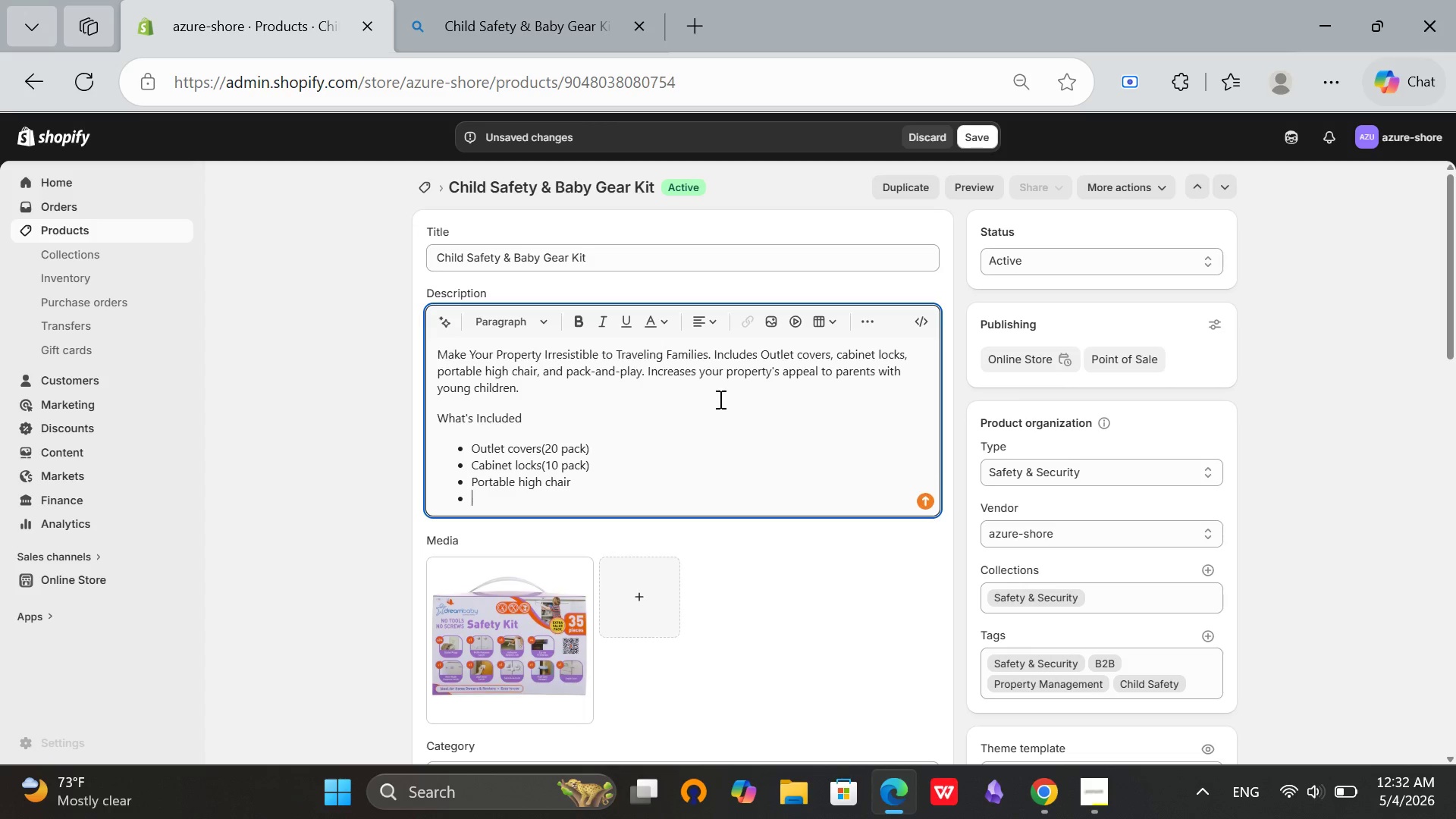 
key(Enter)
 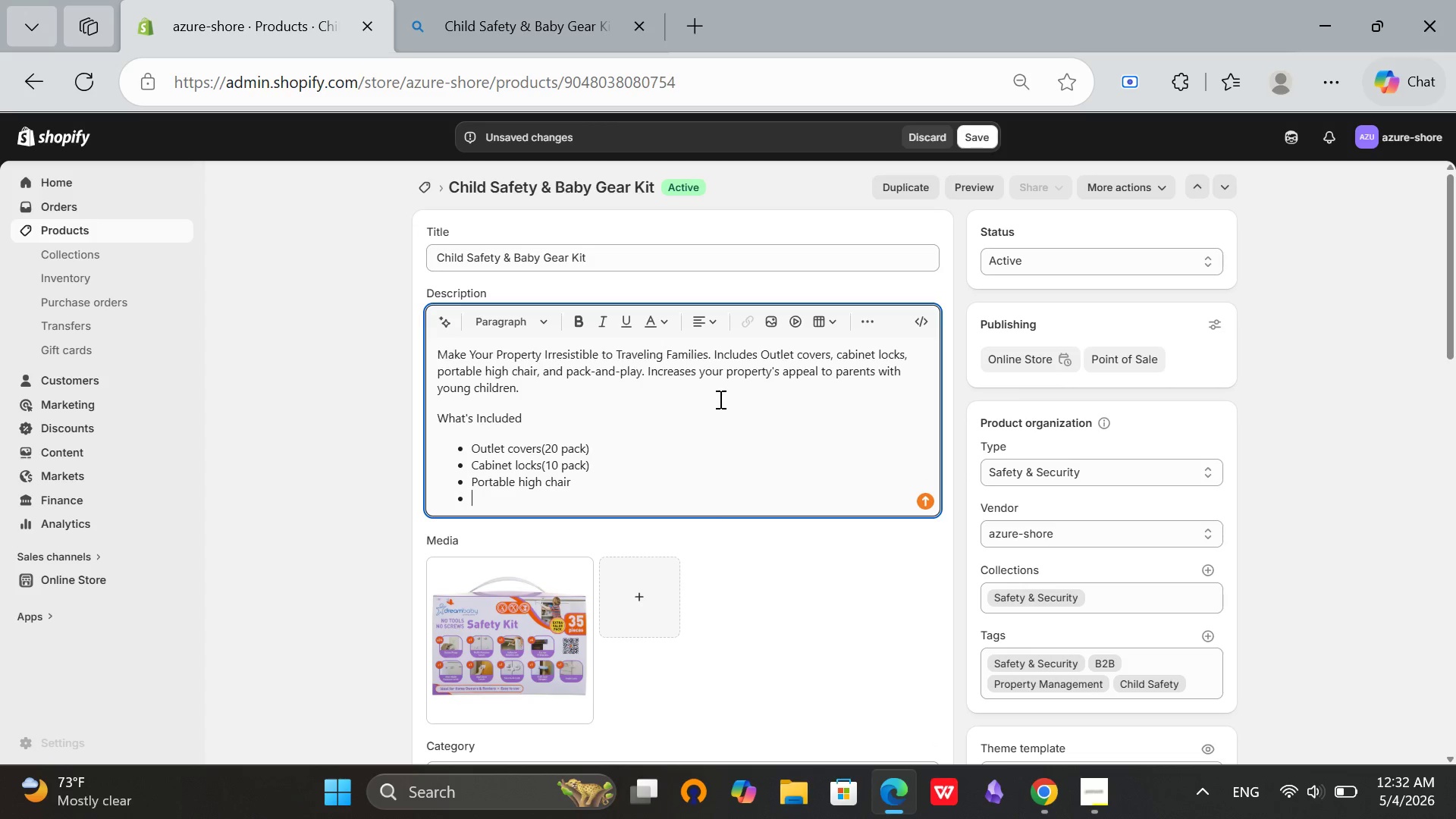 
type(Pack-and-playb)
key(Backspace)
type( play)
 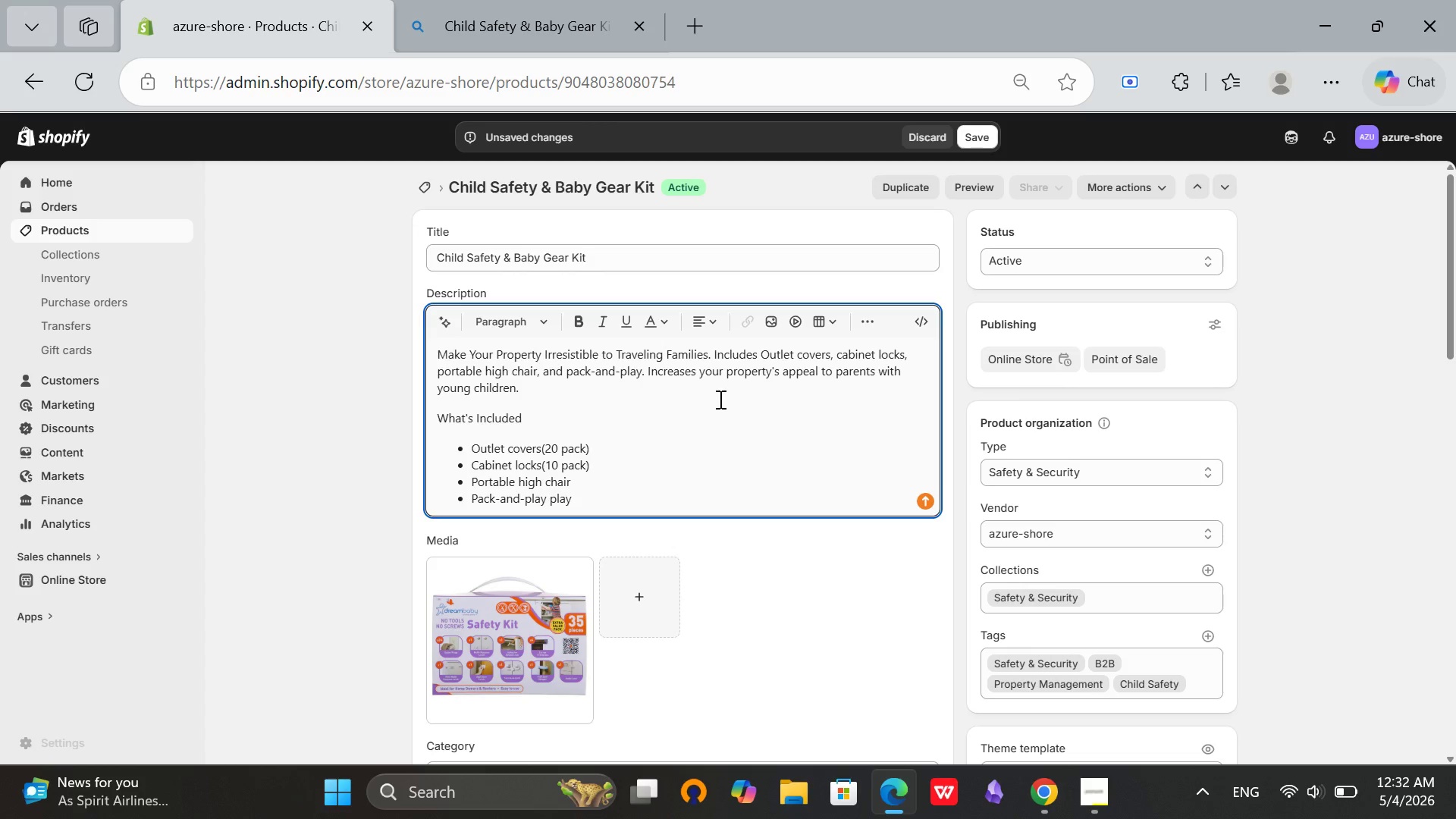 
type(ard.)
key(Backspace)
 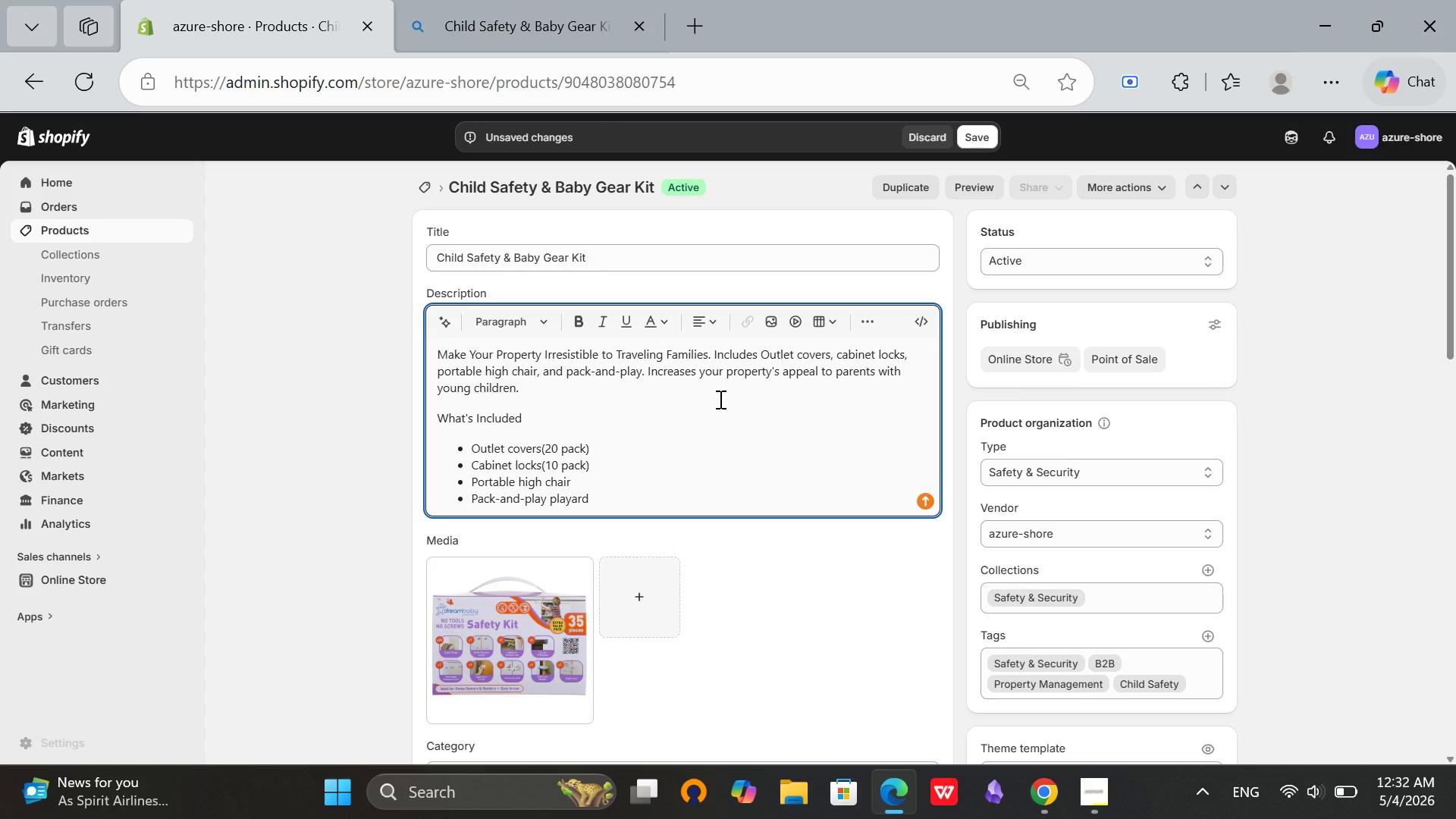 
key(Enter)
 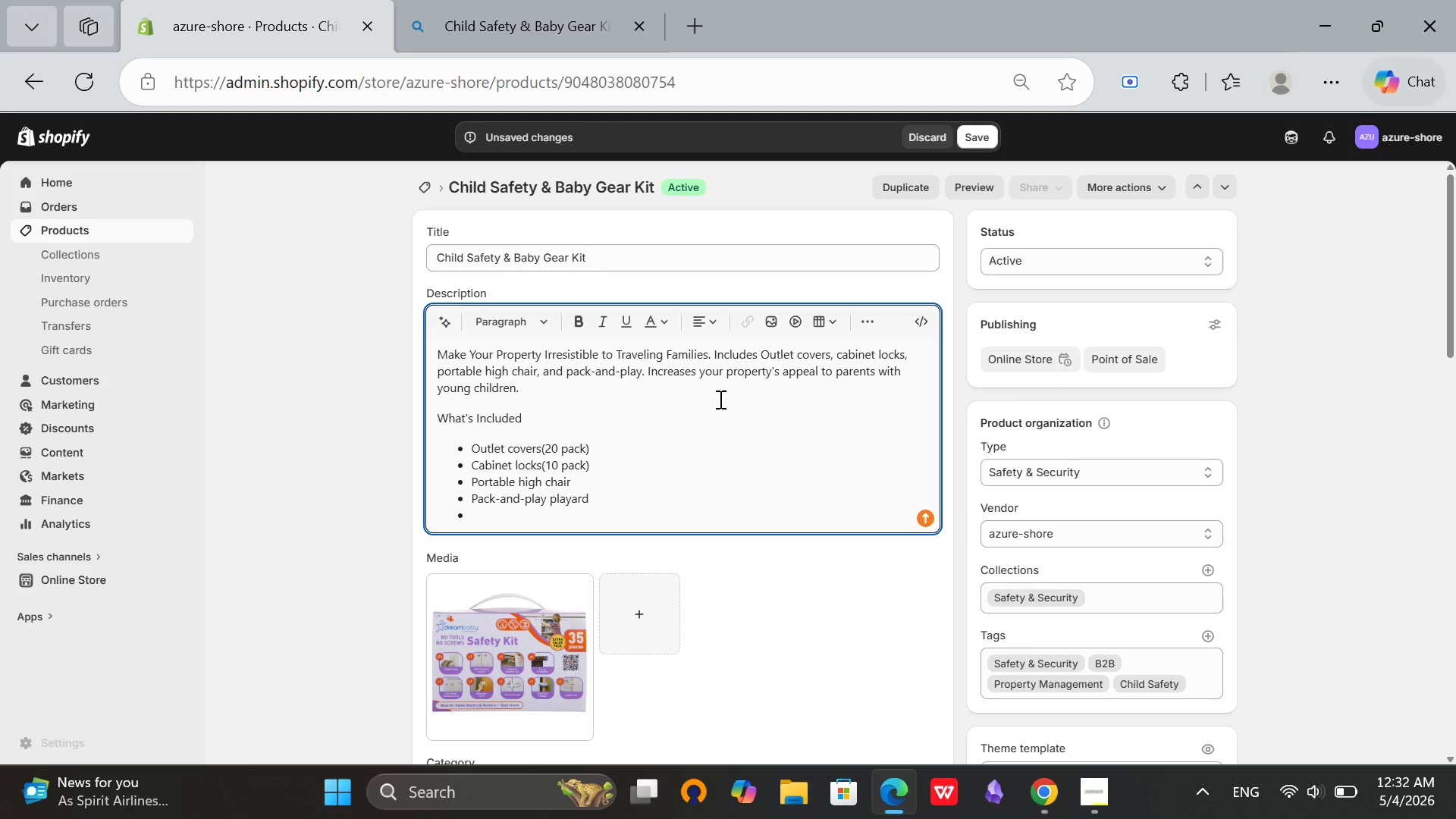 
key(Enter)
 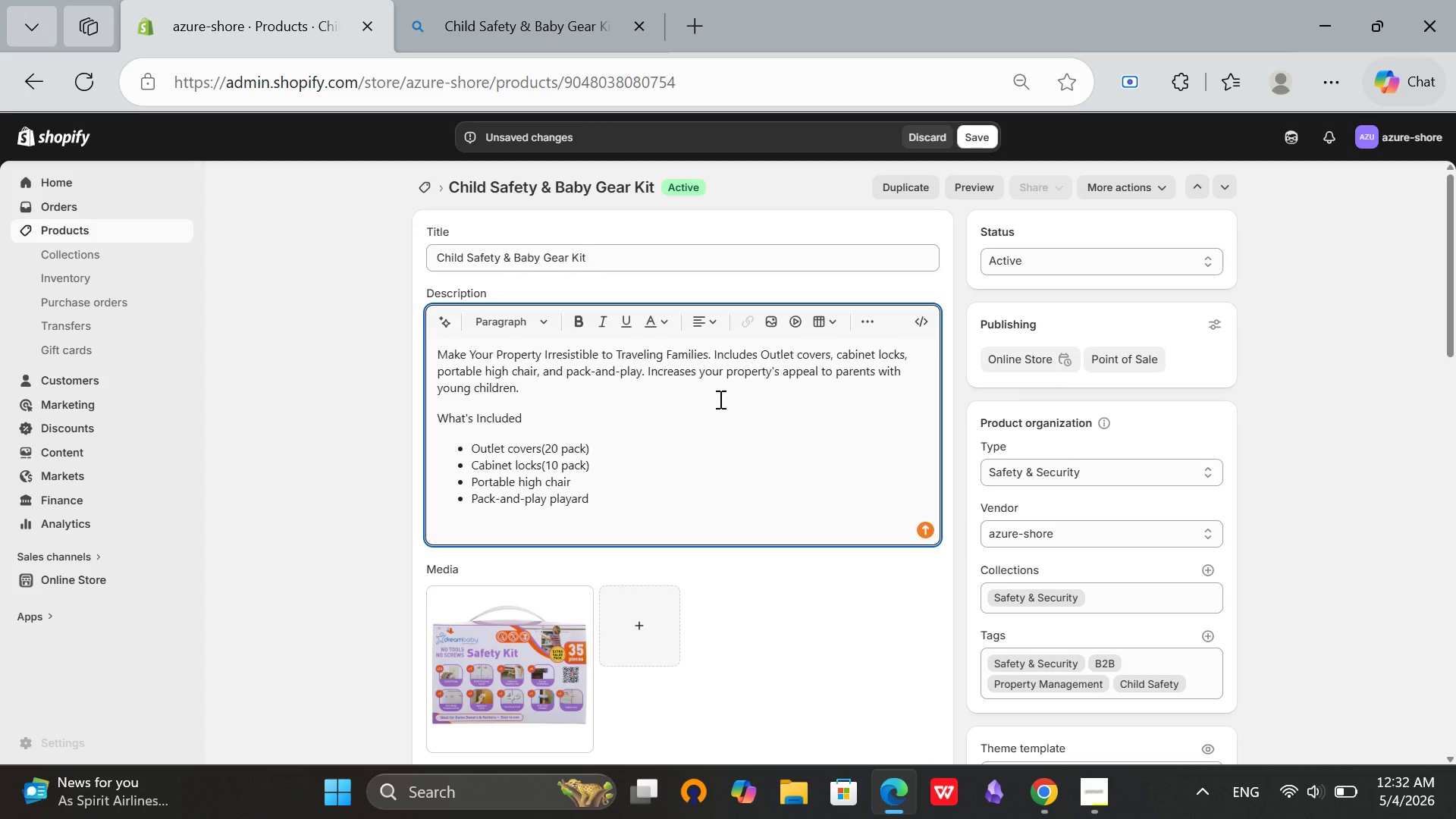 
type(Why Property OWN)
key(Backspace)
key(Backspace)
type(wners  )
key(Backspace)
type(Choose This)
 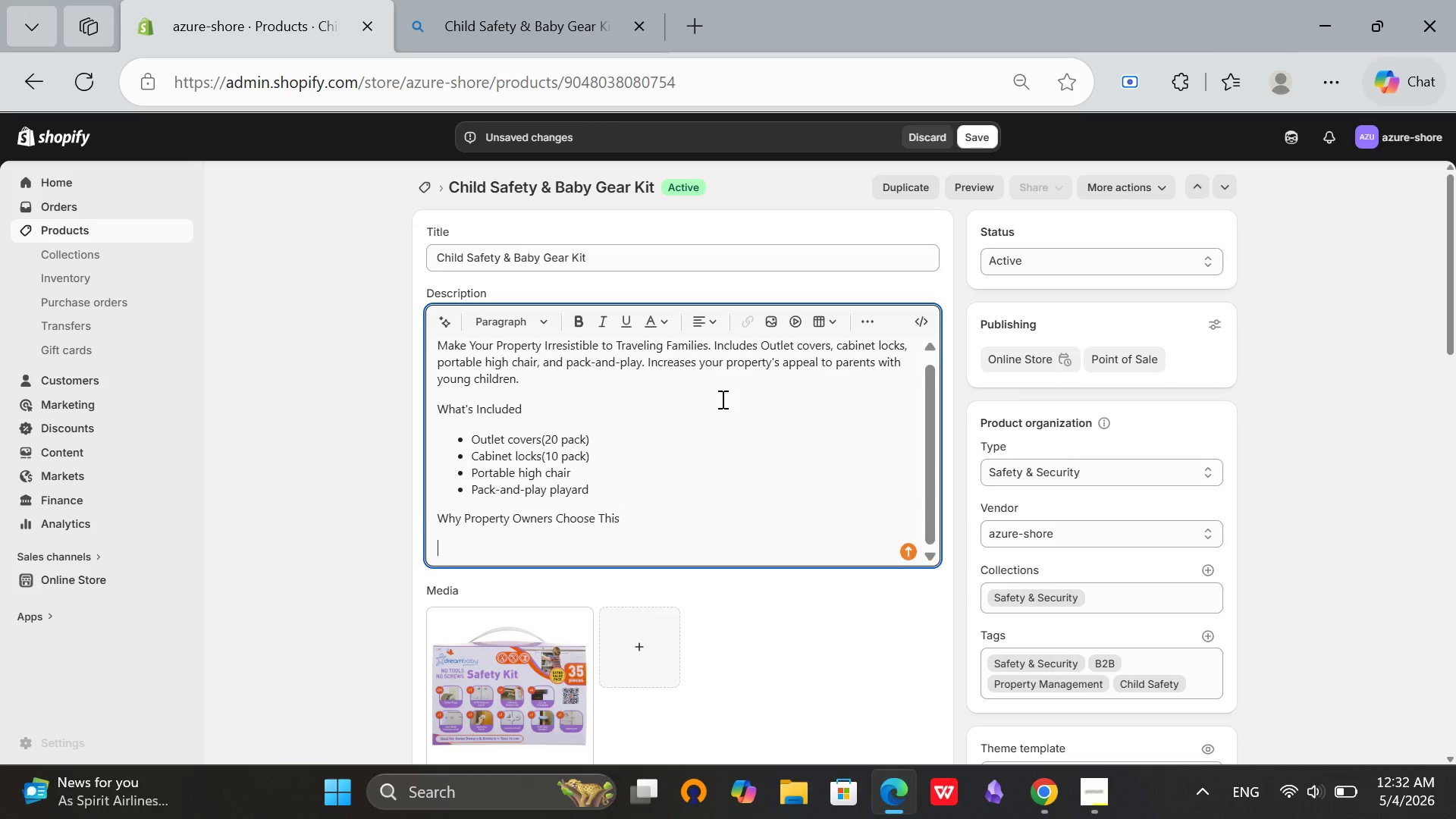 
key(Enter)
 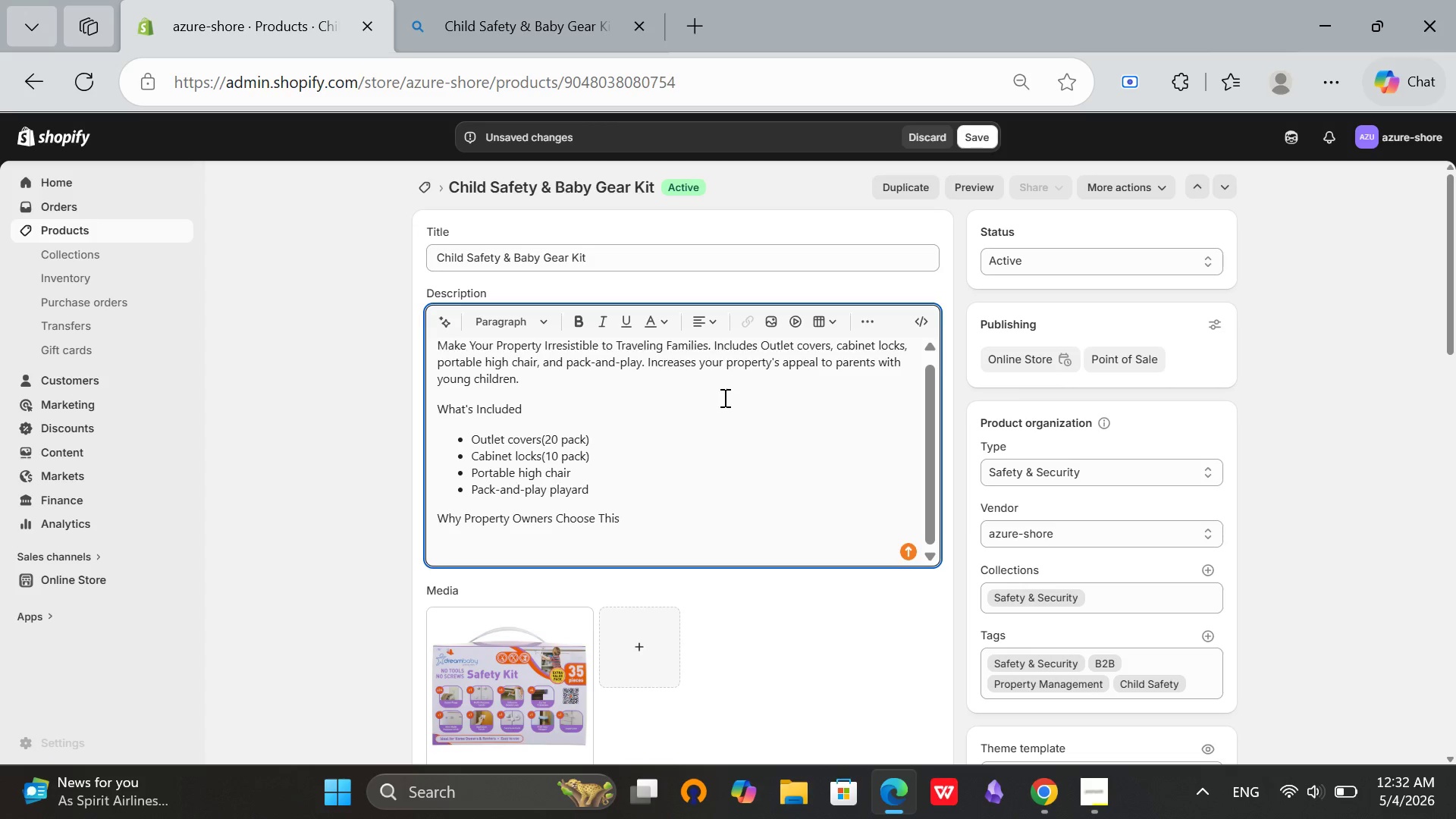 
wait(6.12)
 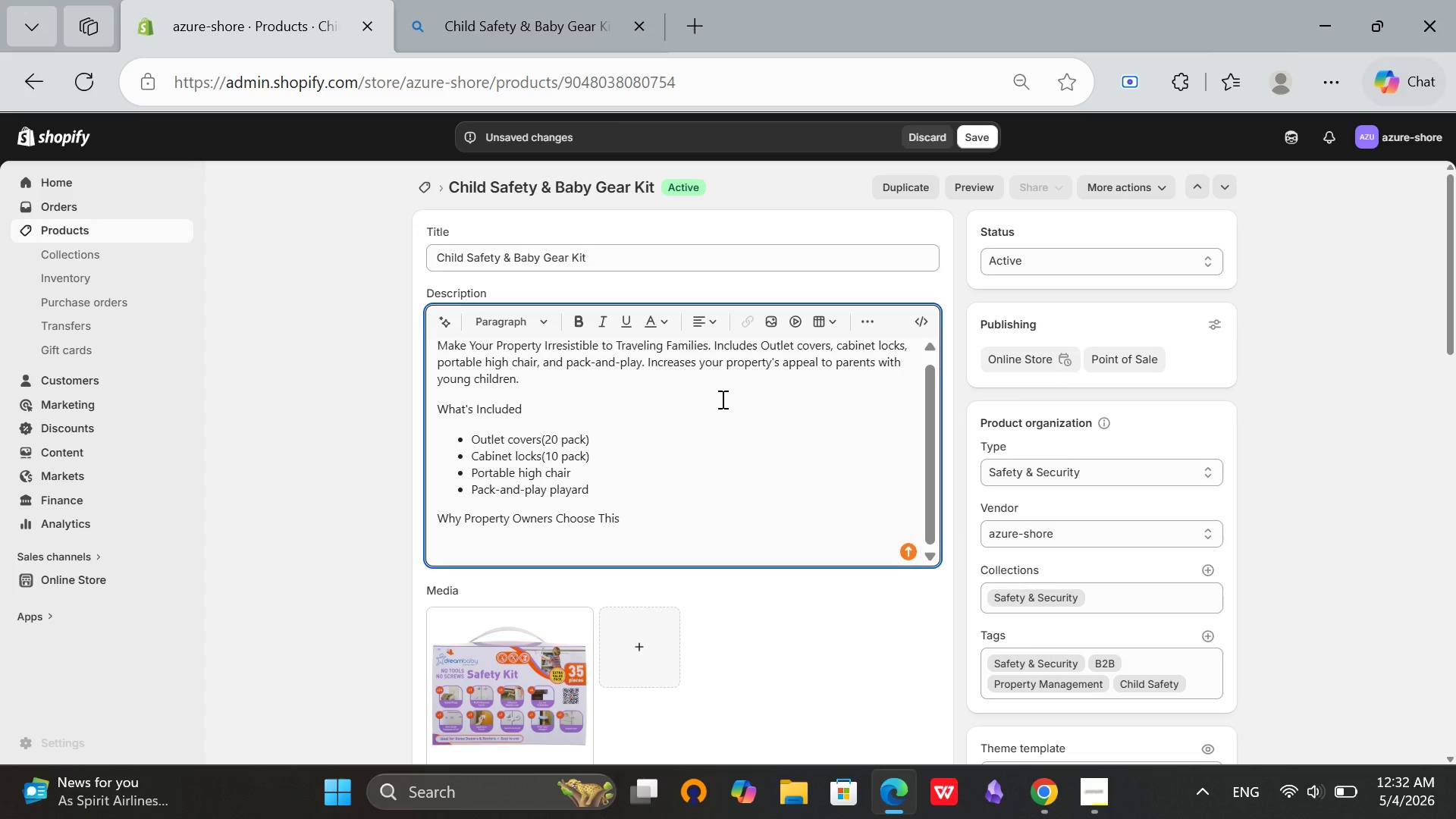 
left_click([863, 329])
 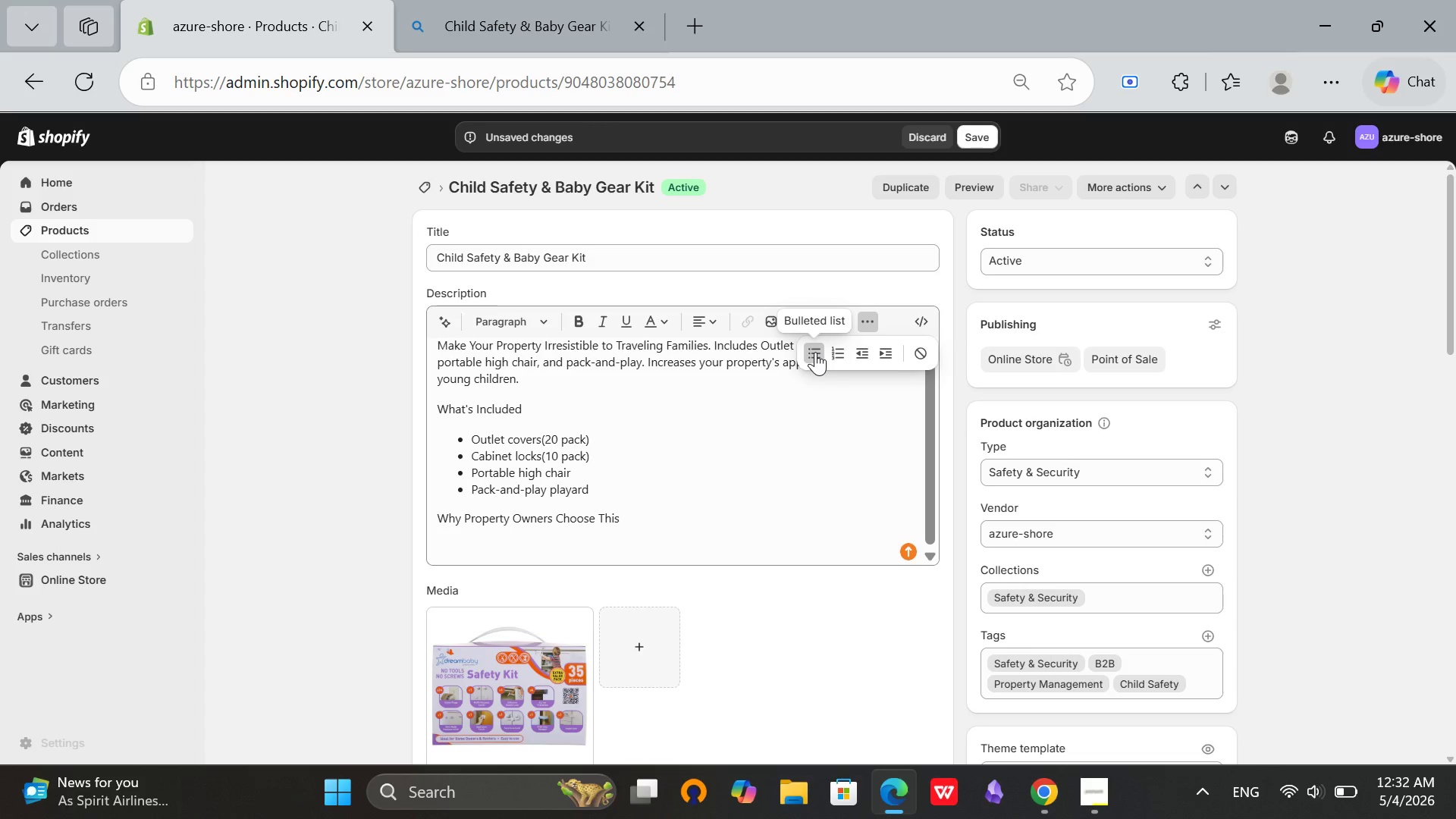 
left_click([815, 352])
 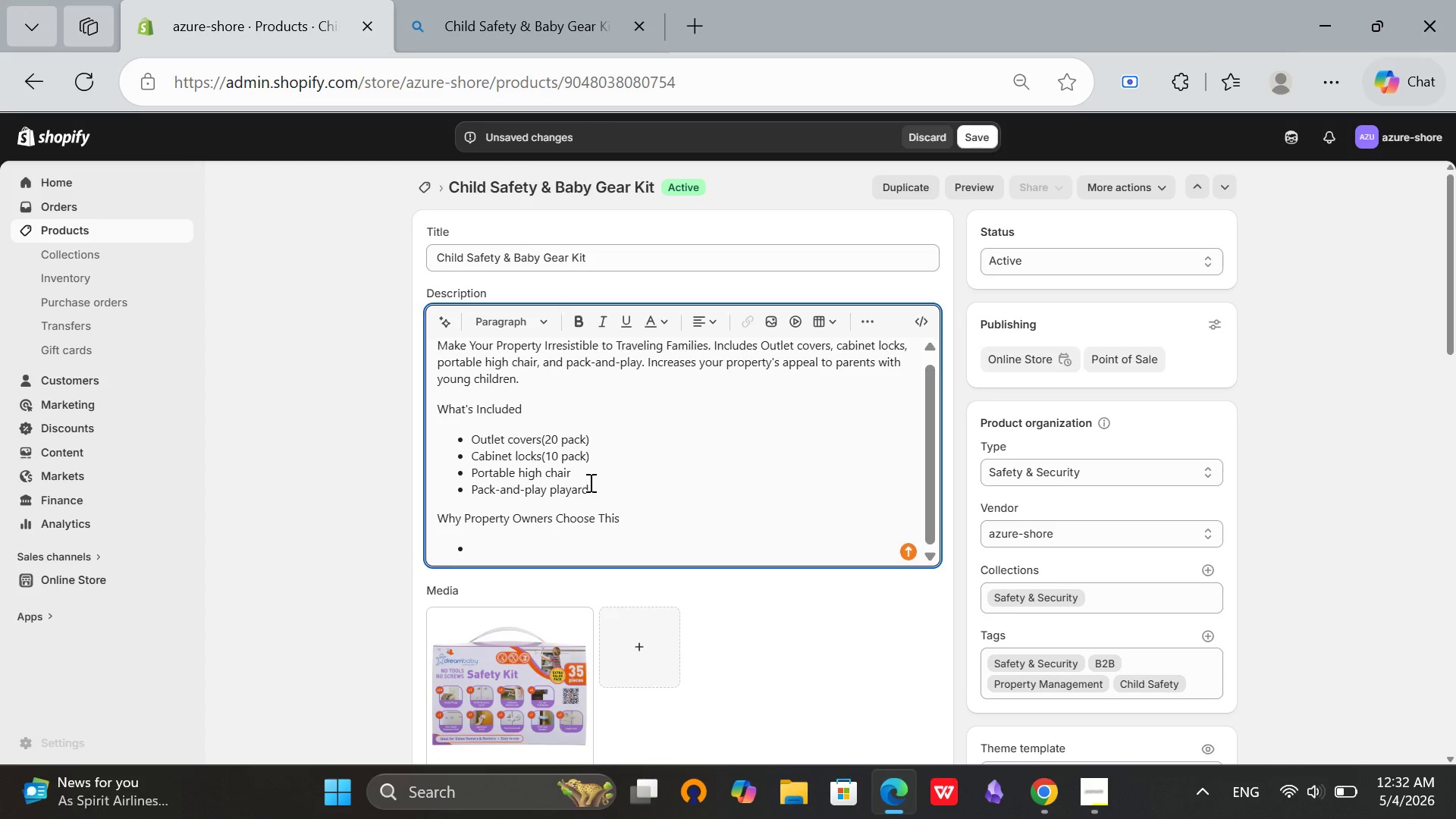 
scroll: coordinate [589, 482], scroll_direction: down, amount: 1.0
 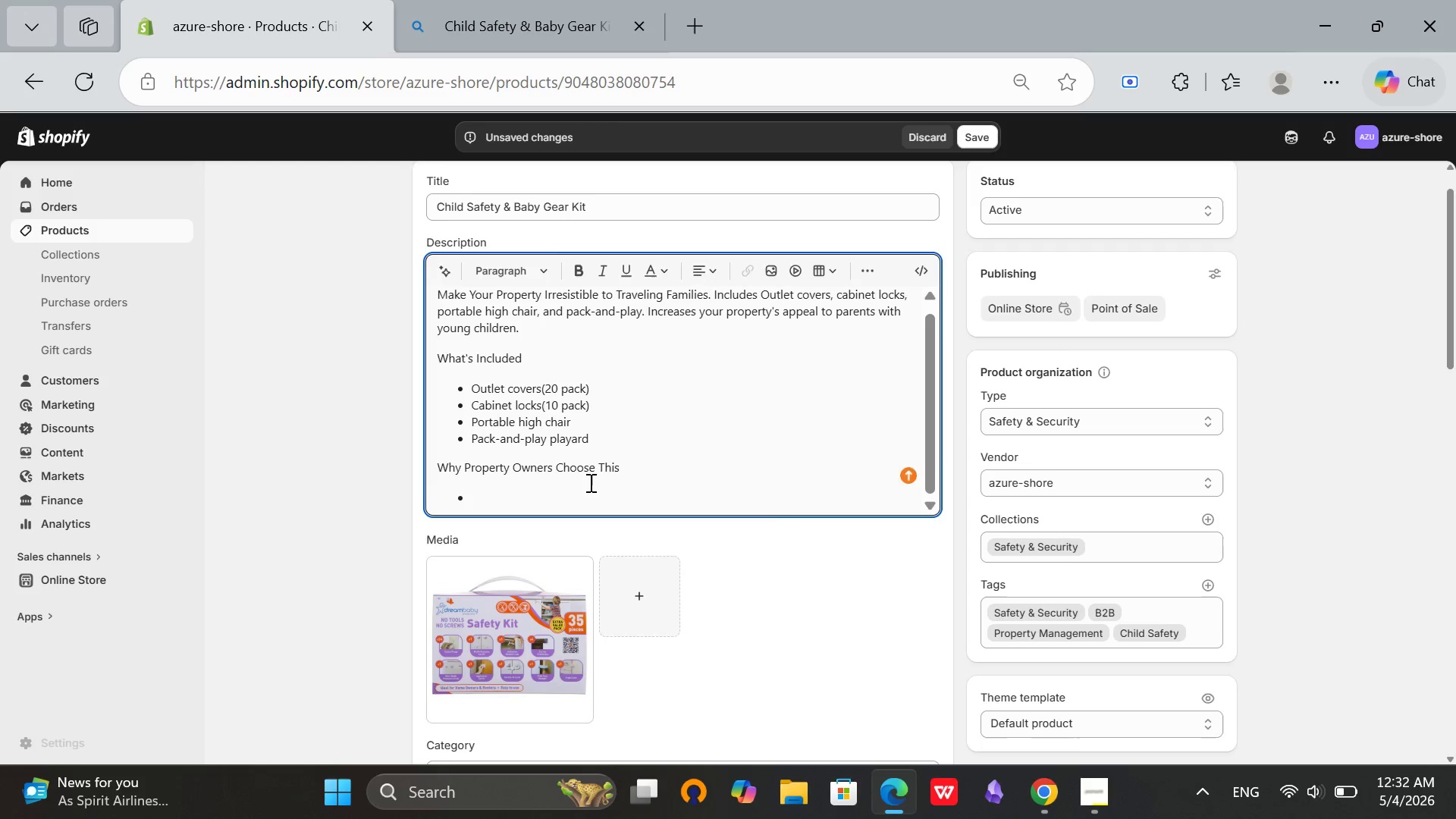 
scroll: coordinate [589, 482], scroll_direction: up, amount: 1.0
 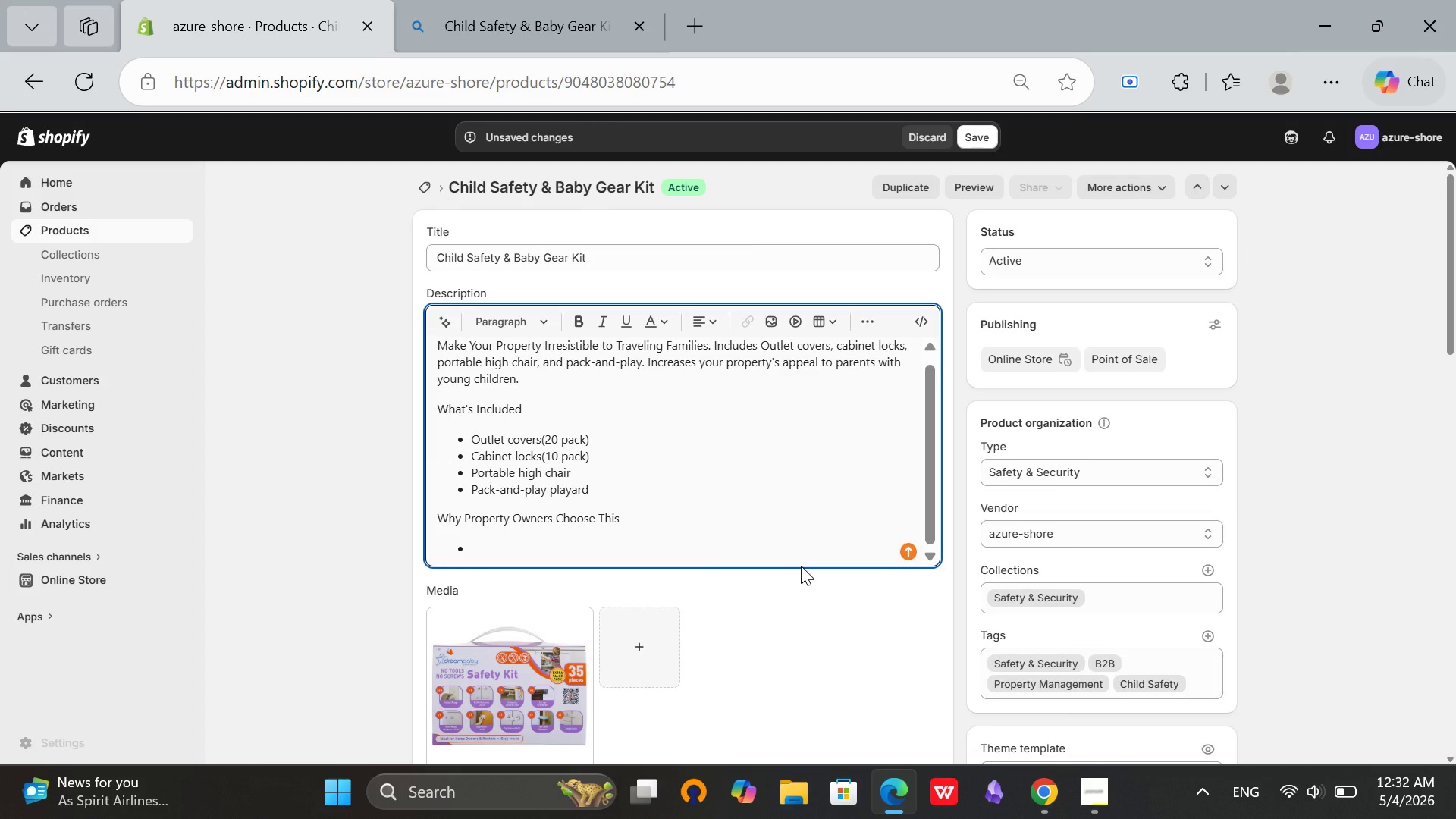 
type(Expands target market )
 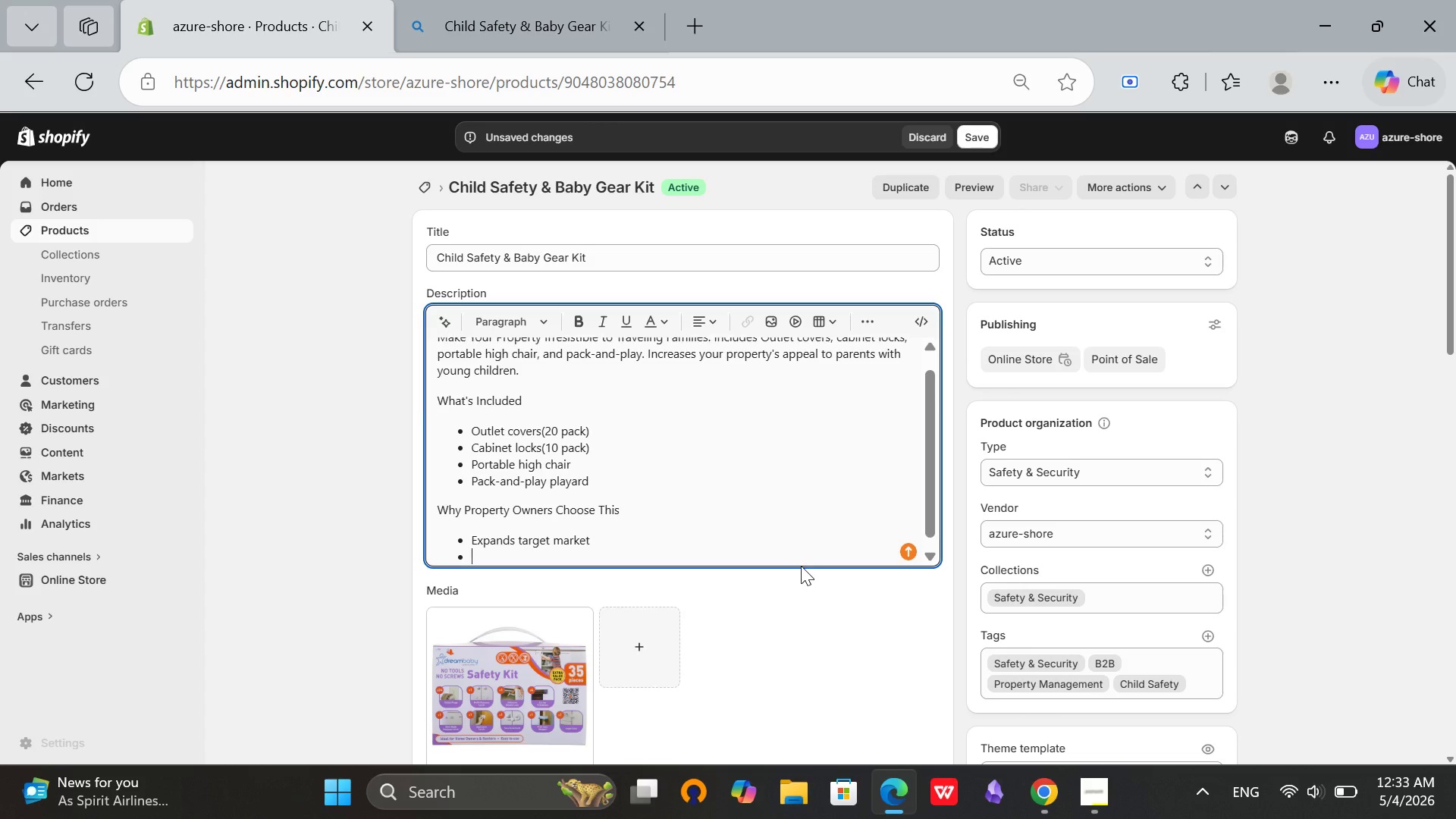 
key(Enter)
 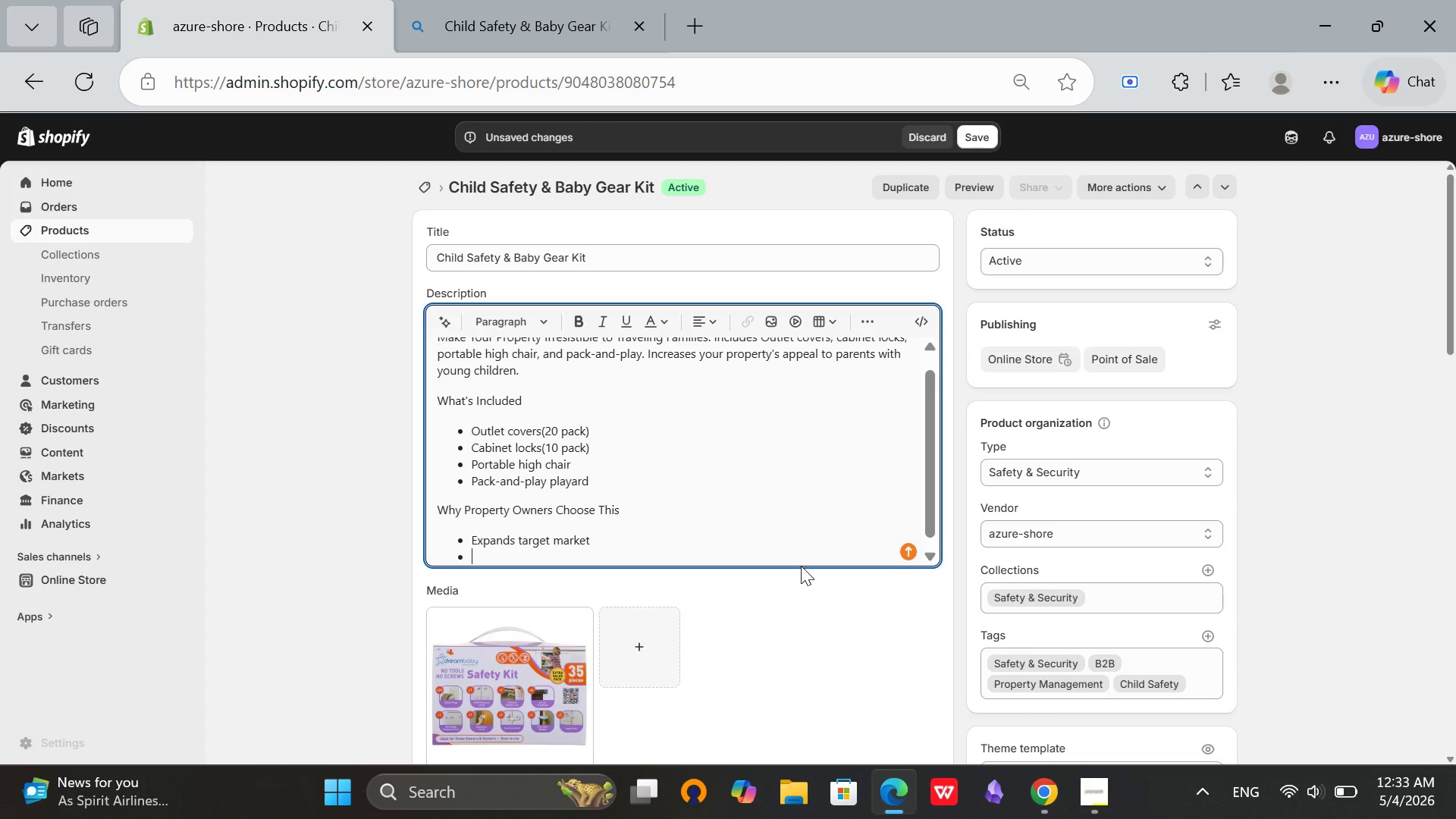 
type(Increases booking potential)
 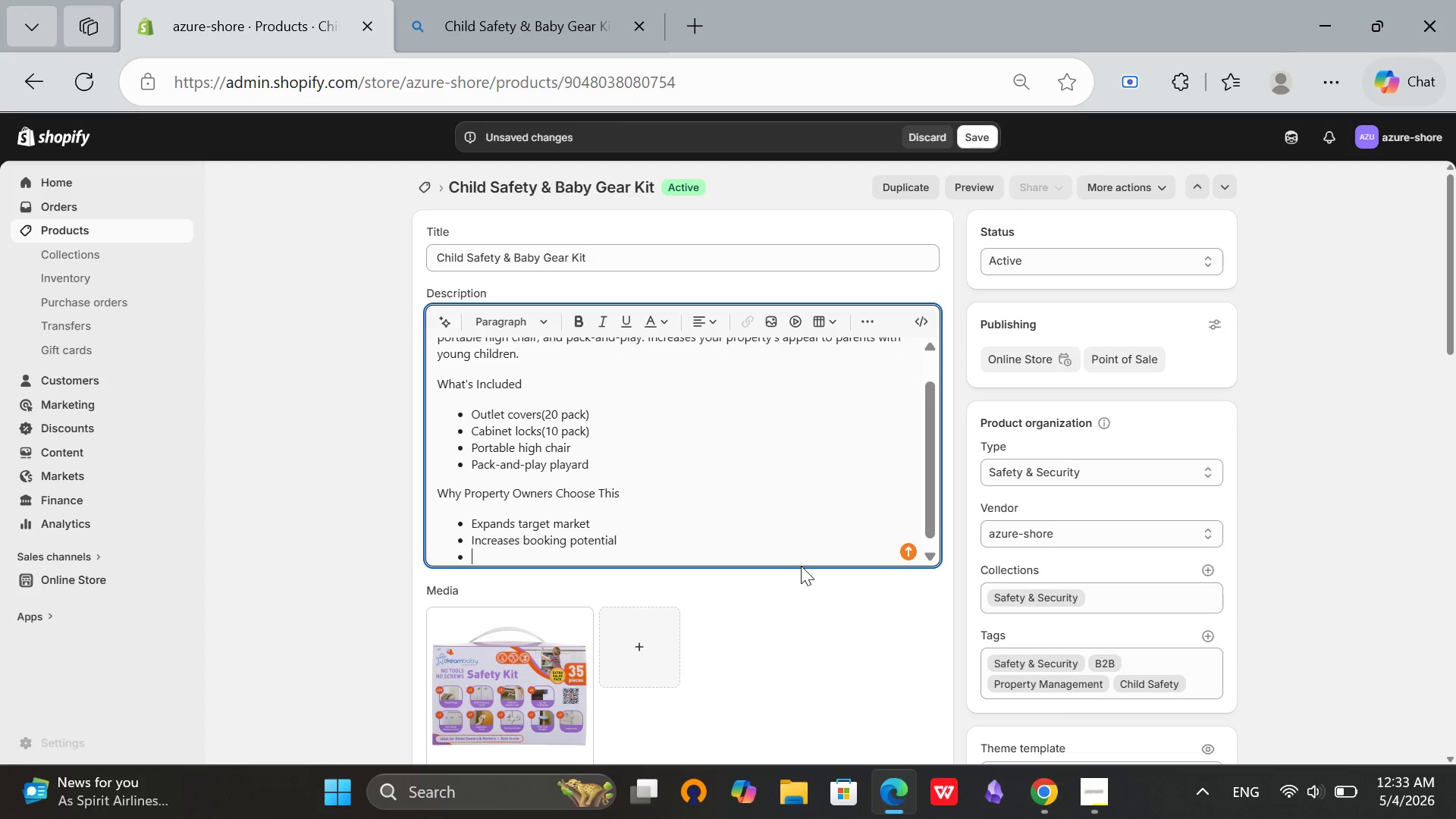 
key(Enter)
 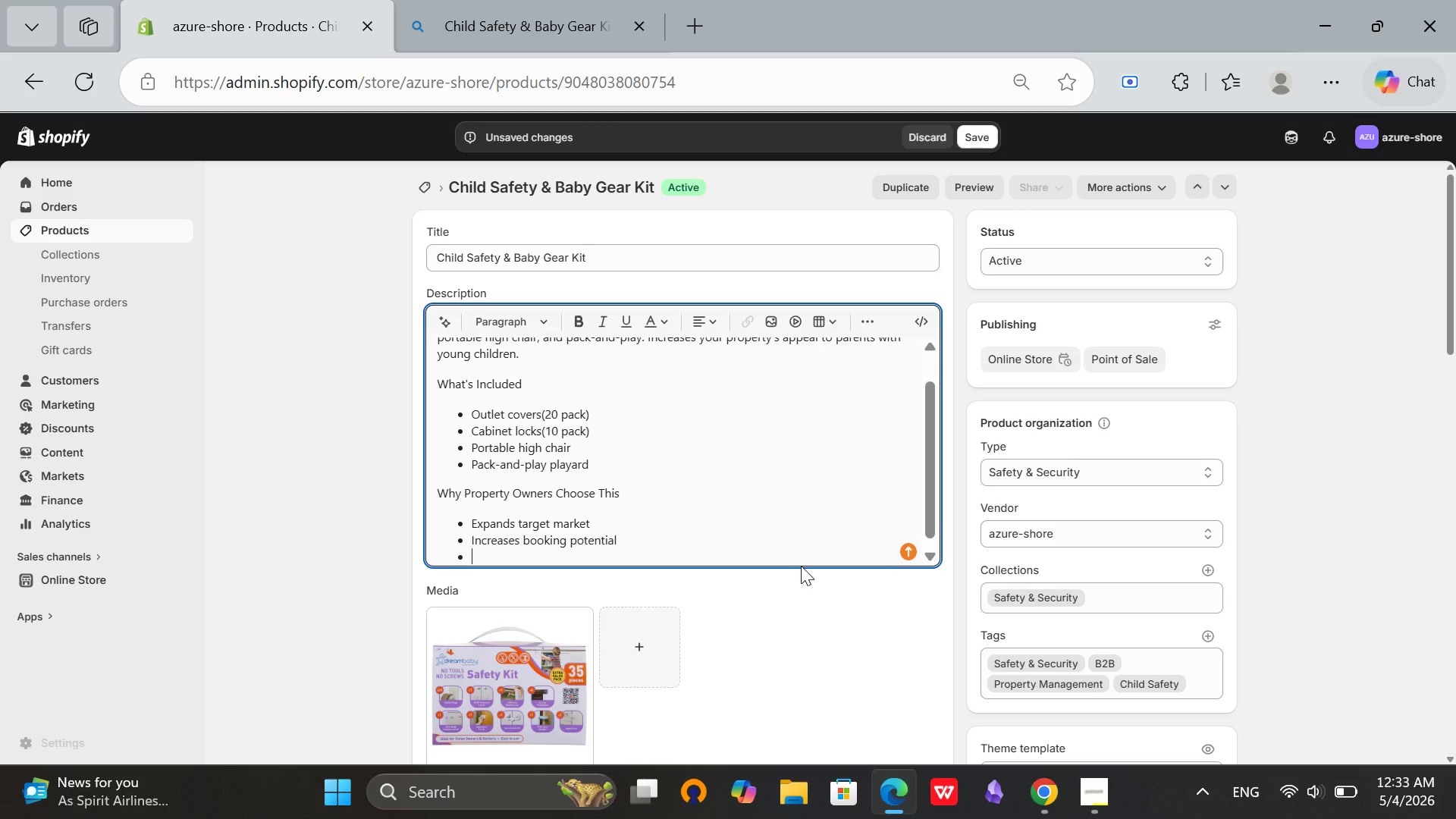 
type(Redue)
key(Backspace)
type(ces parent stress)
 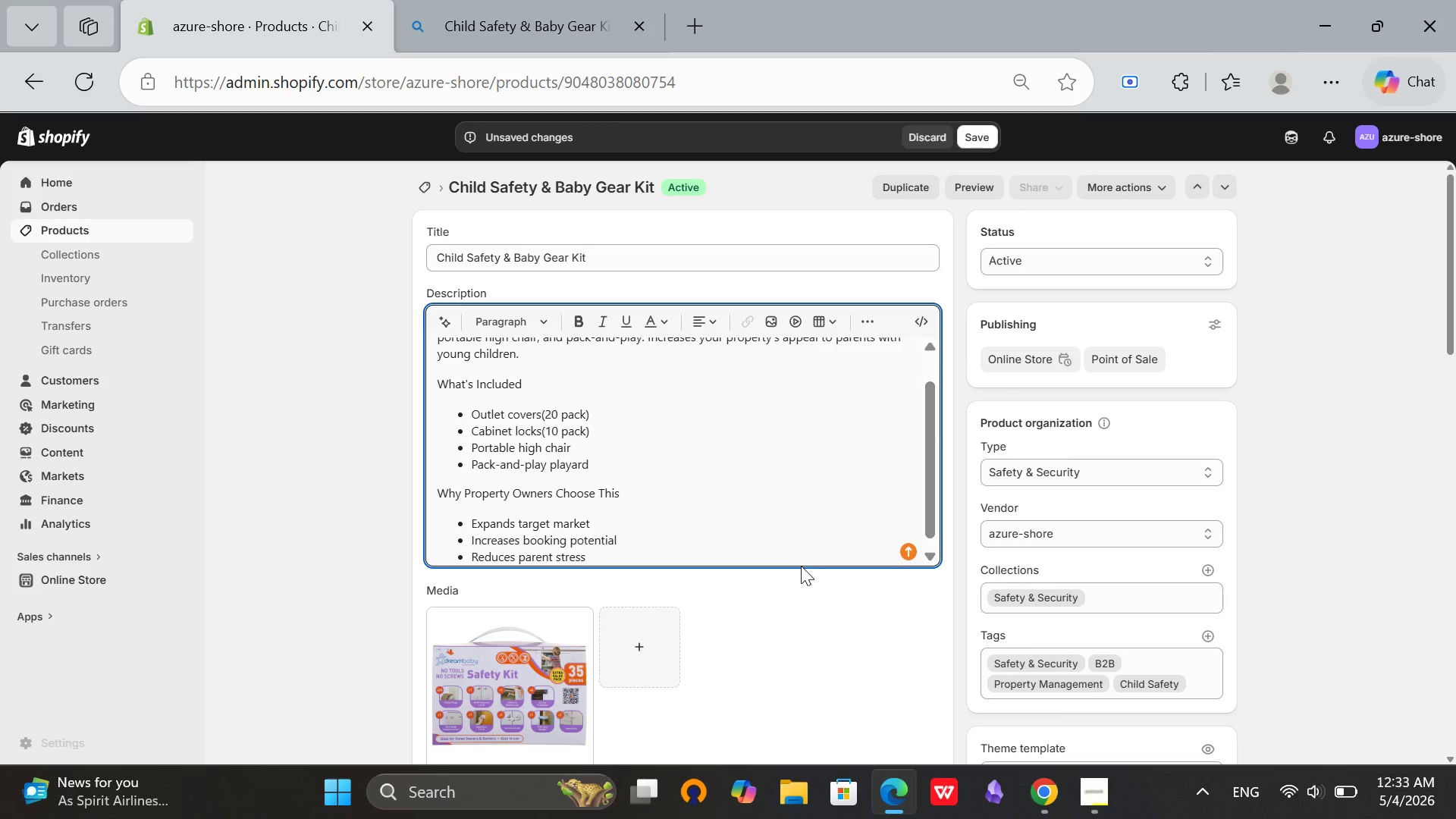 
key(Enter)
 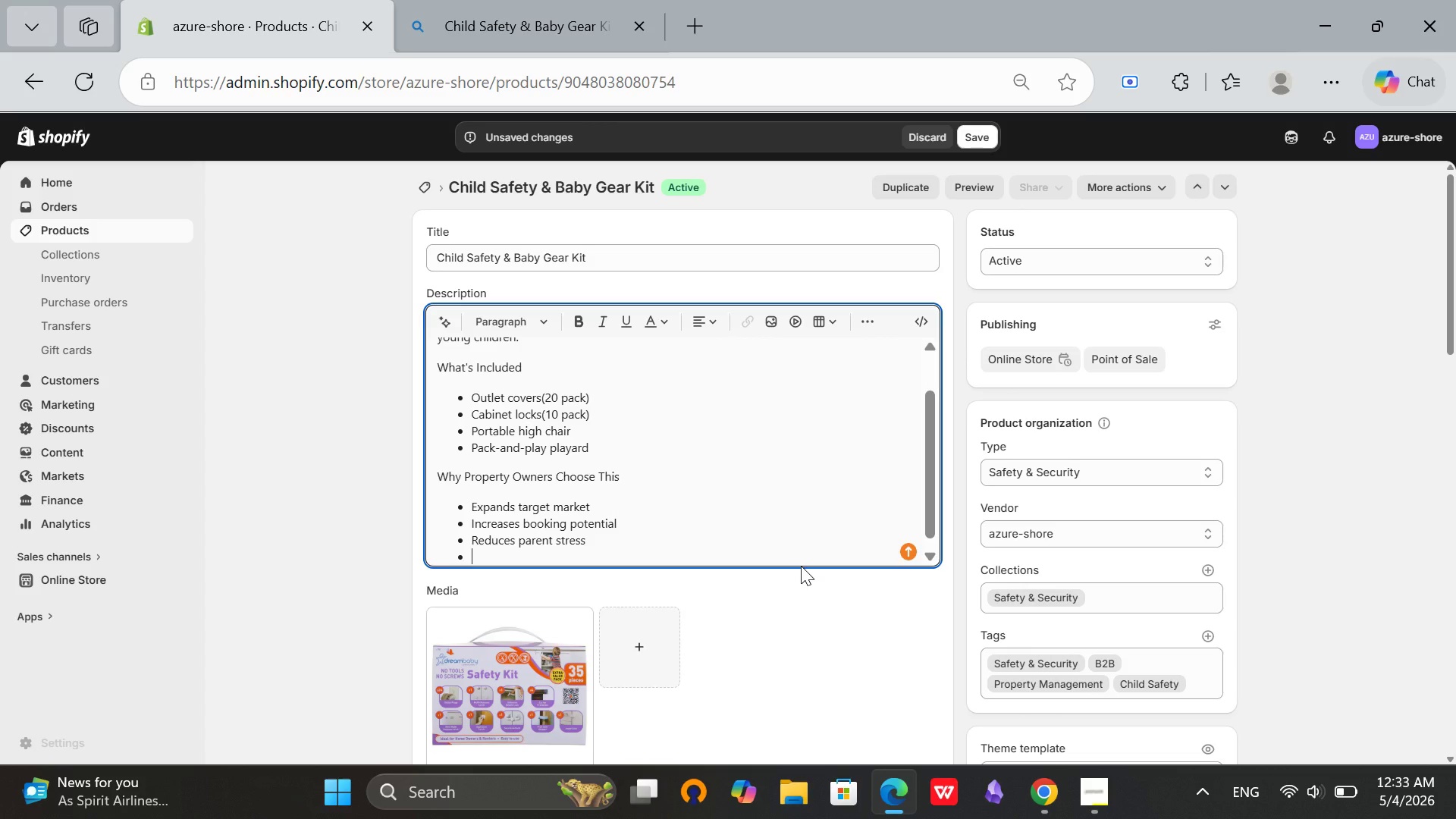 
type(Long-term guest loyalty)
 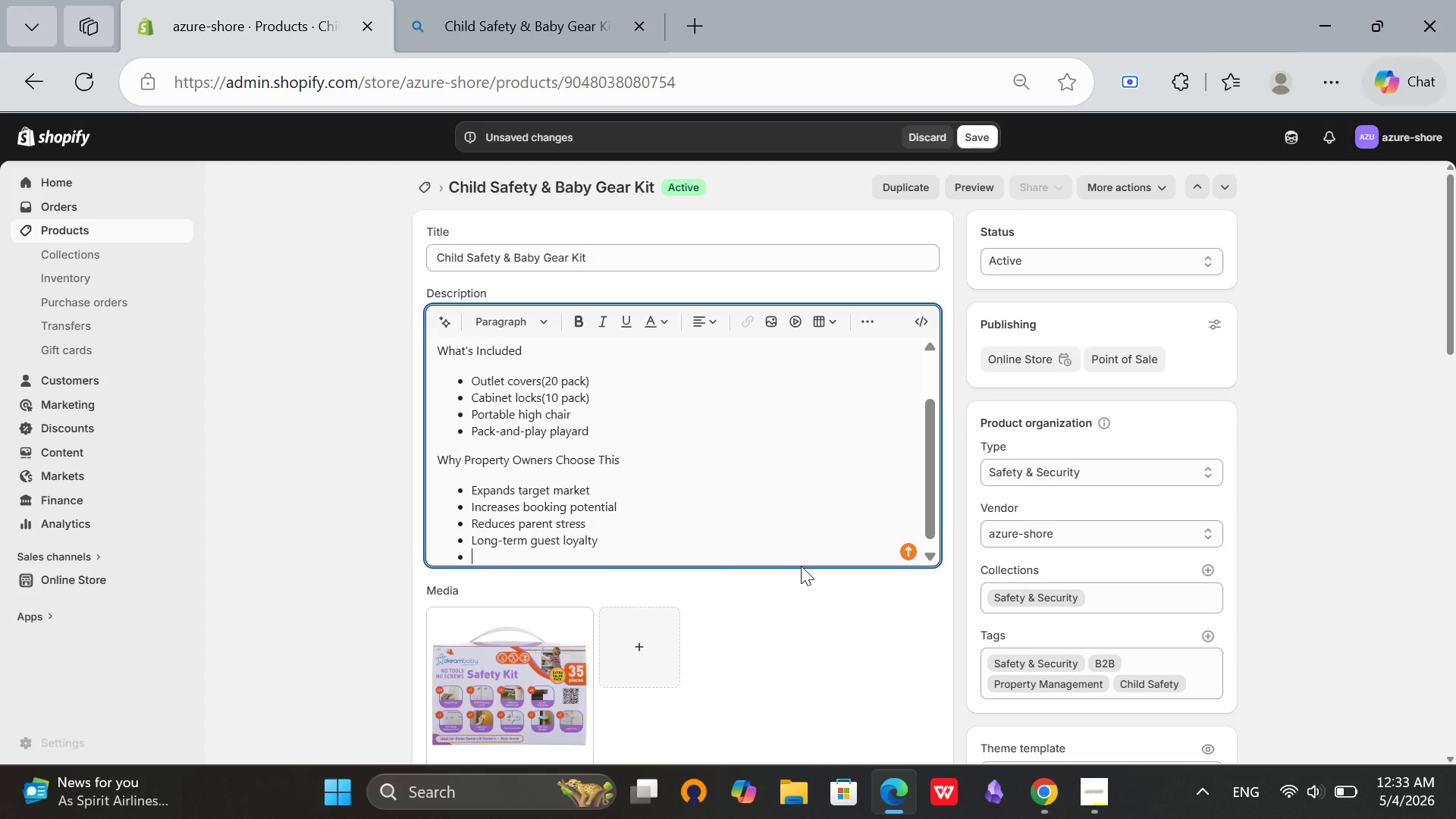 
key(Enter)
 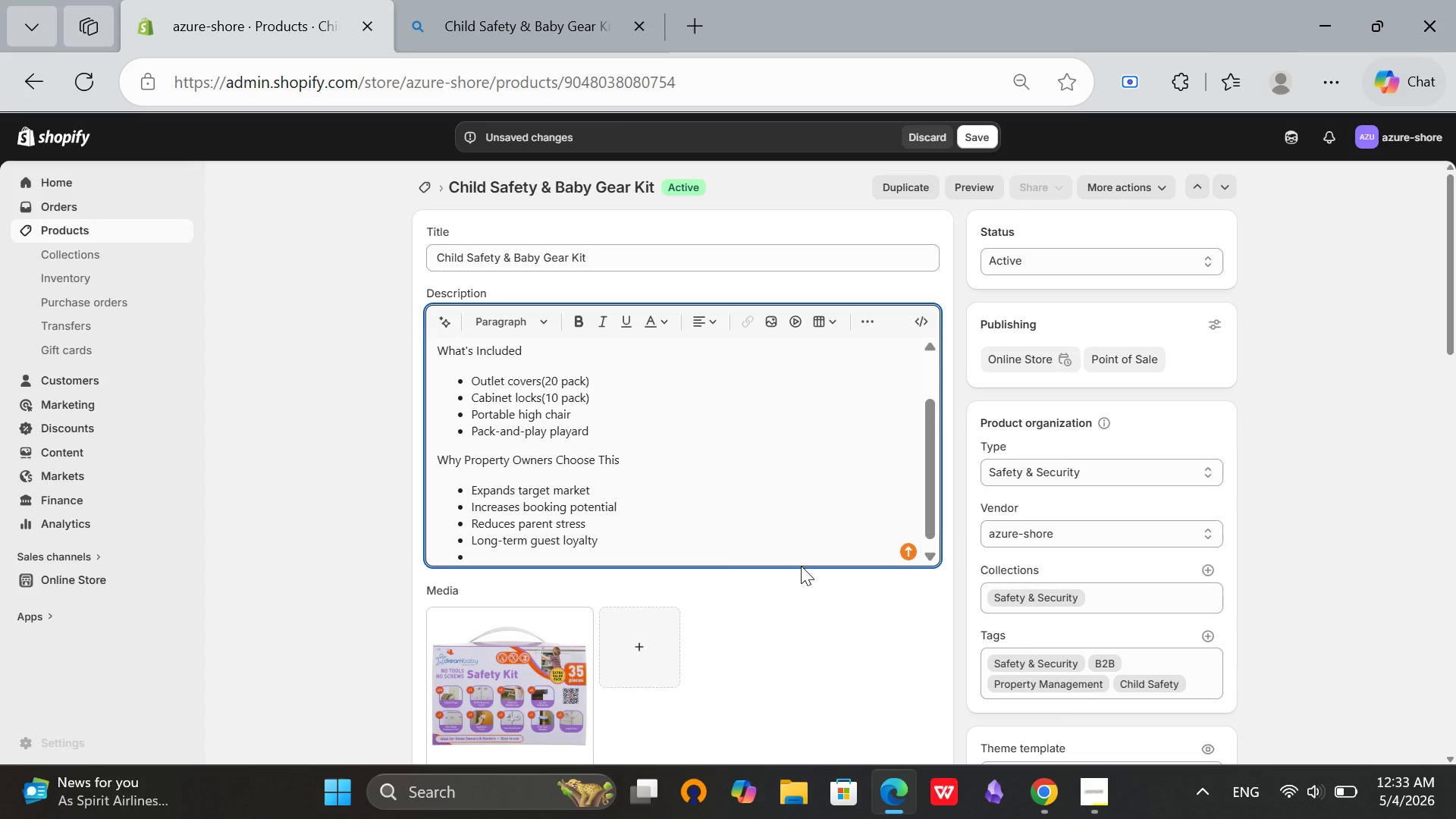 
type(Essential family-friendly amenities)
 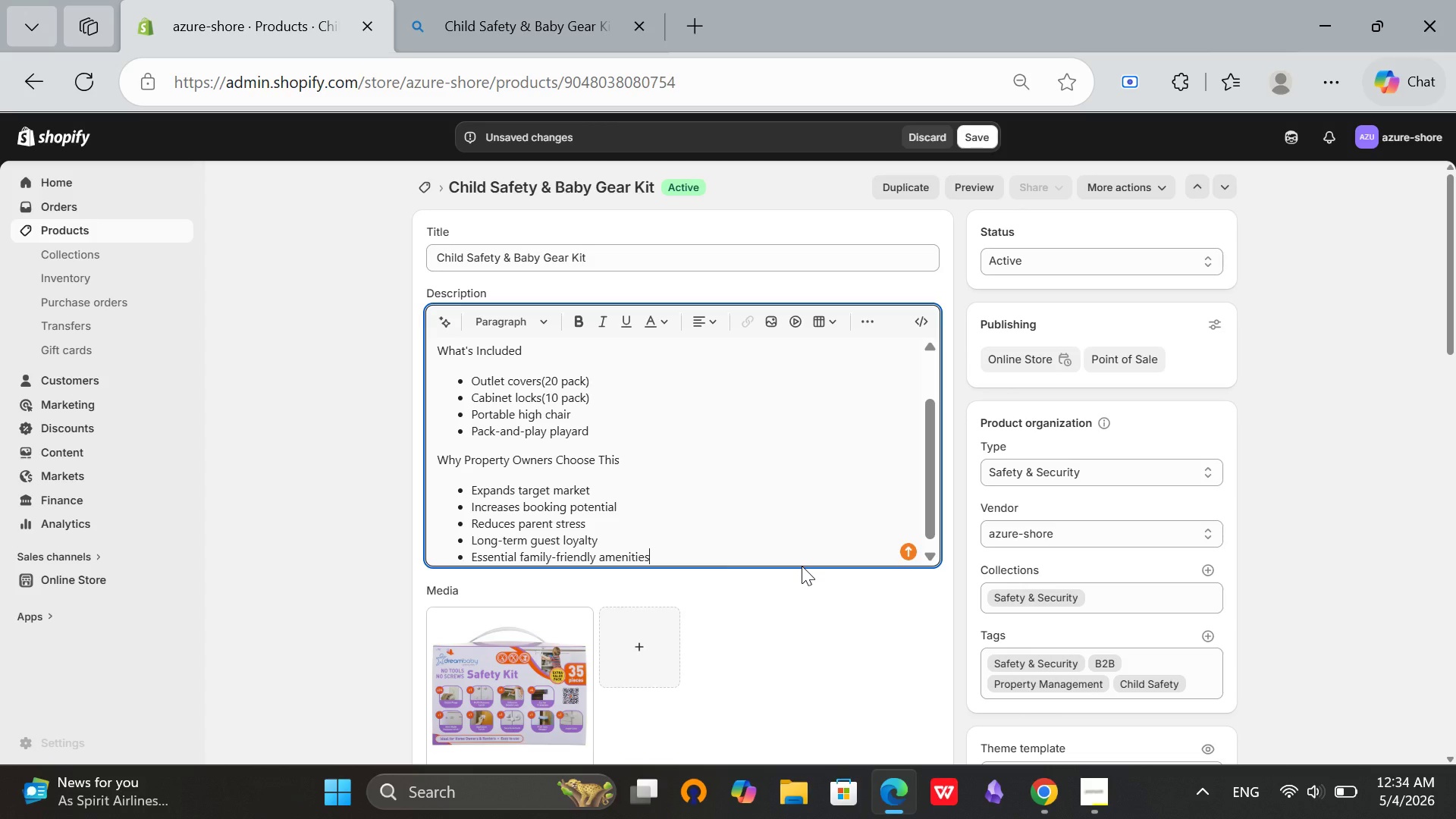 
key(Enter)
 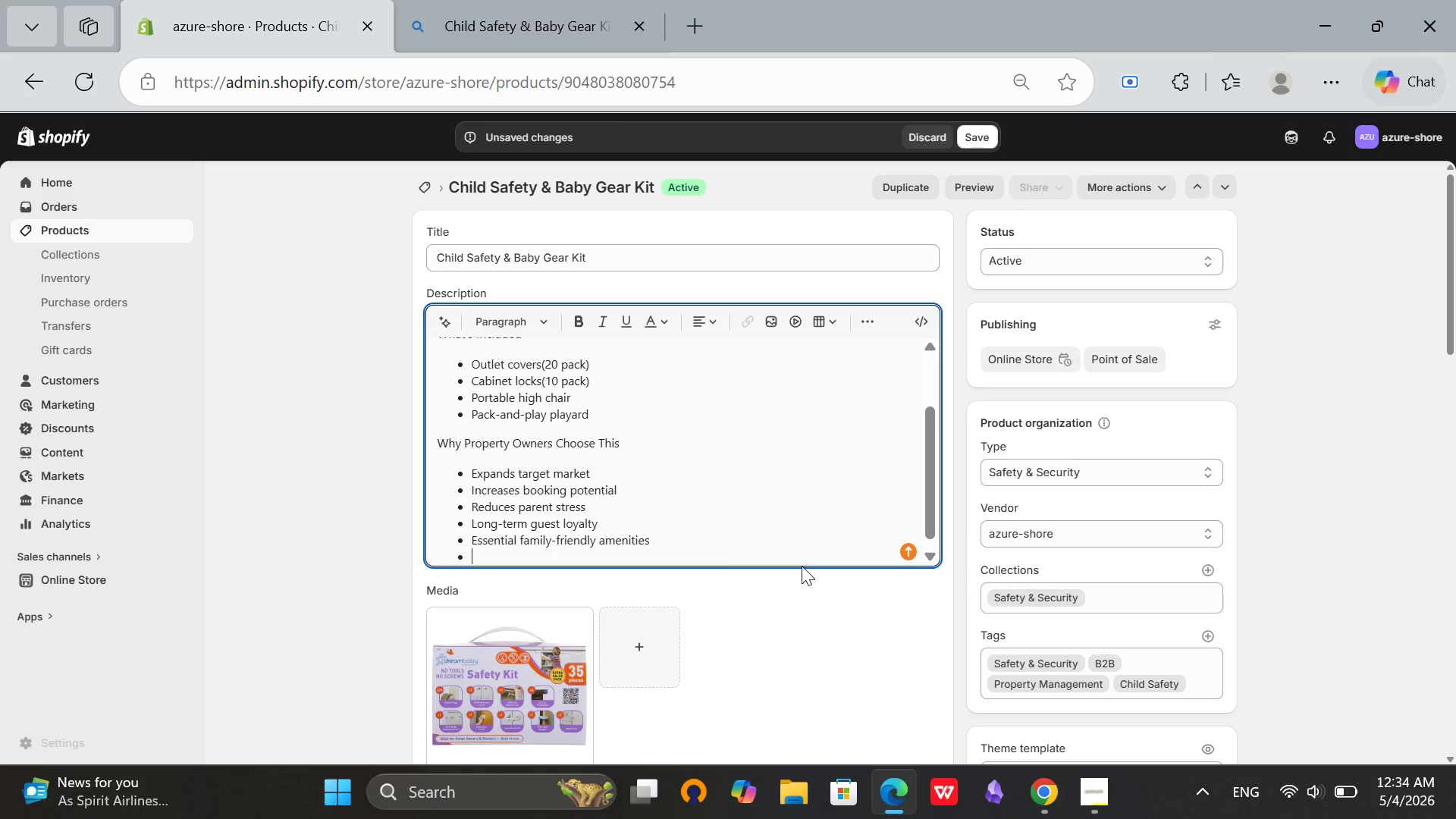 
type(Trusted by Azure Shot)
key(Backspace)
type(re)
 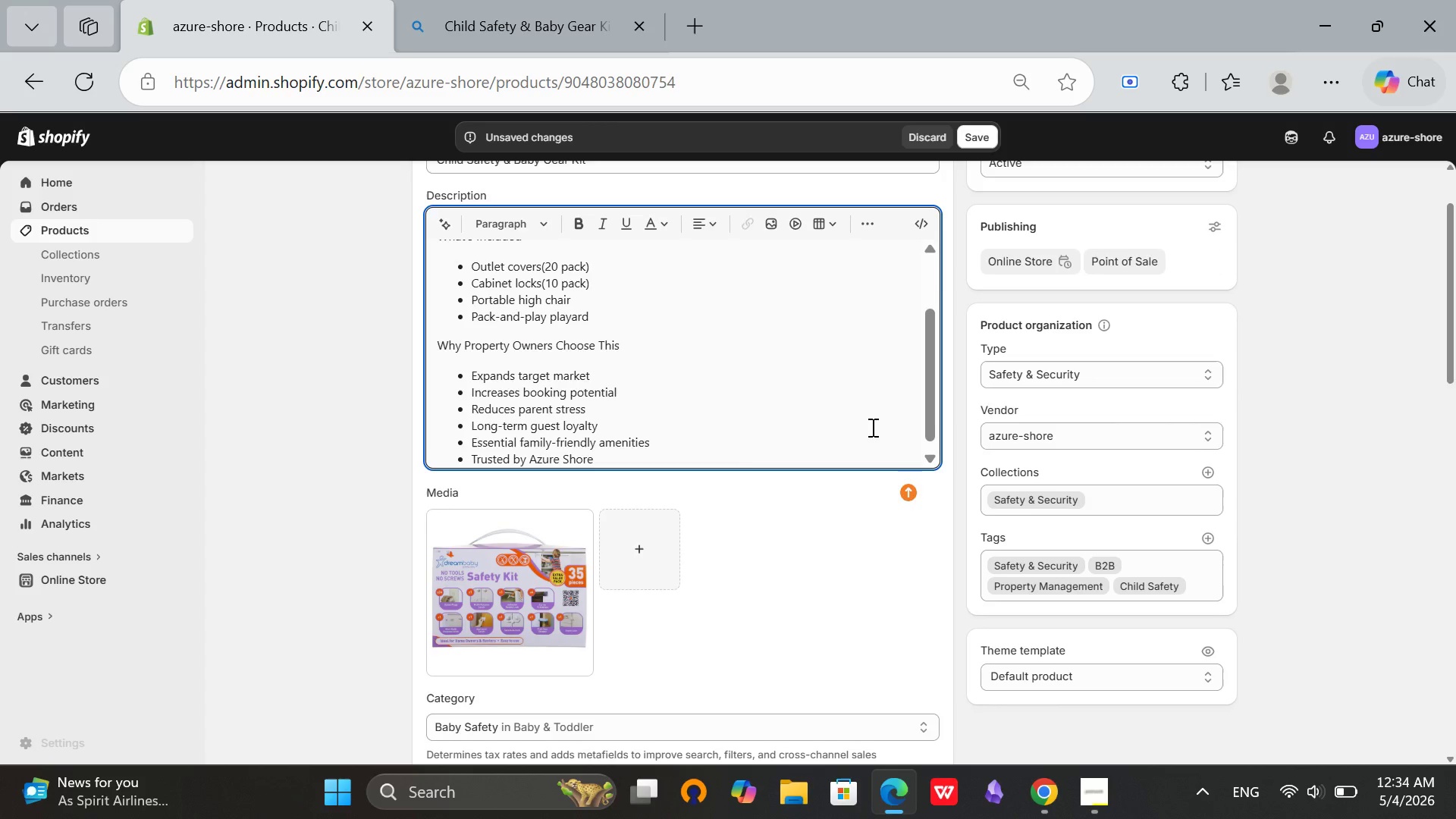 
scroll: coordinate [802, 566], scroll_direction: down, amount: 1.0
 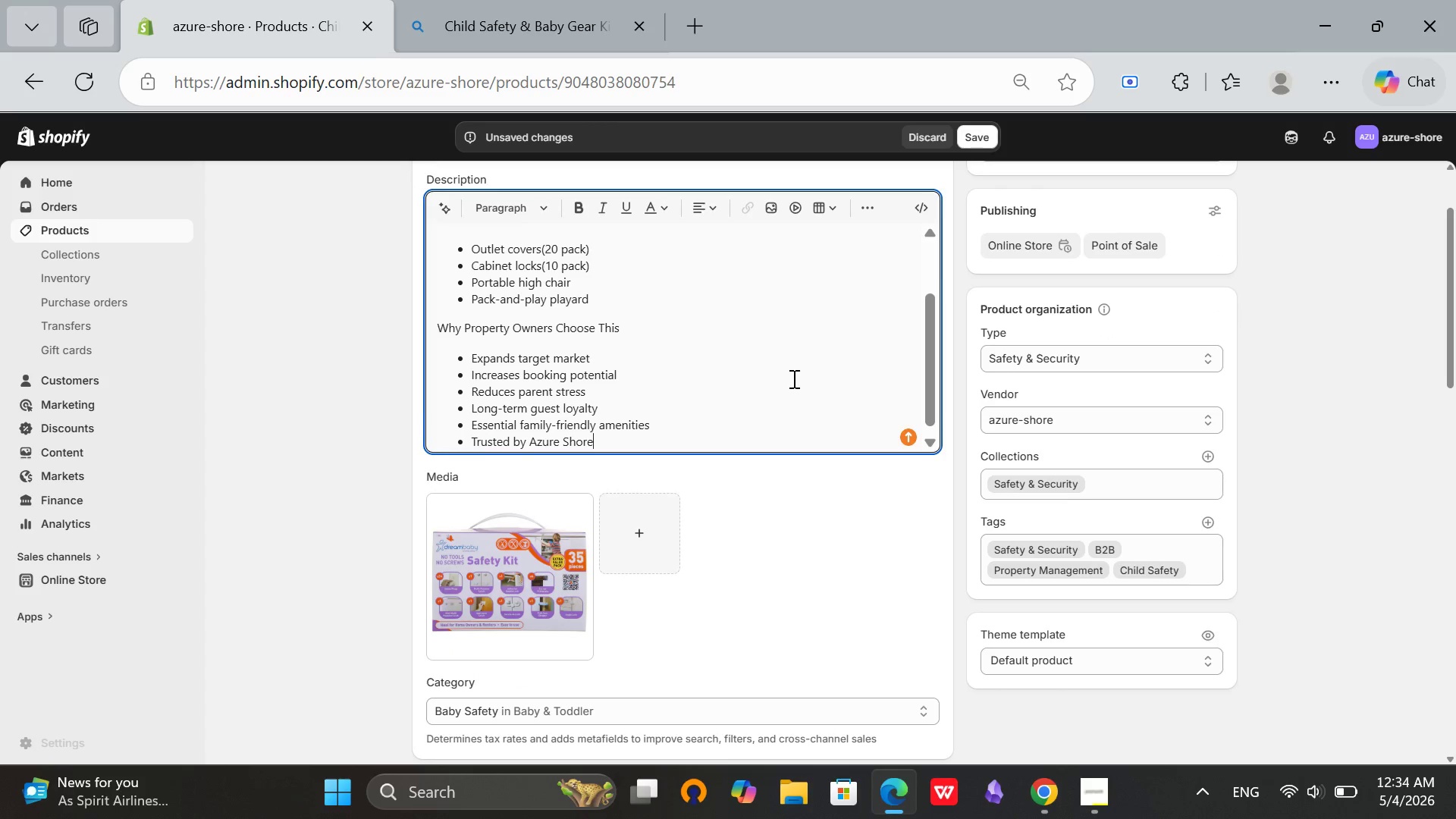 
scroll: coordinate [808, 369], scroll_direction: up, amount: 6.0
 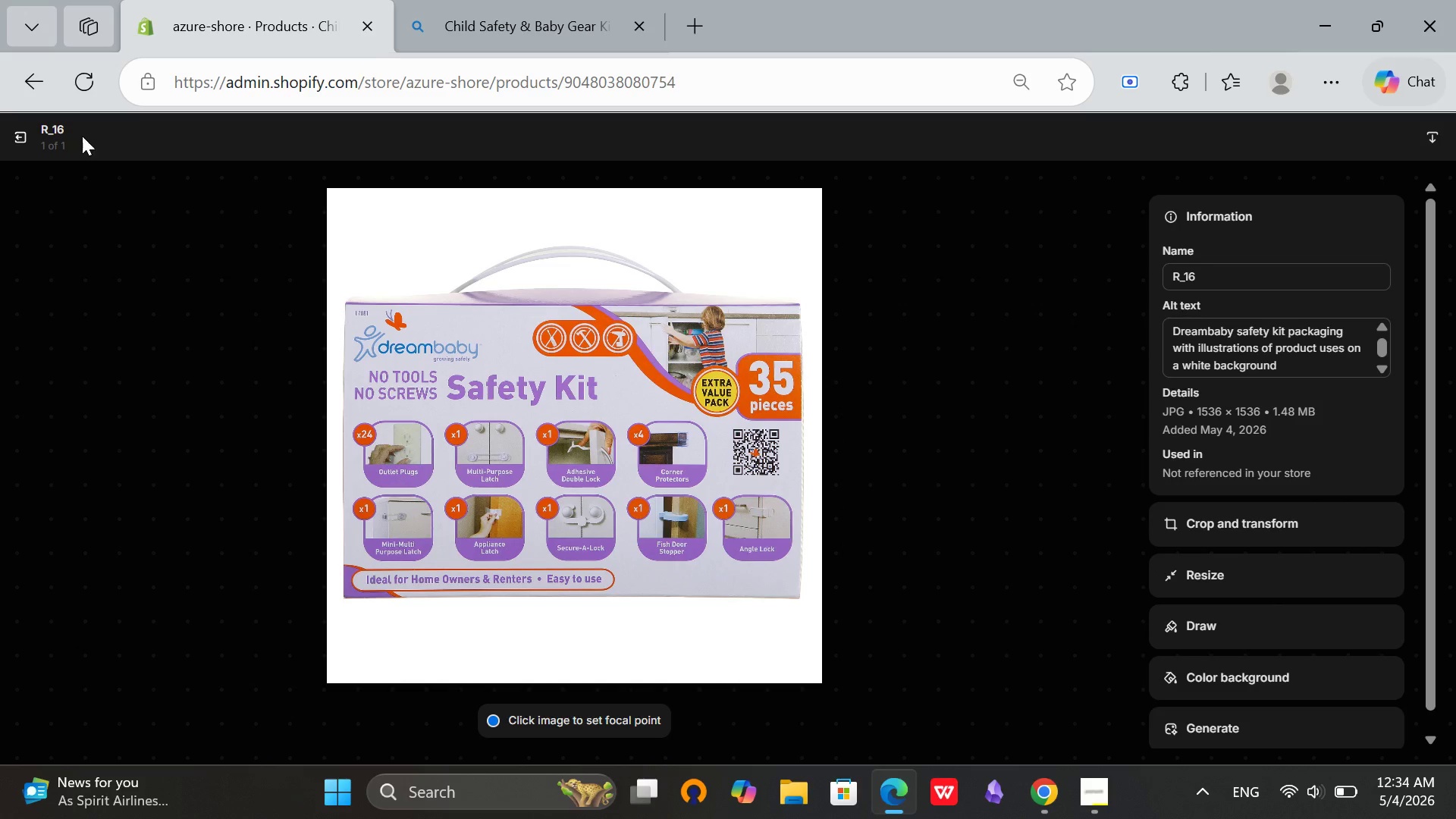 
left_click([17, 143])
 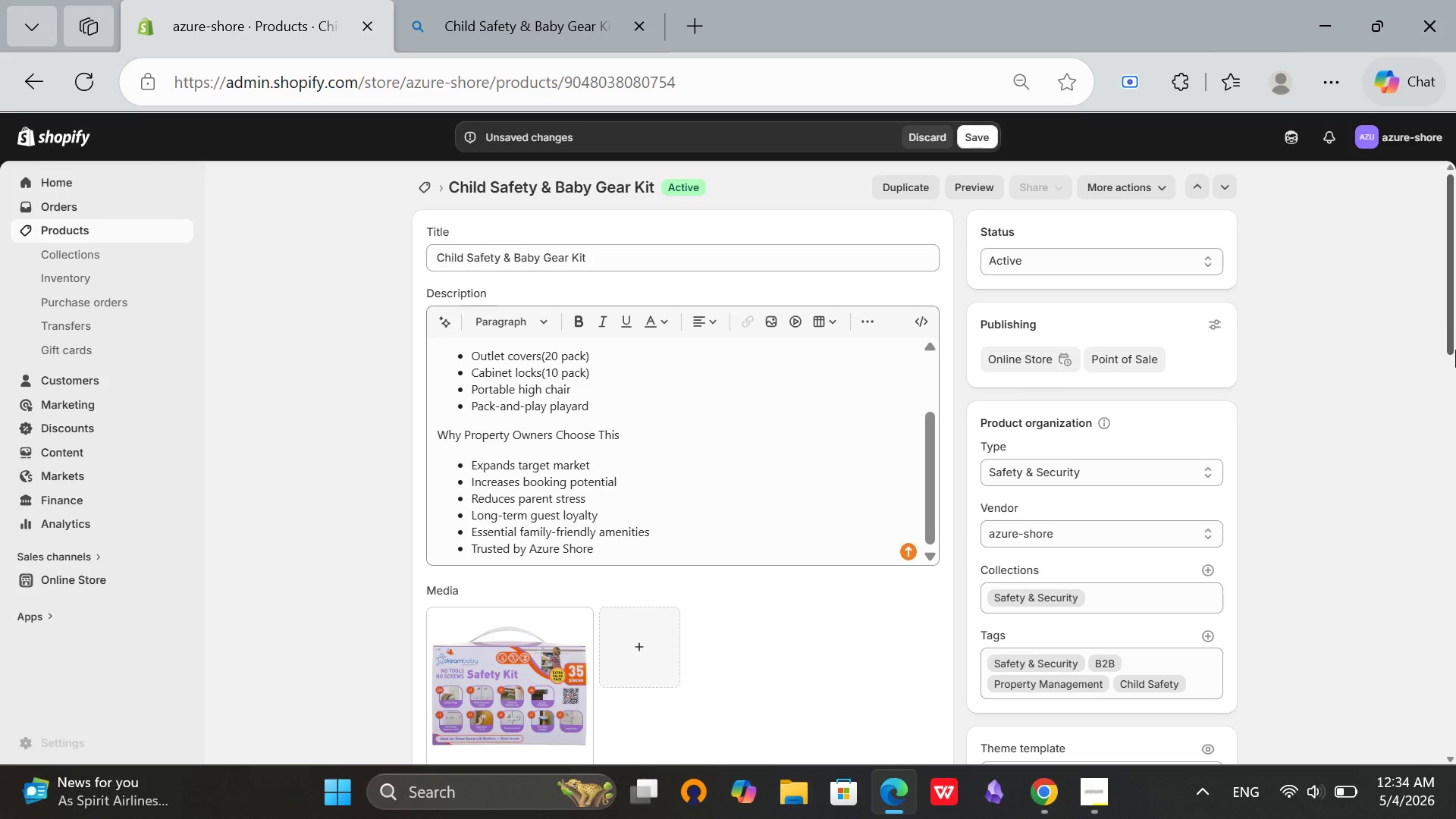 
scroll: coordinate [1441, 353], scroll_direction: down, amount: 3.0
 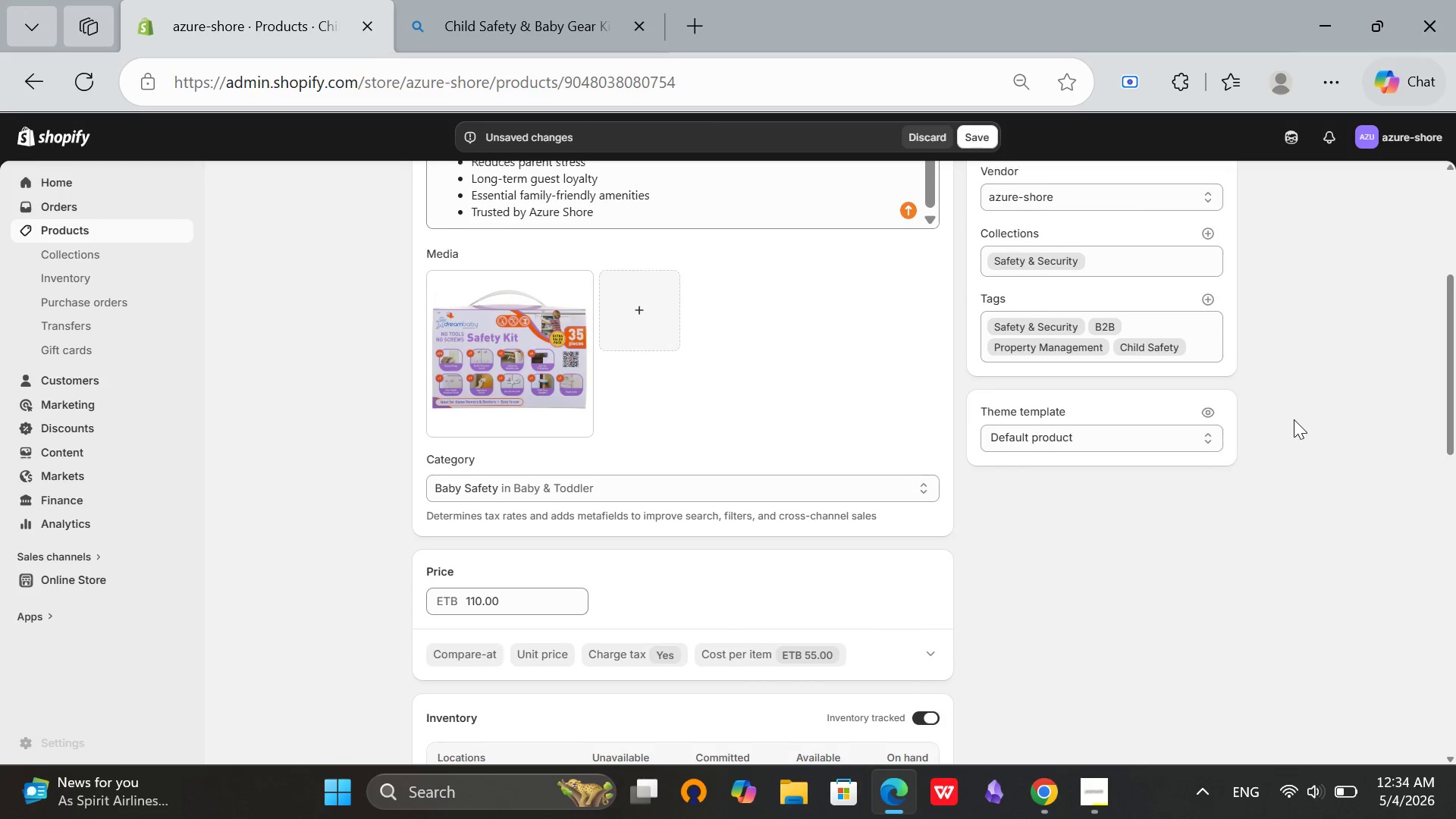 
scroll: coordinate [1294, 419], scroll_direction: up, amount: 4.0
 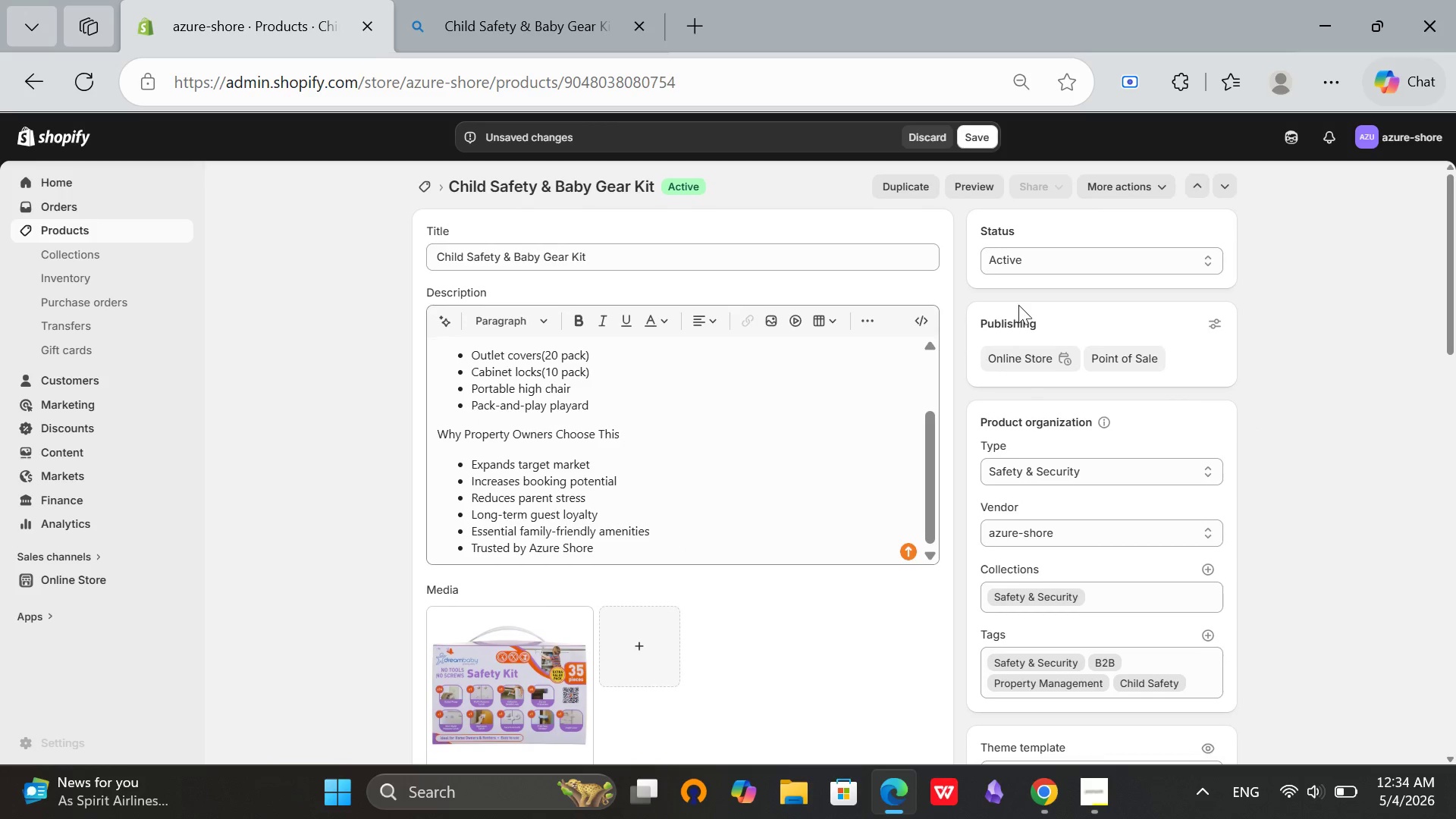 
scroll: coordinate [533, 546], scroll_direction: down, amount: 2.0
 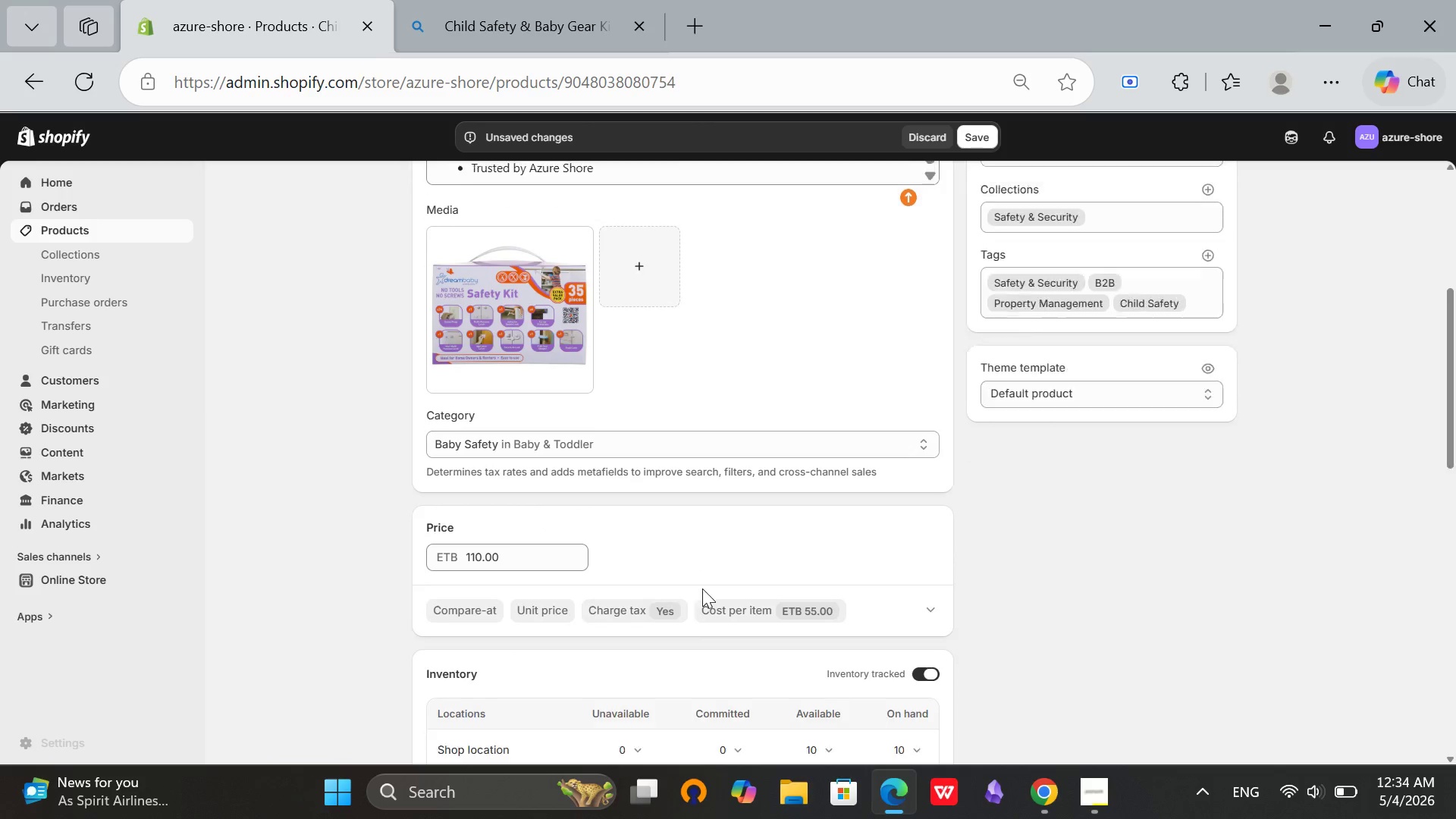 
scroll: coordinate [802, 565], scroll_direction: none, amount: 0.0
 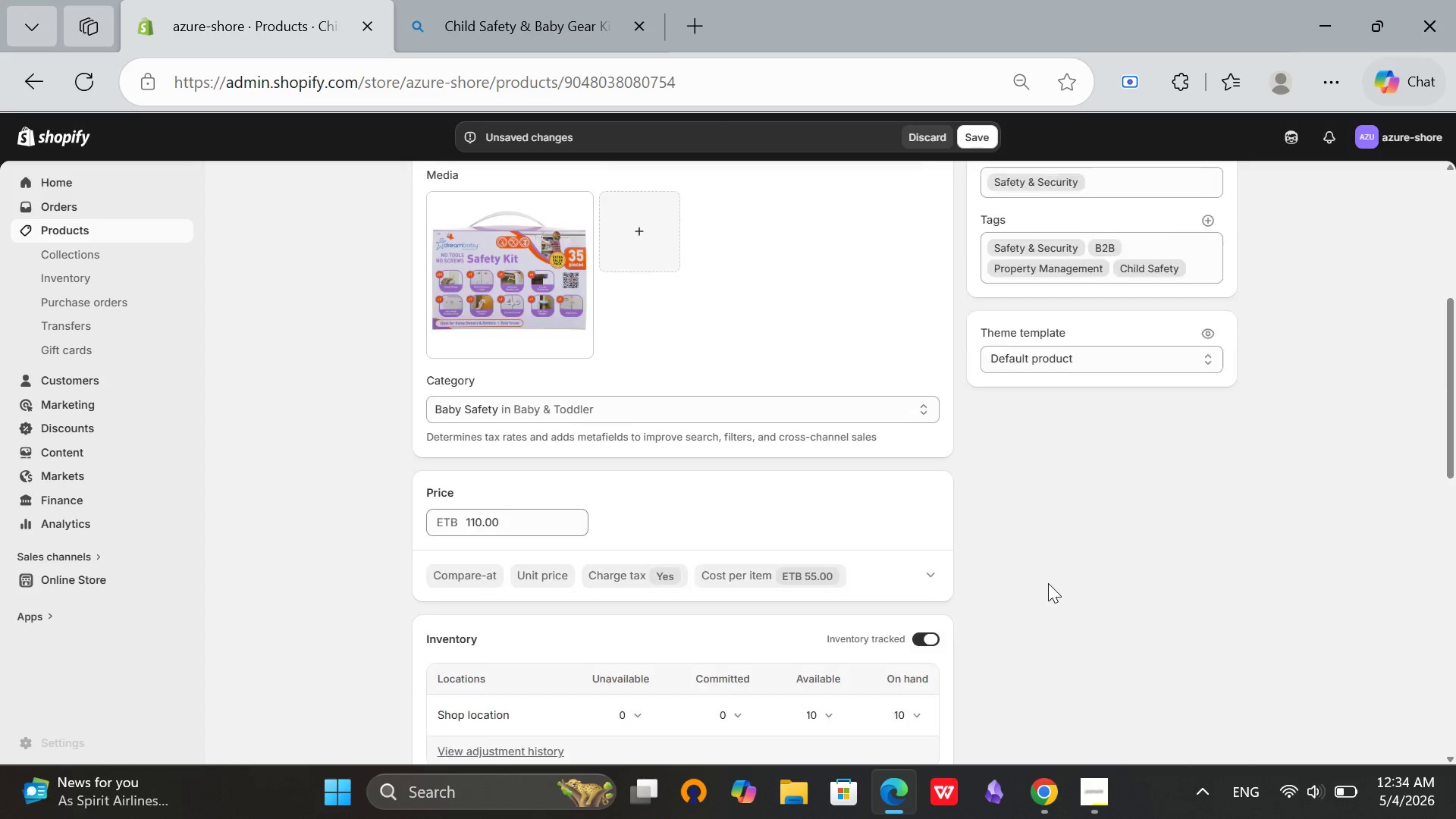 
scroll: coordinate [1150, 565], scroll_direction: down, amount: 6.0
 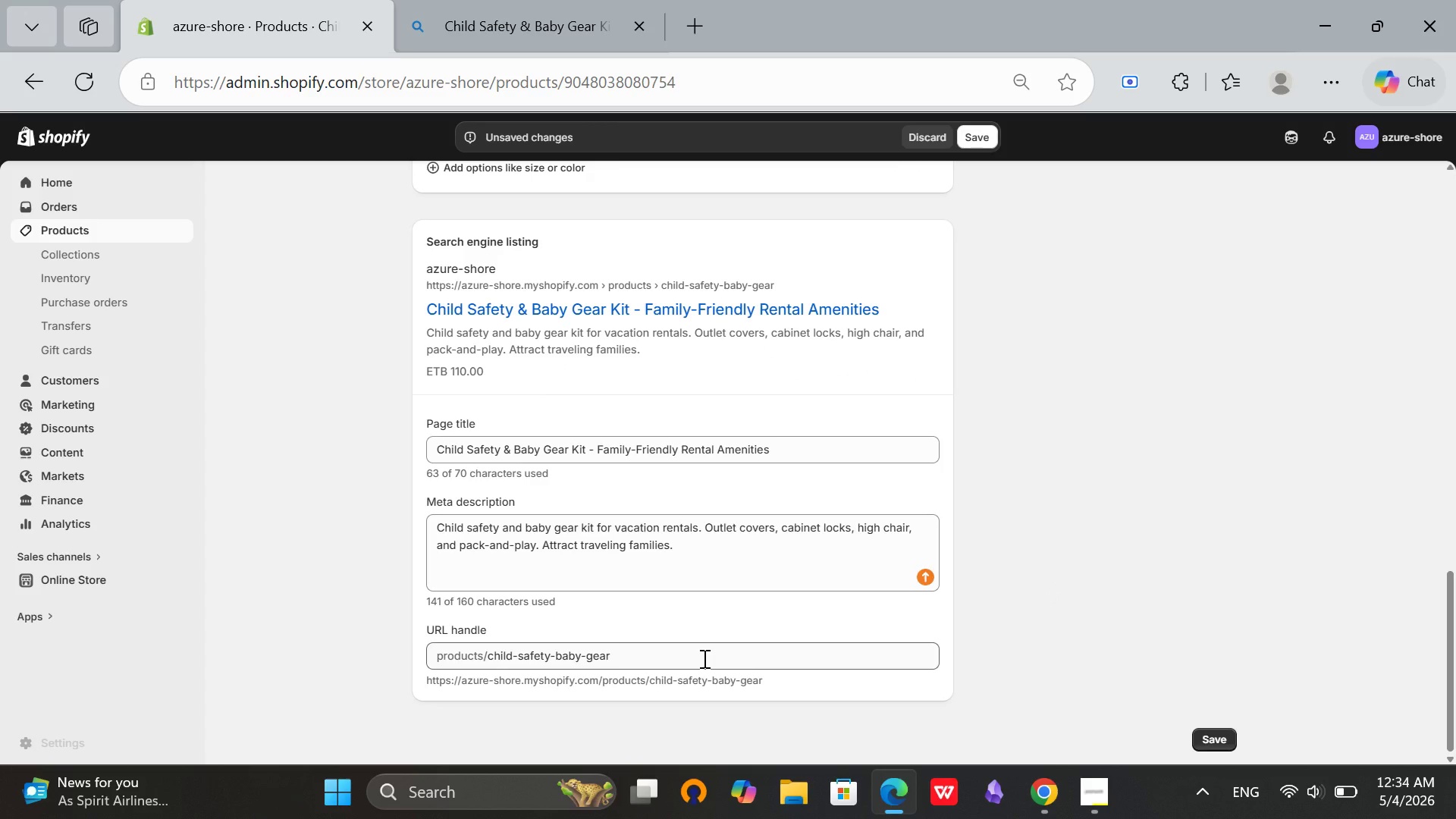 
left_click([703, 658])
 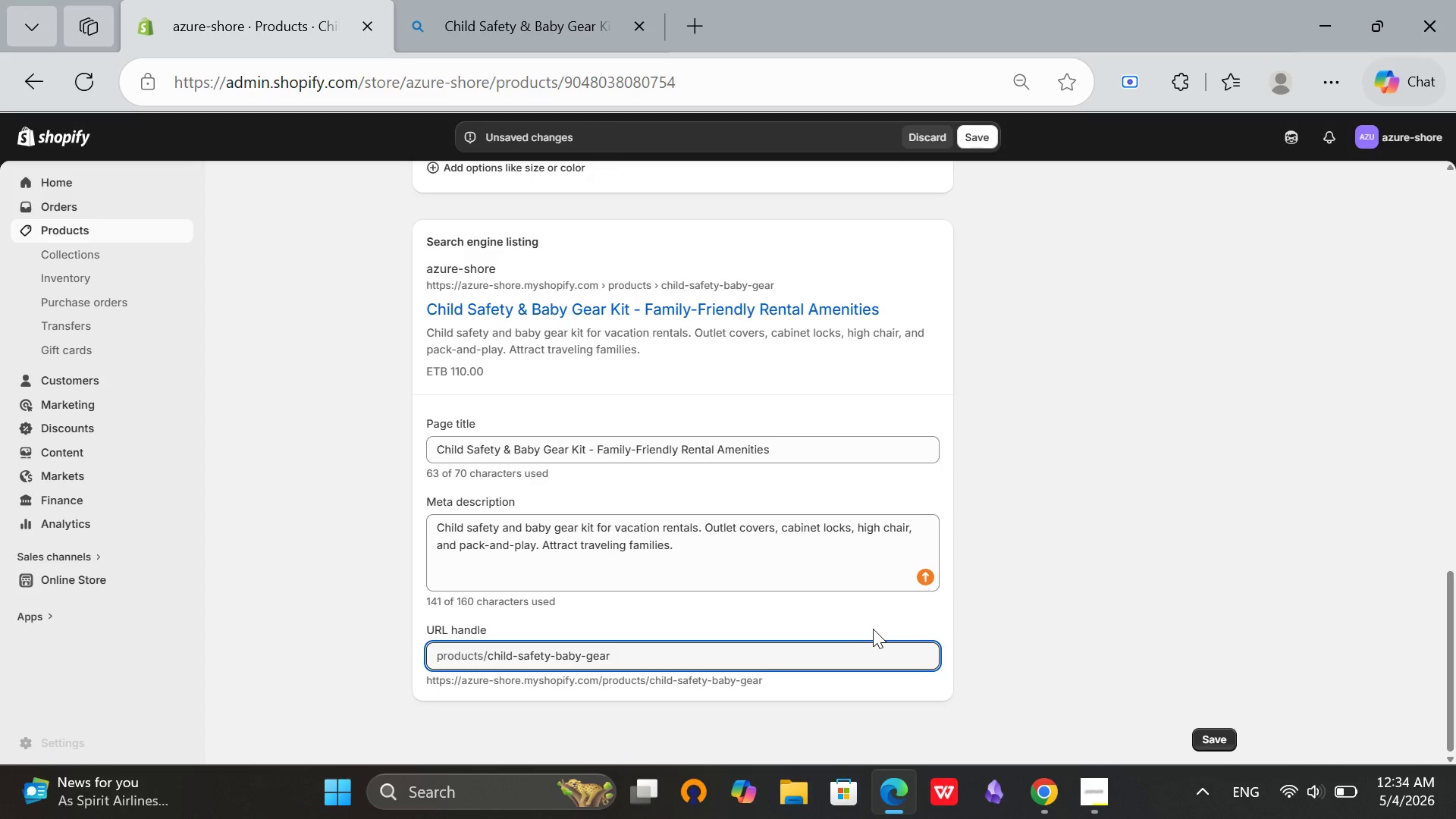 
type(-kit)
 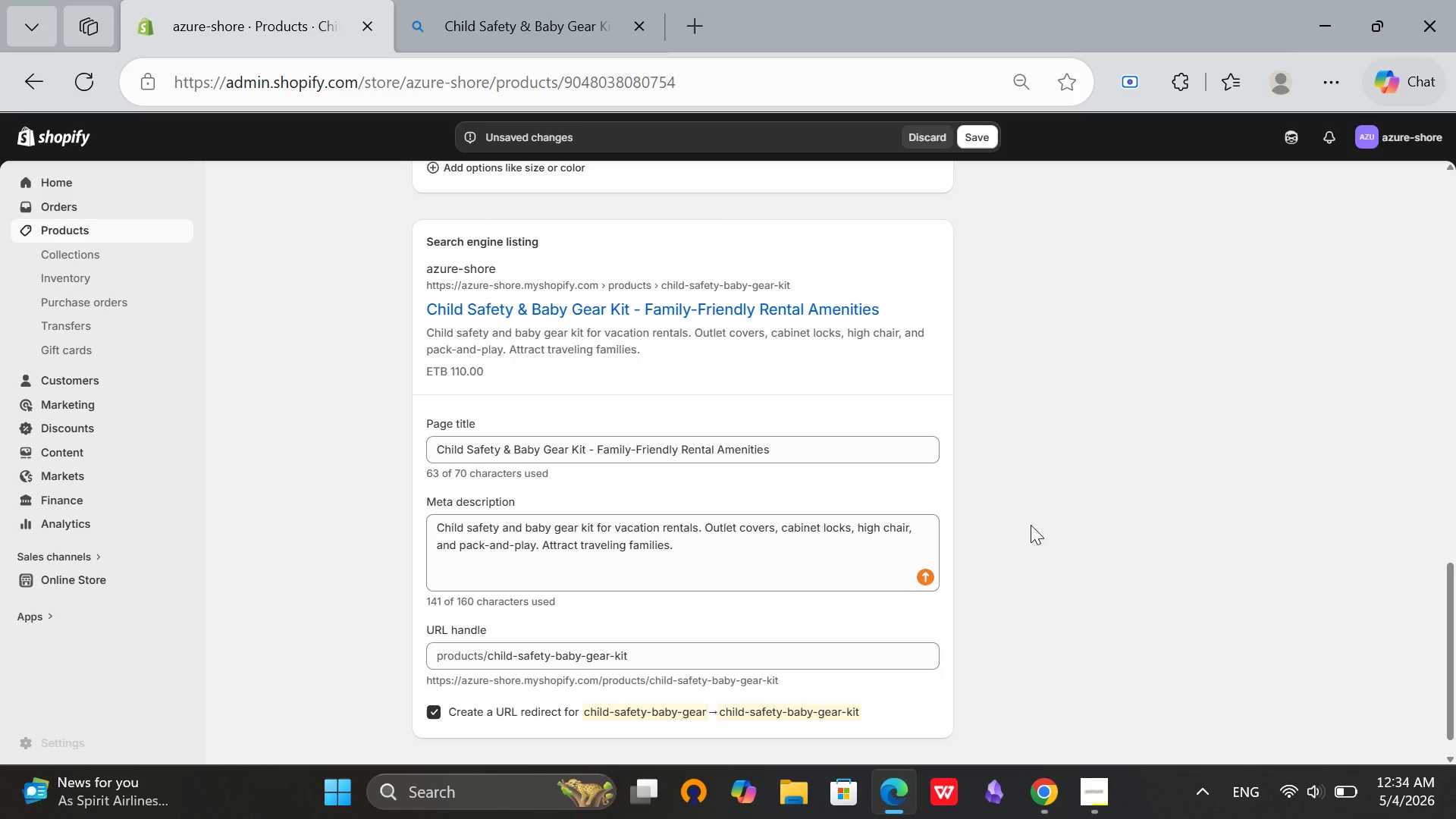 
scroll: coordinate [881, 442], scroll_direction: up, amount: 17.0
 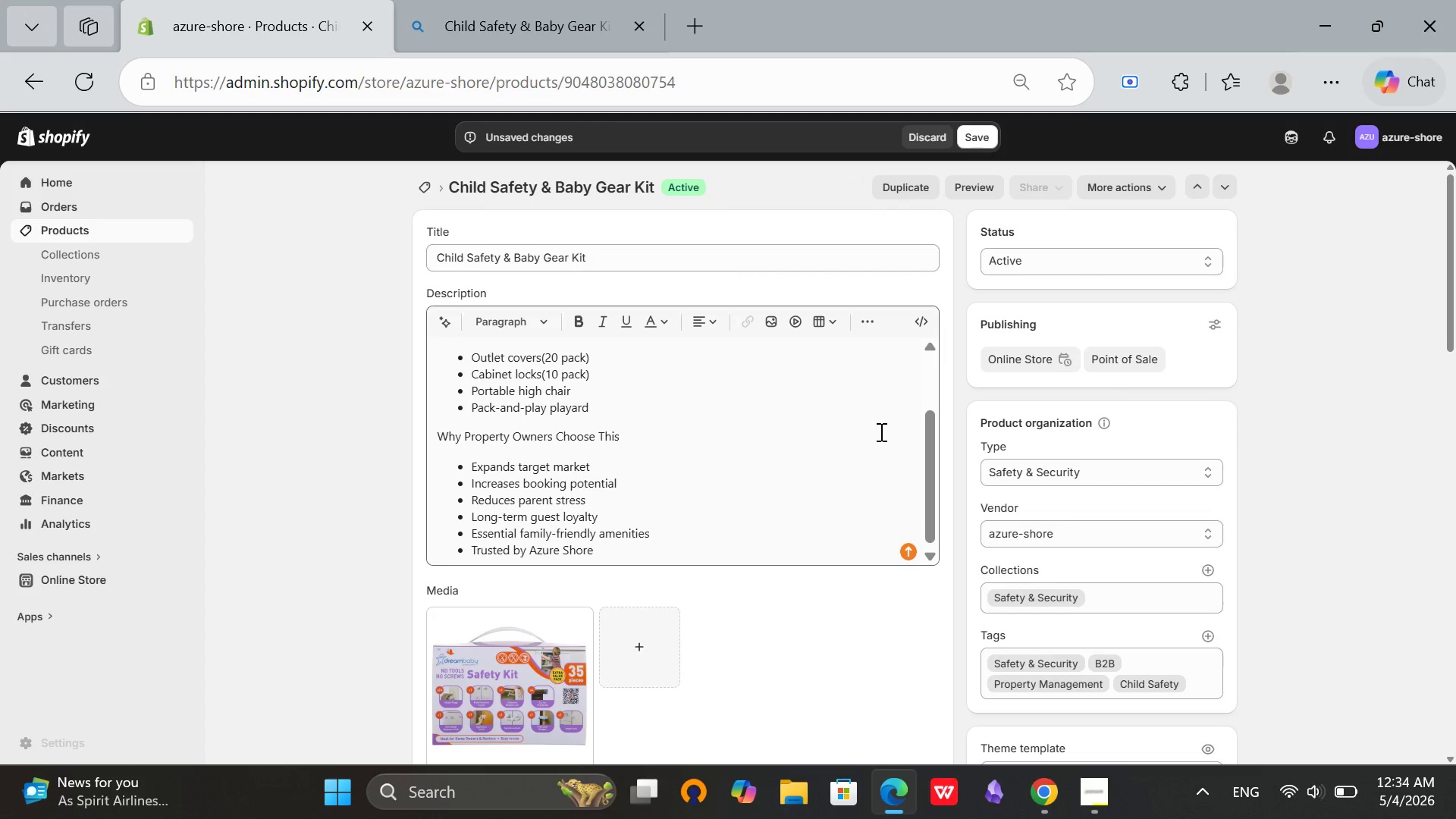 
scroll: coordinate [880, 431], scroll_direction: none, amount: 0.0
 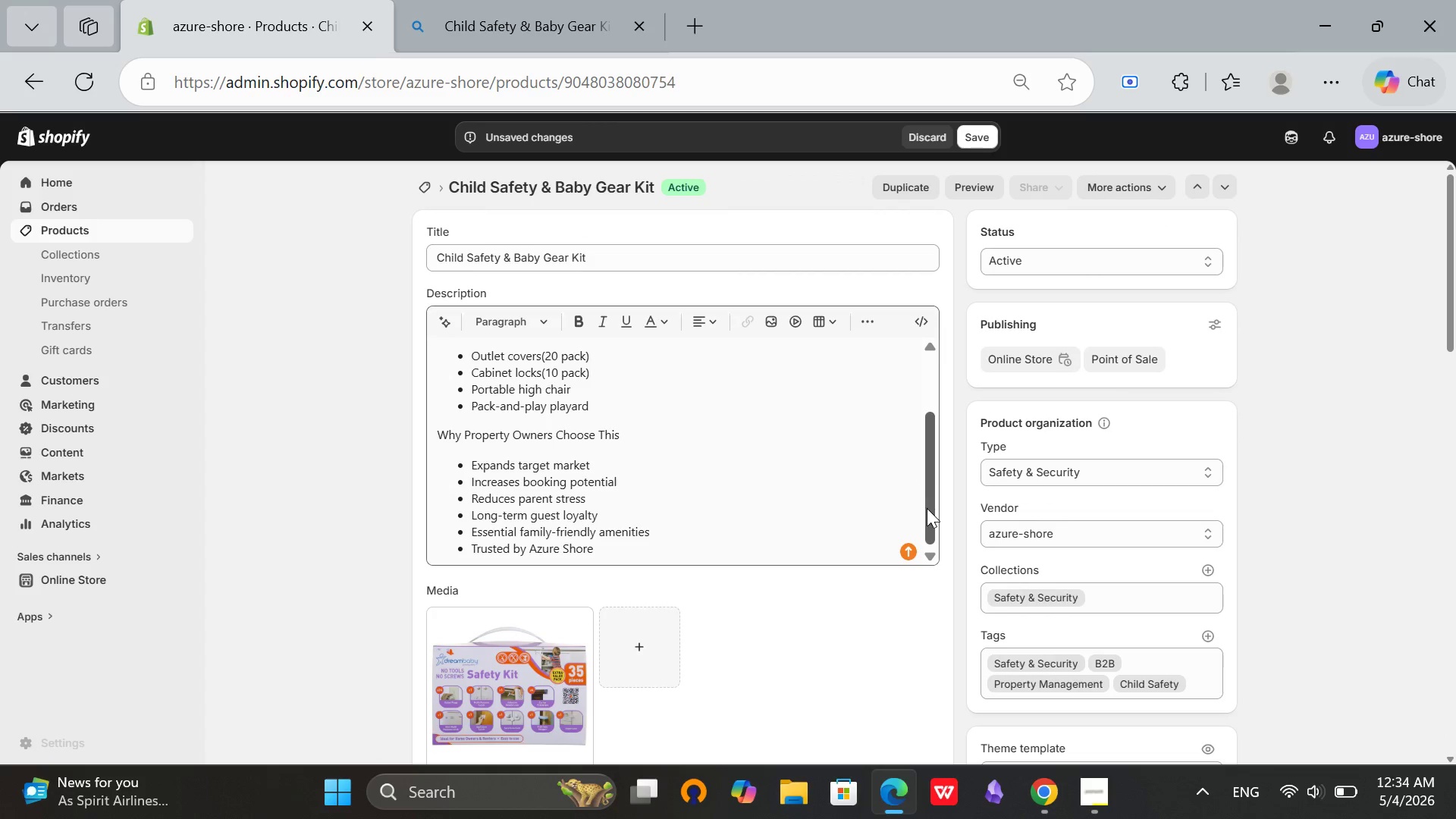 
left_click_drag(start_coordinate=[927, 508], to_coordinate=[903, 411])
 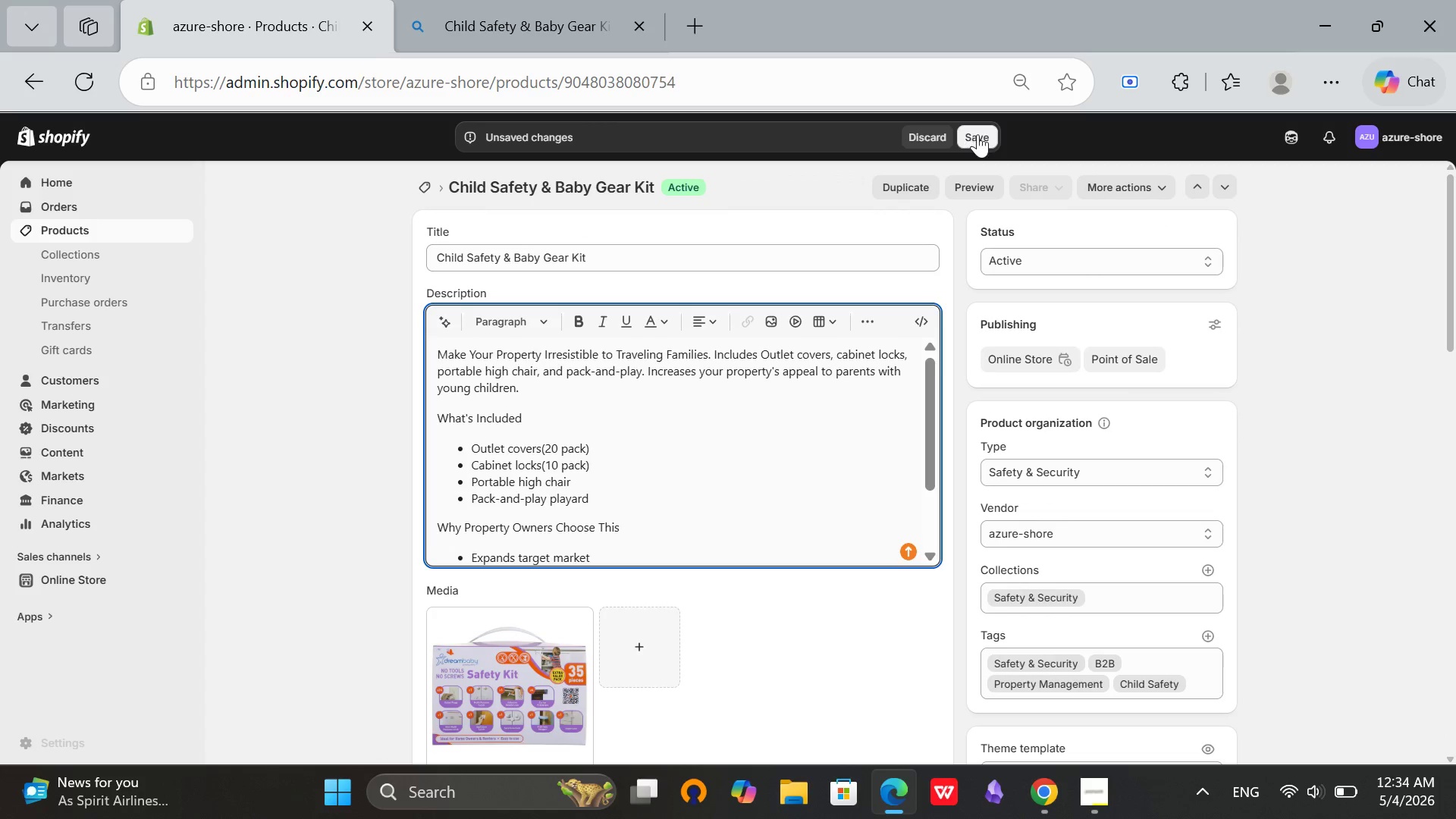 
left_click([980, 136])
 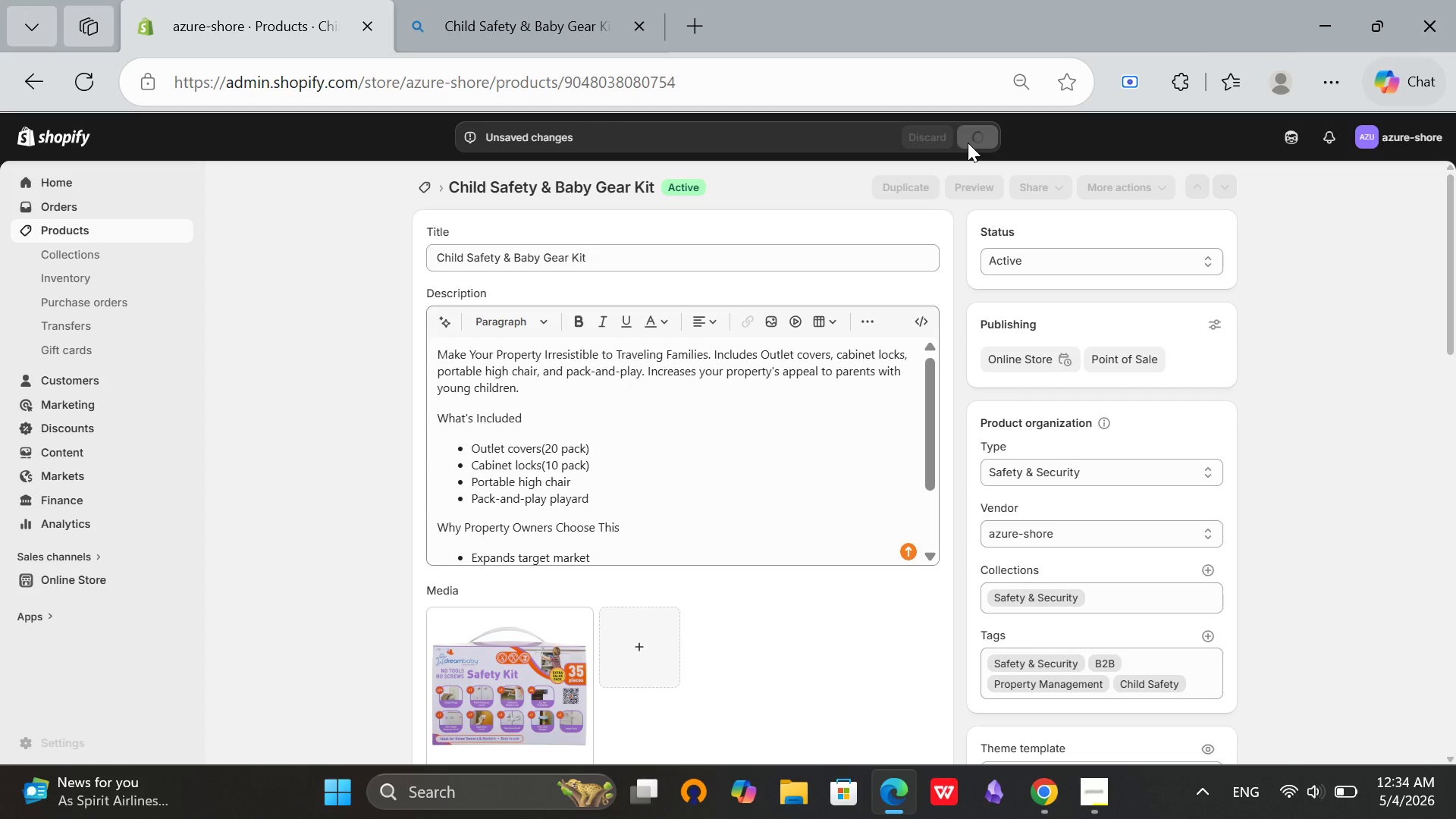 
wait(9.91)
 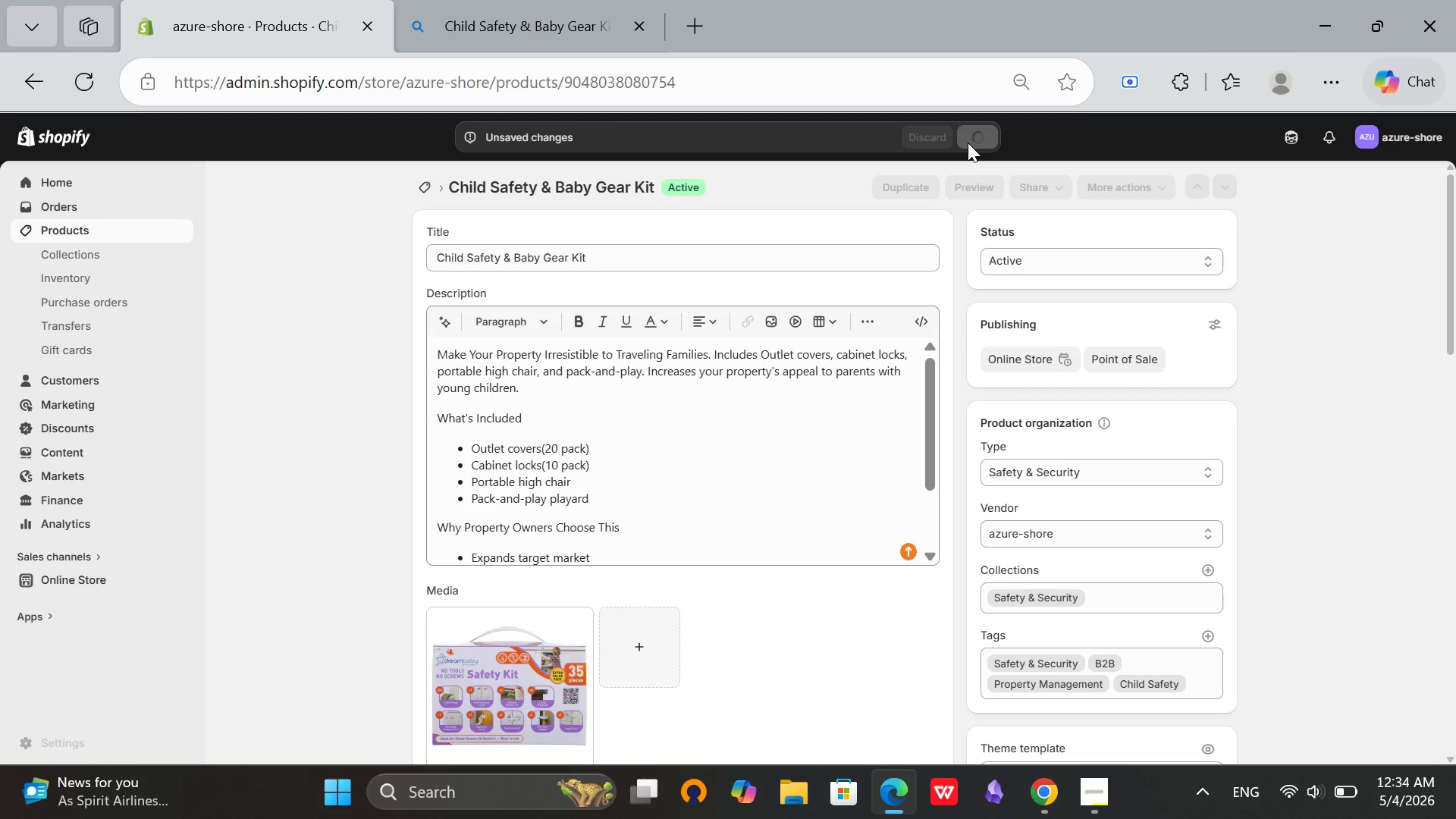 
left_click([430, 187])
 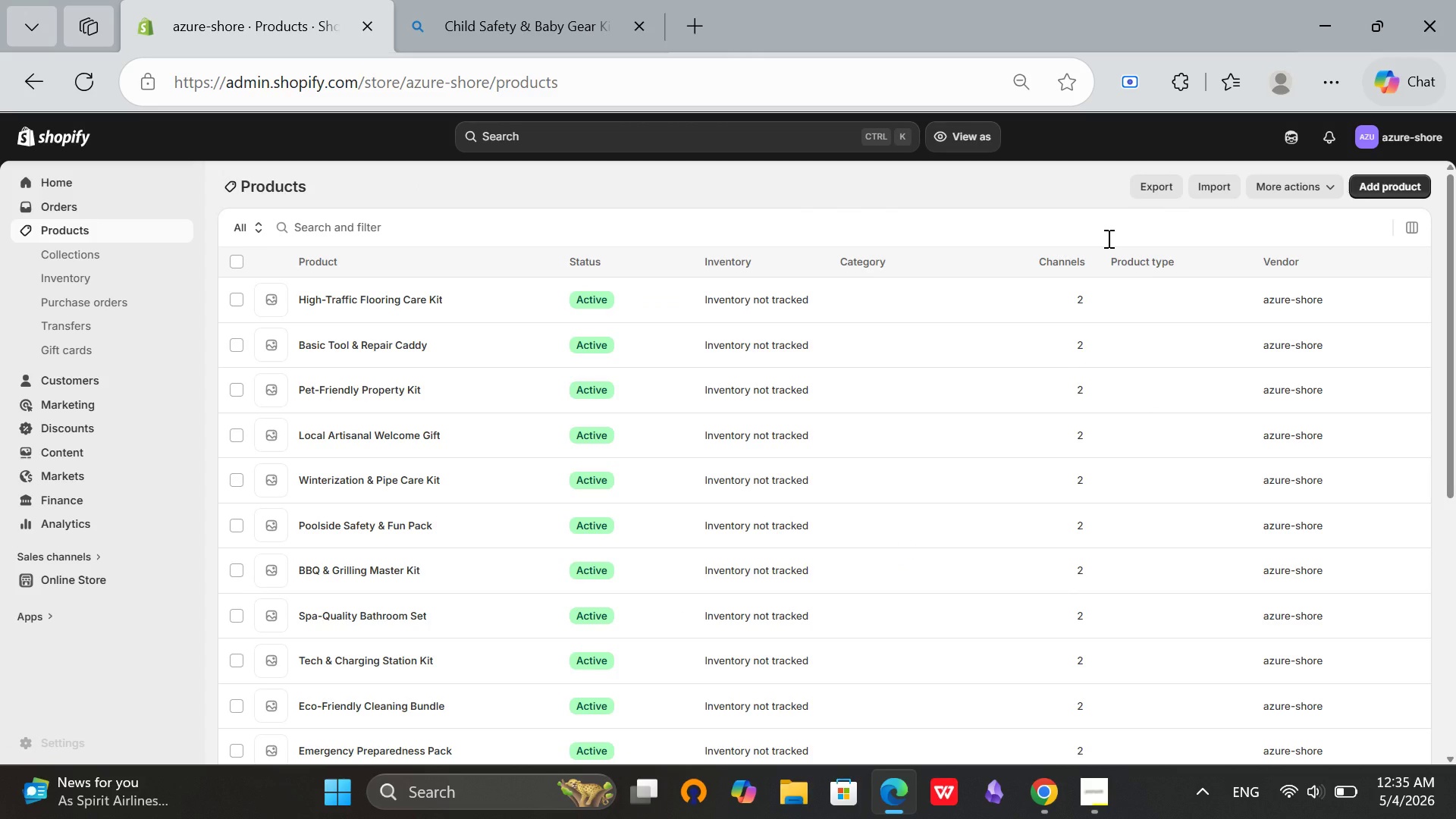 
wait(13.64)
 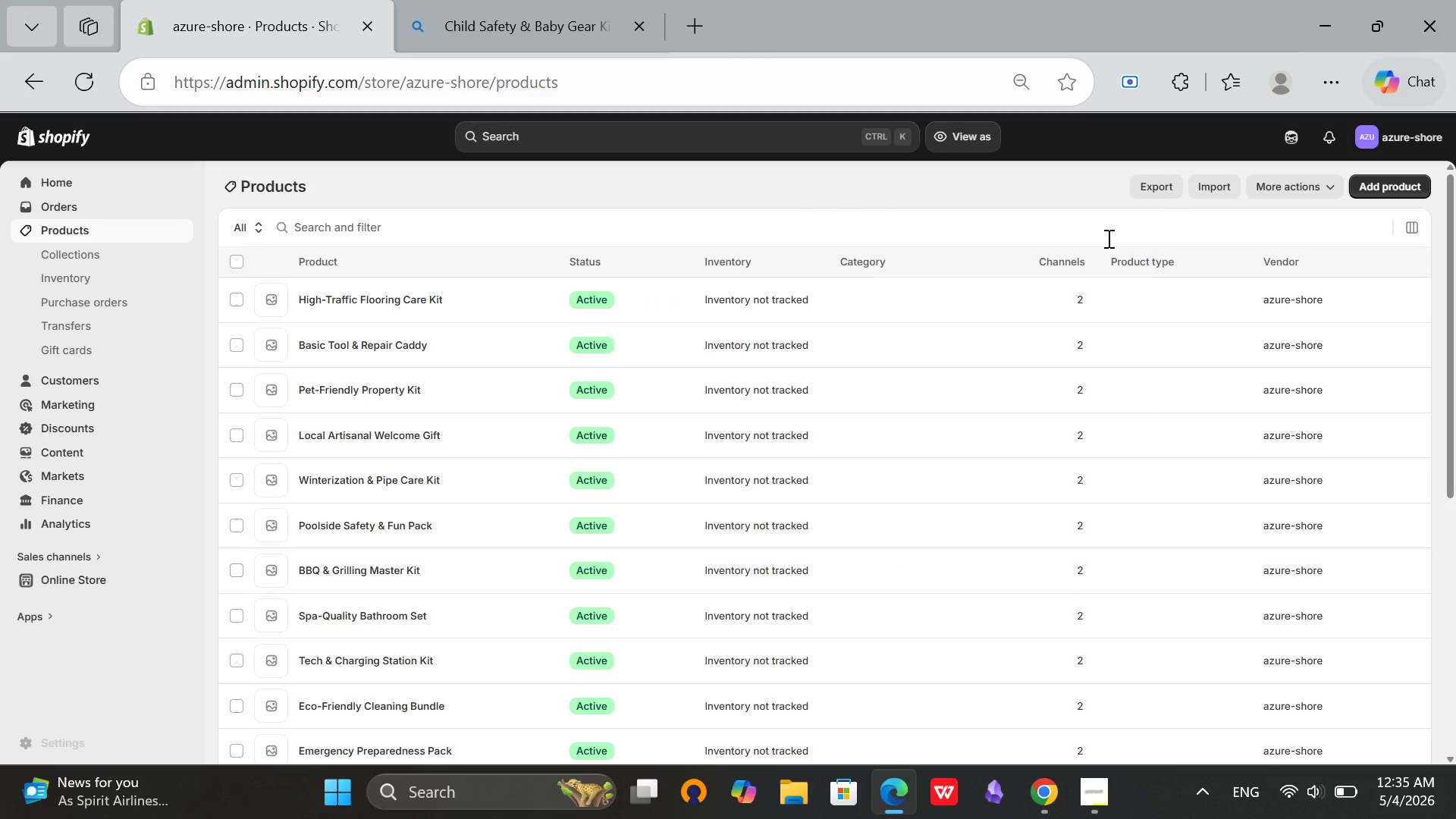 
scroll: coordinate [632, 526], scroll_direction: down, amount: 8.0
 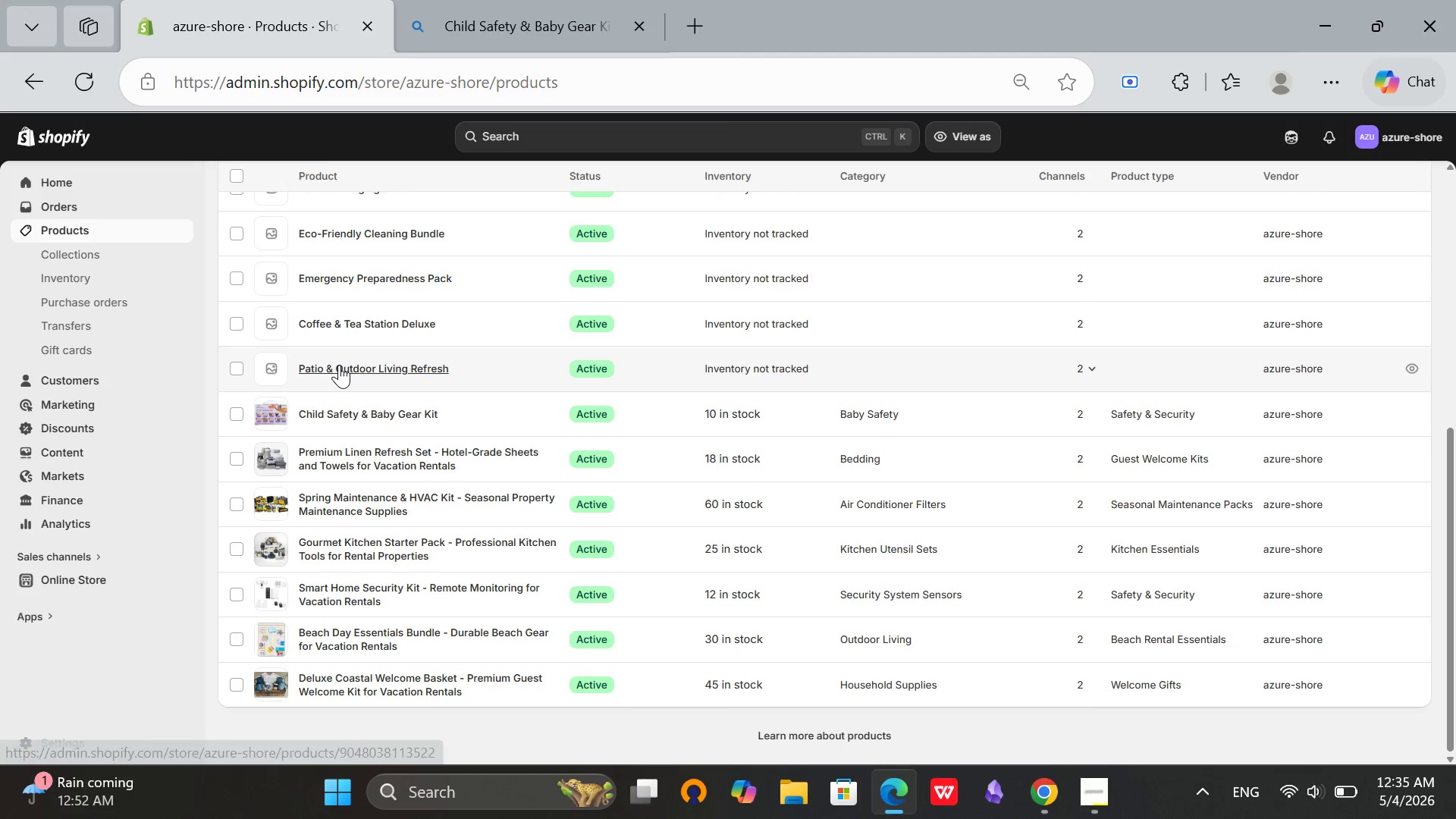 
left_click([339, 365])
 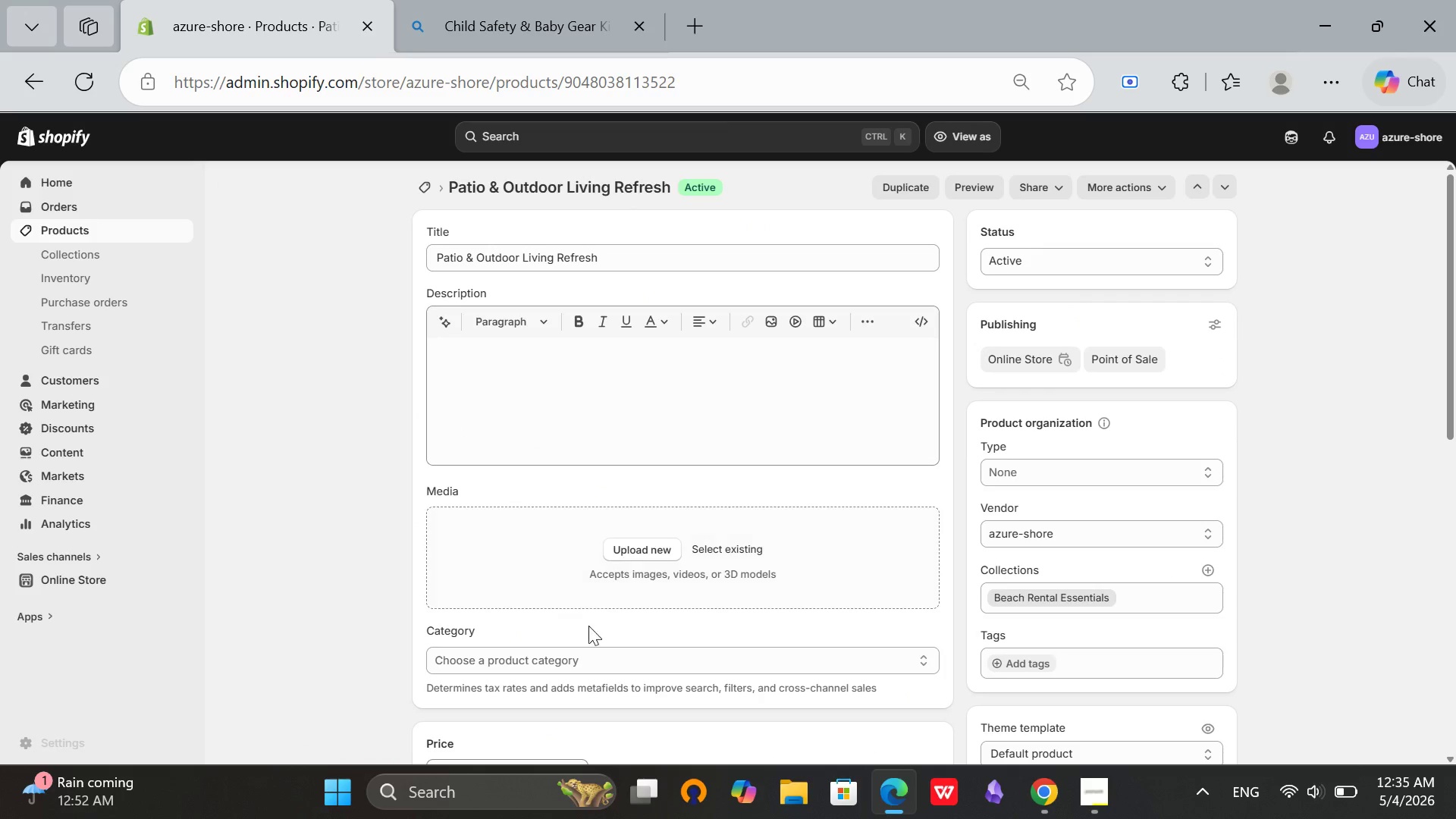 
wait(5.5)
 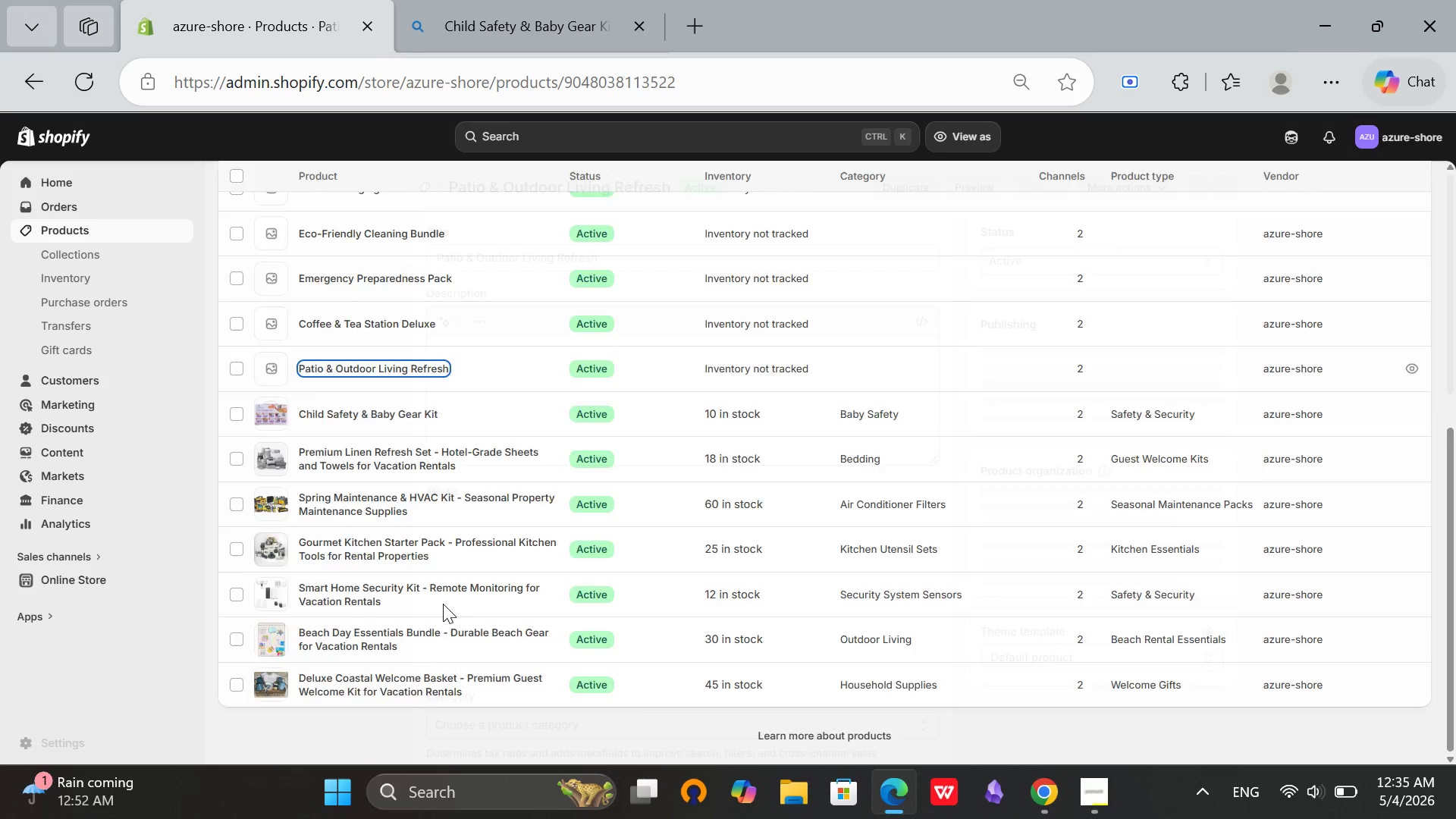 
left_click([648, 247])
 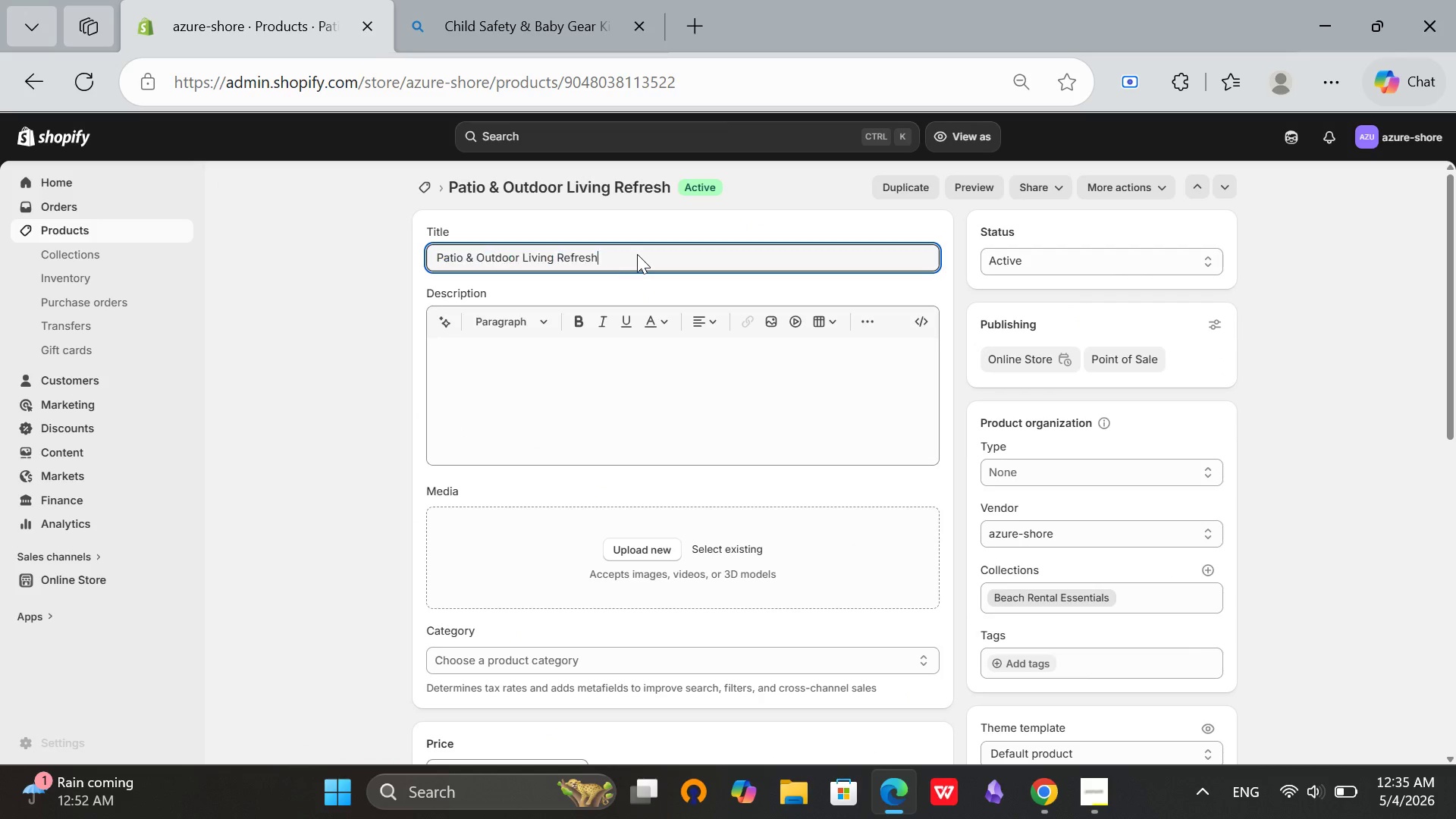 
left_click([637, 254])
 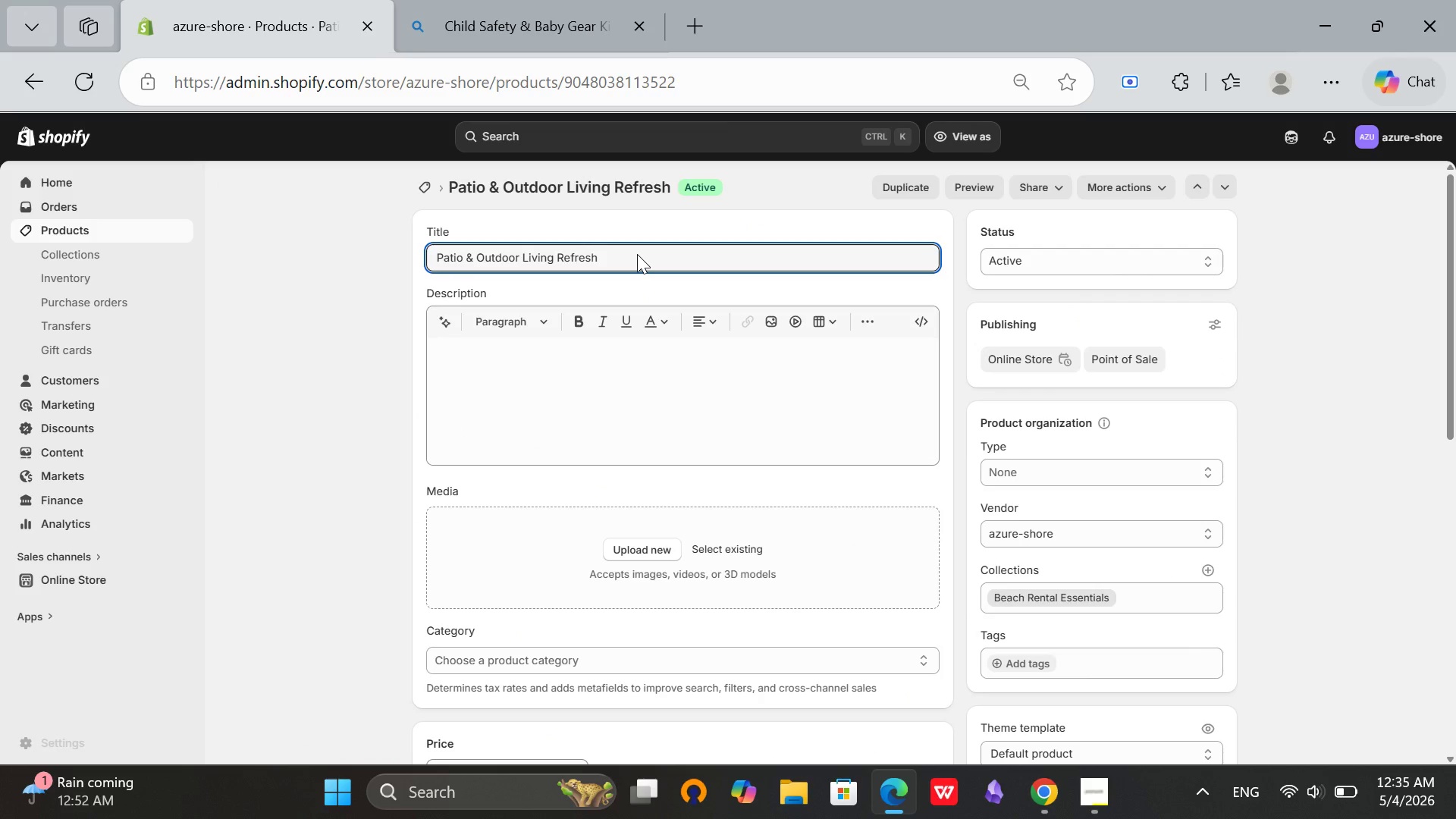 
key(Control+ControlLeft)
 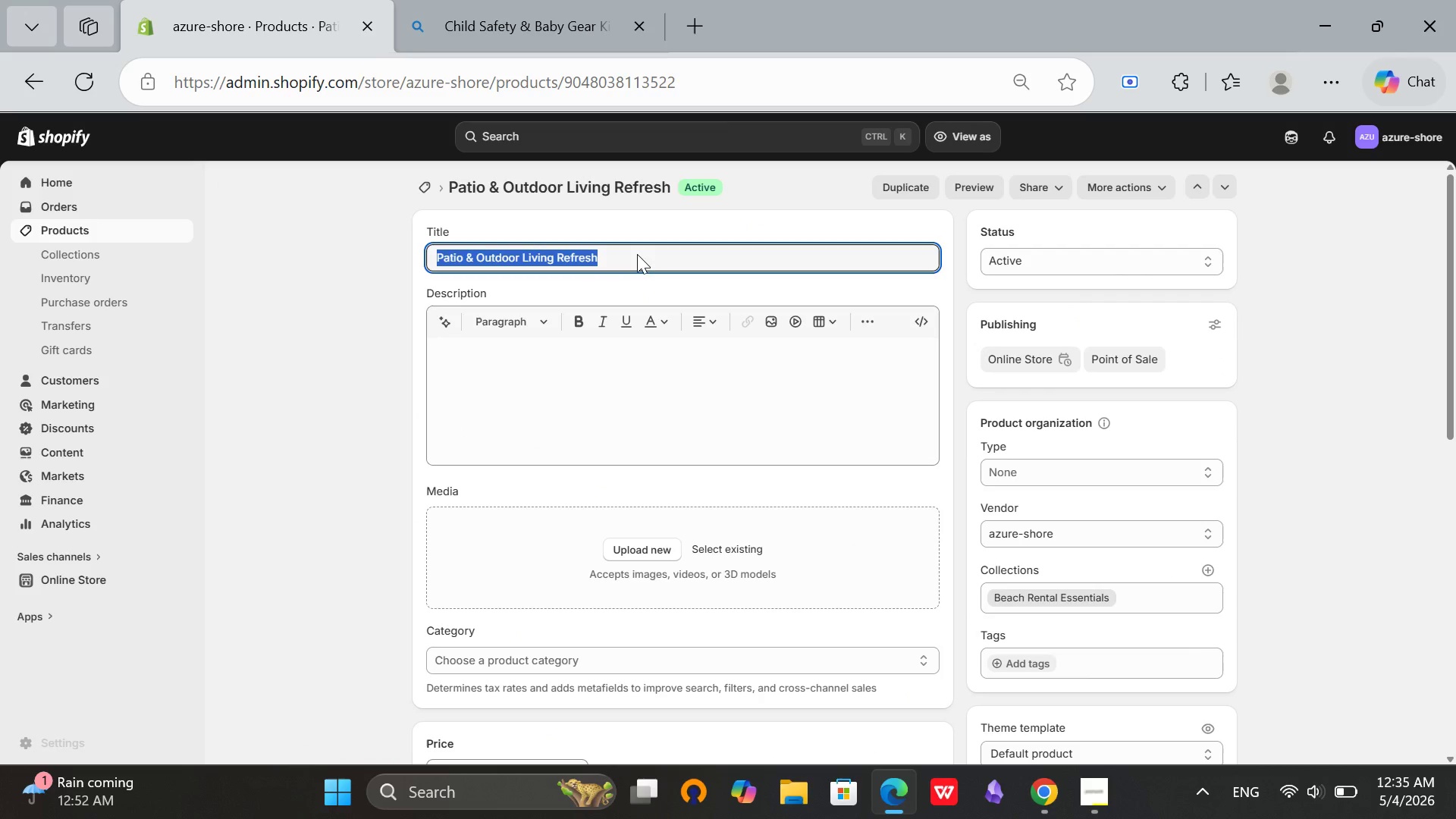 
key(Control+A)
 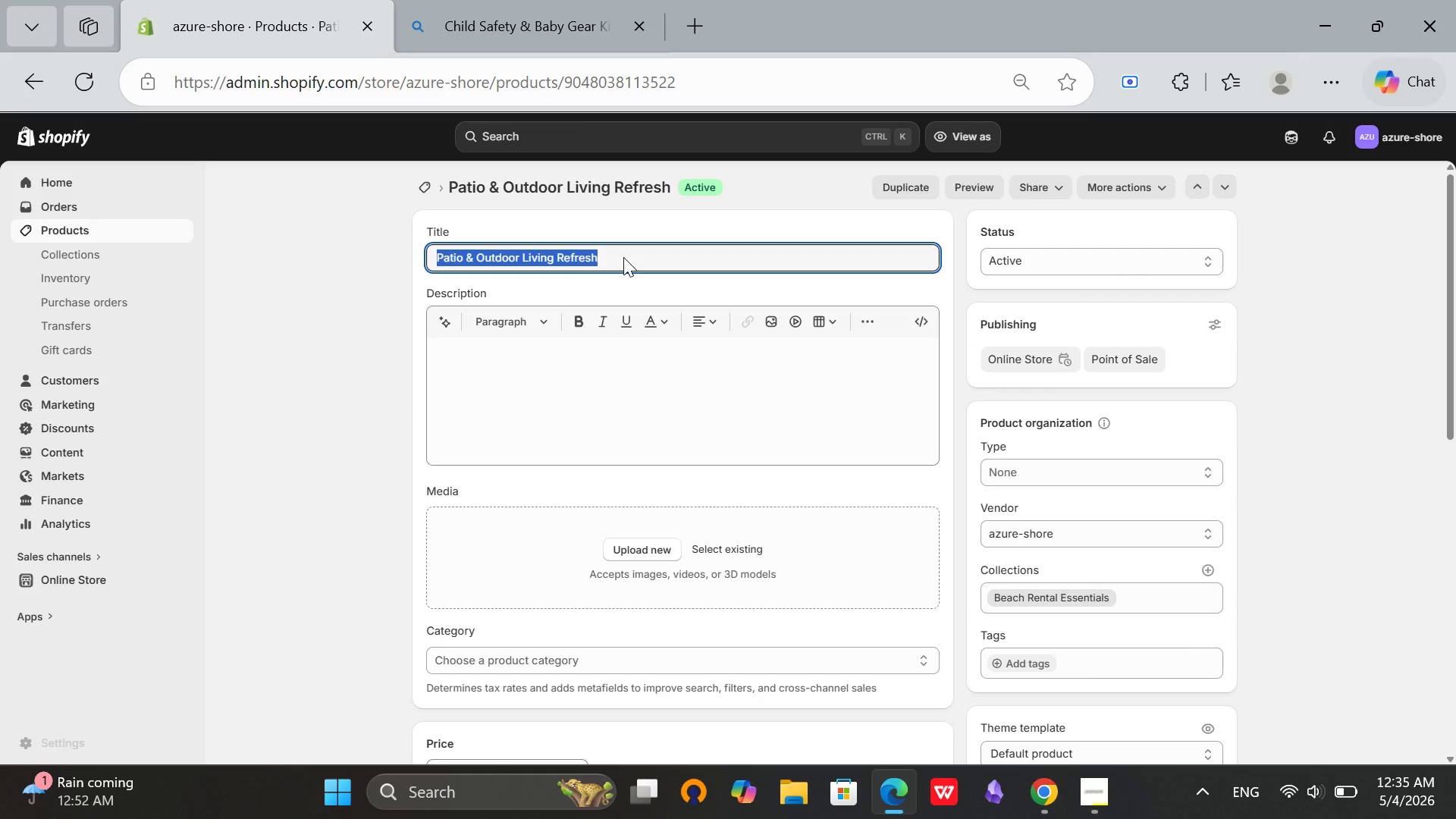 
key(Control+C)
 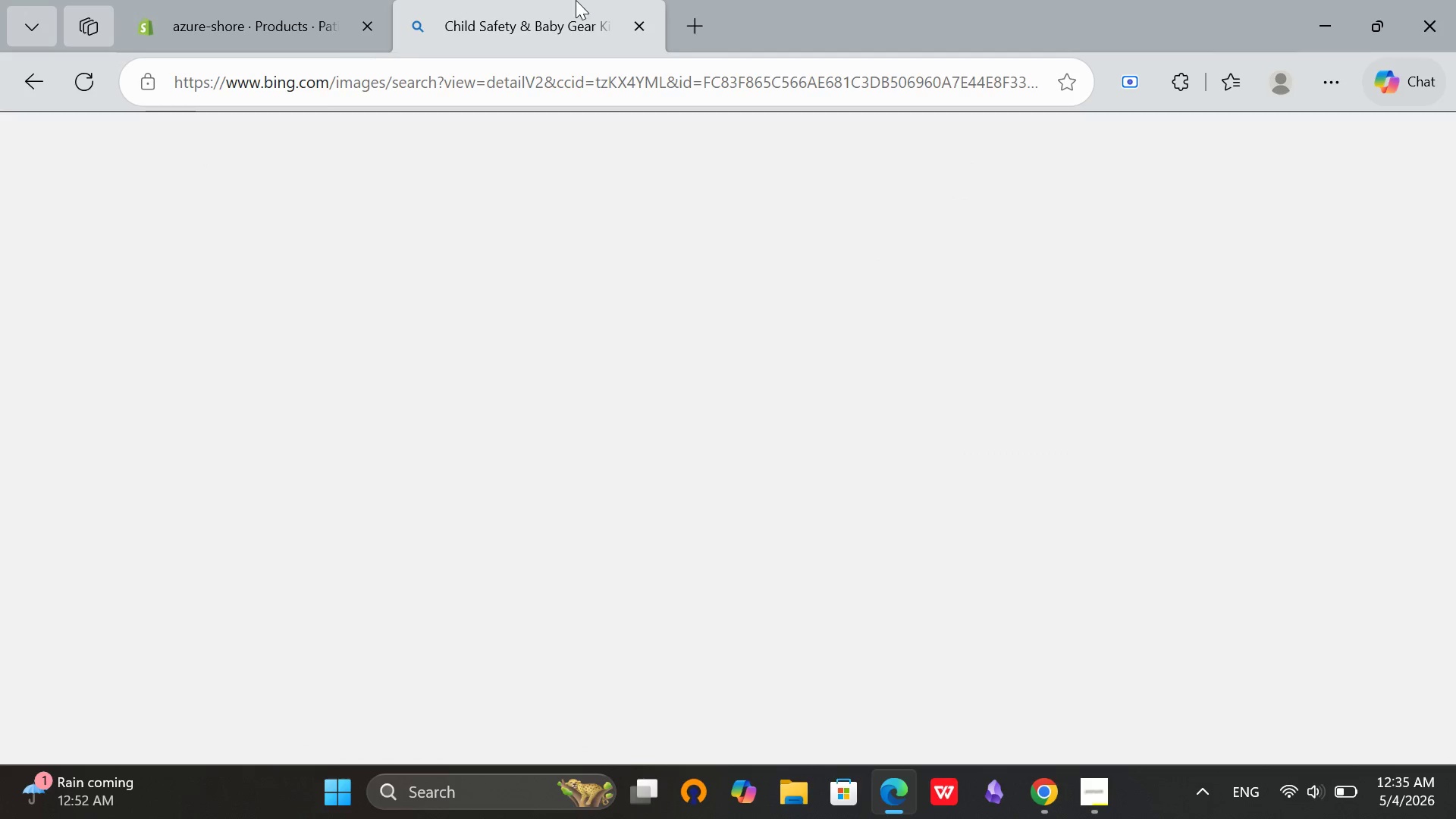 
left_click([475, 0])
 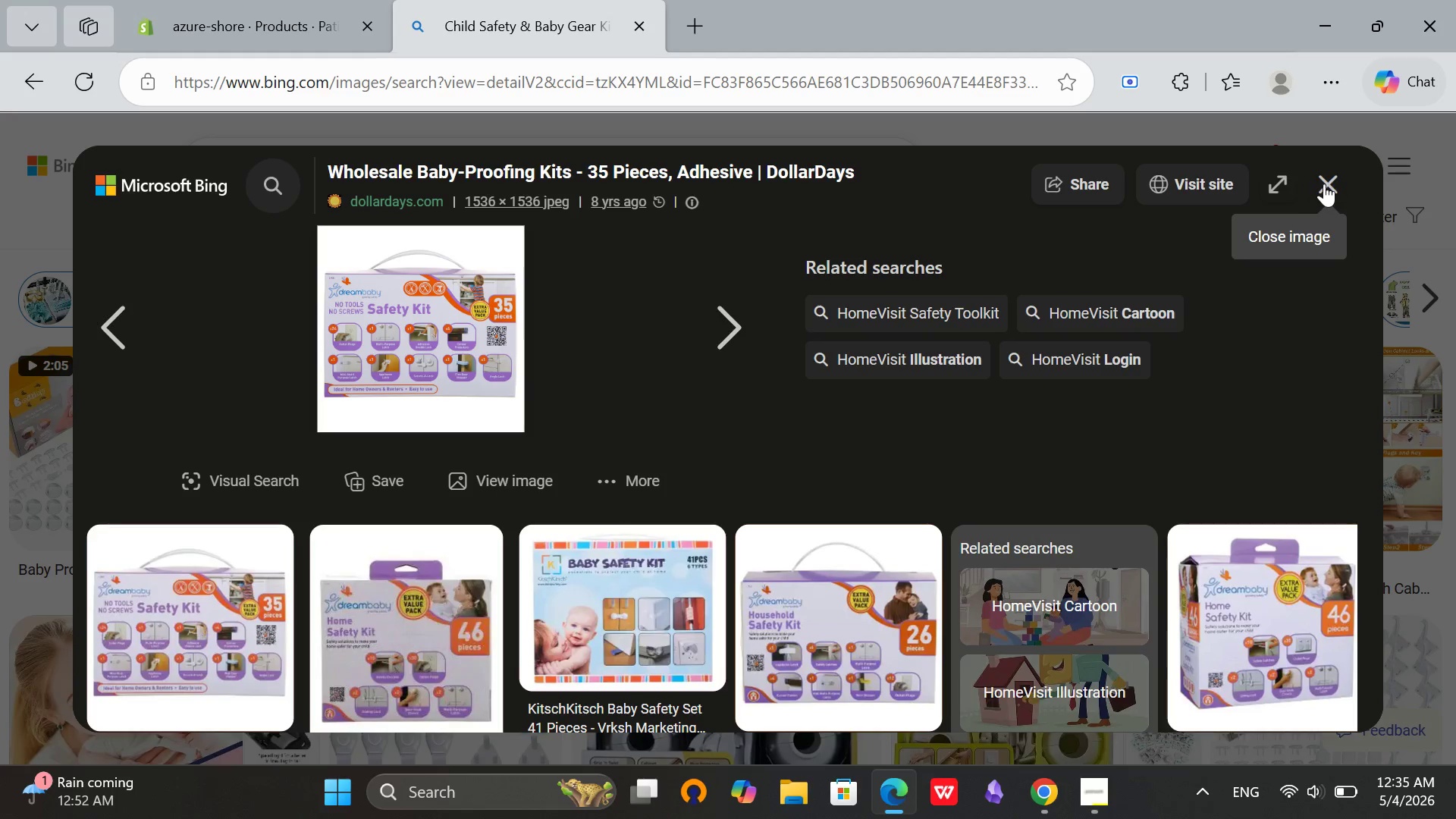 
left_click([1326, 184])
 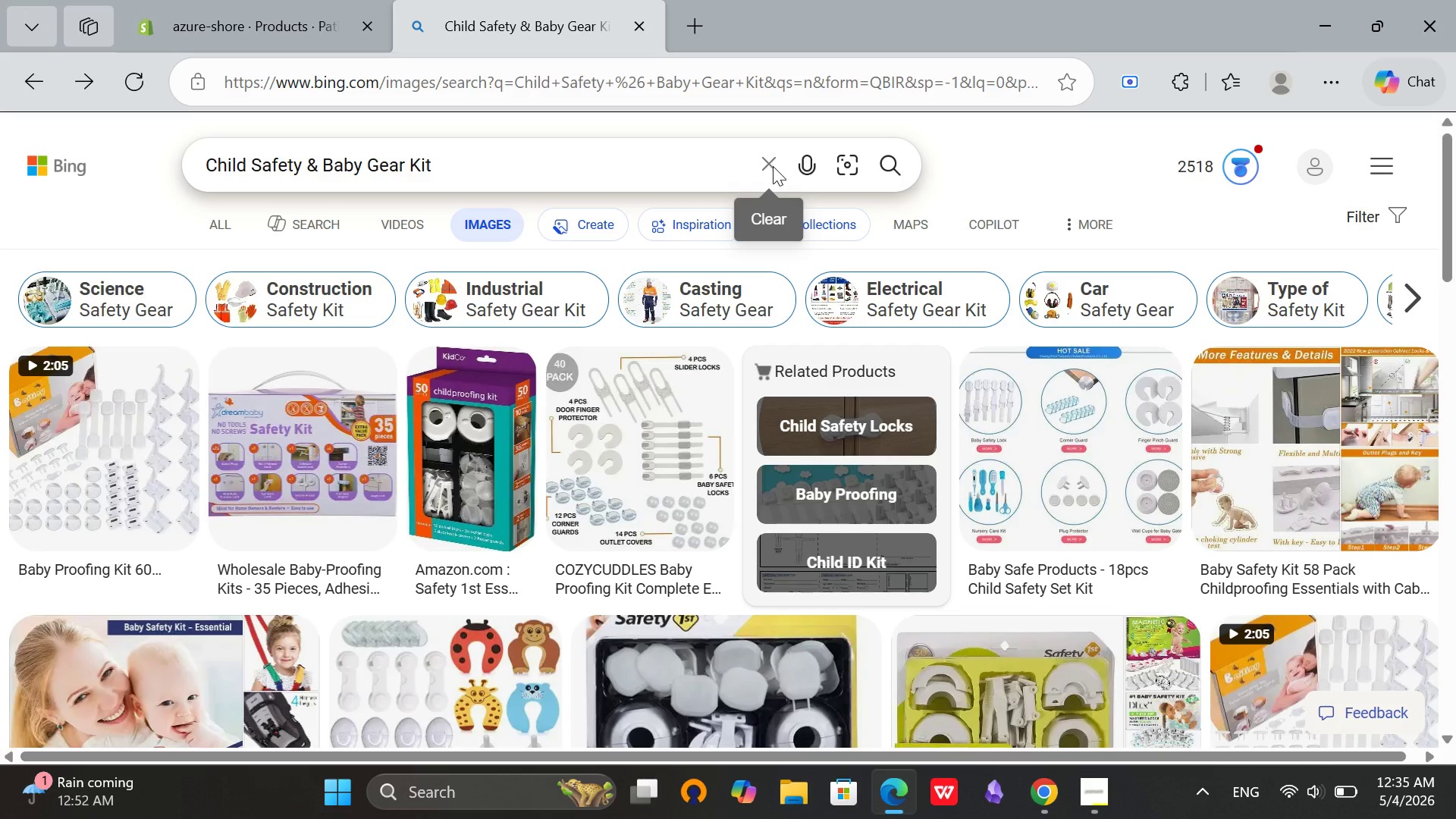 
key(Control+V)
 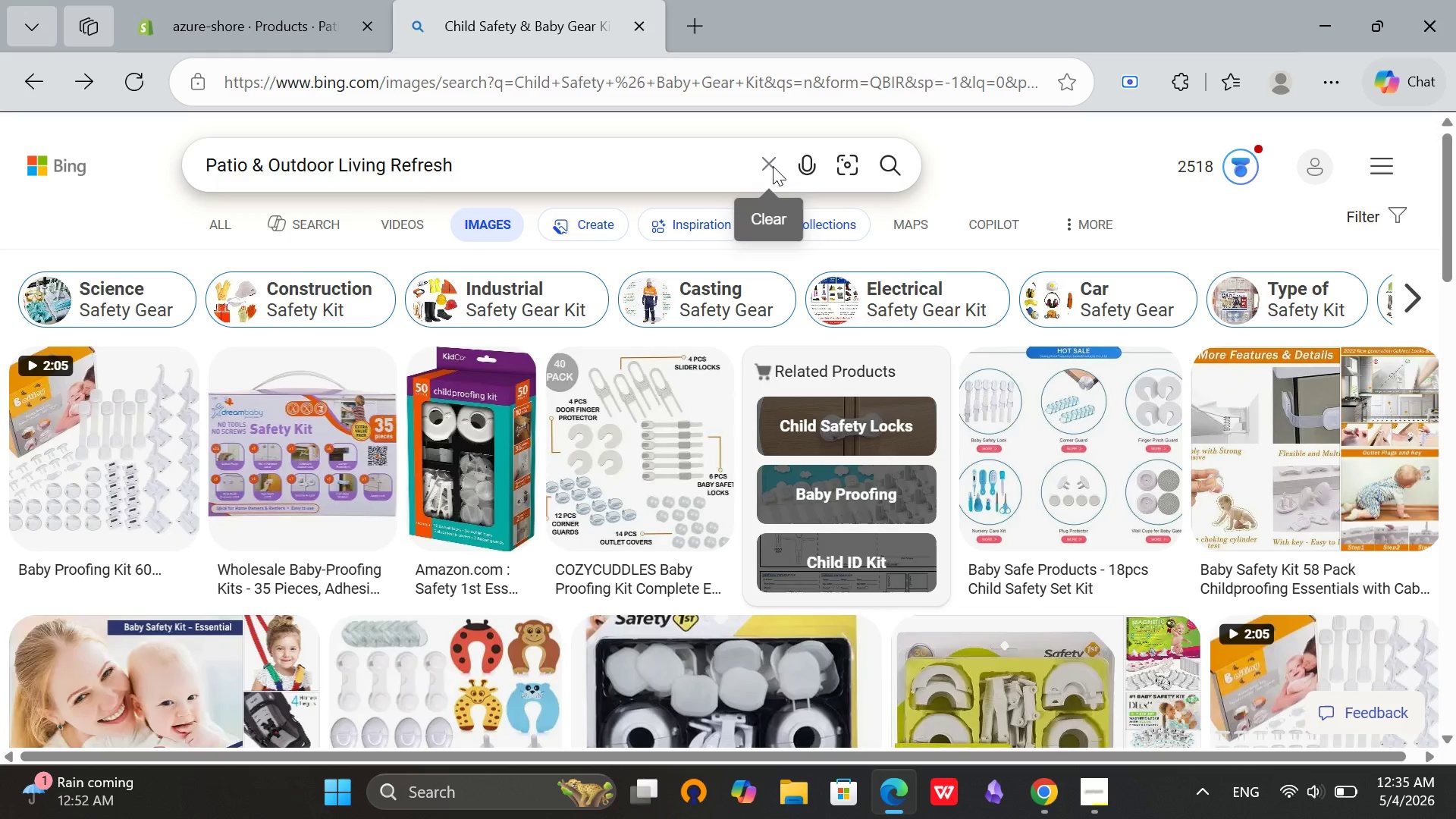 
key(Enter)
 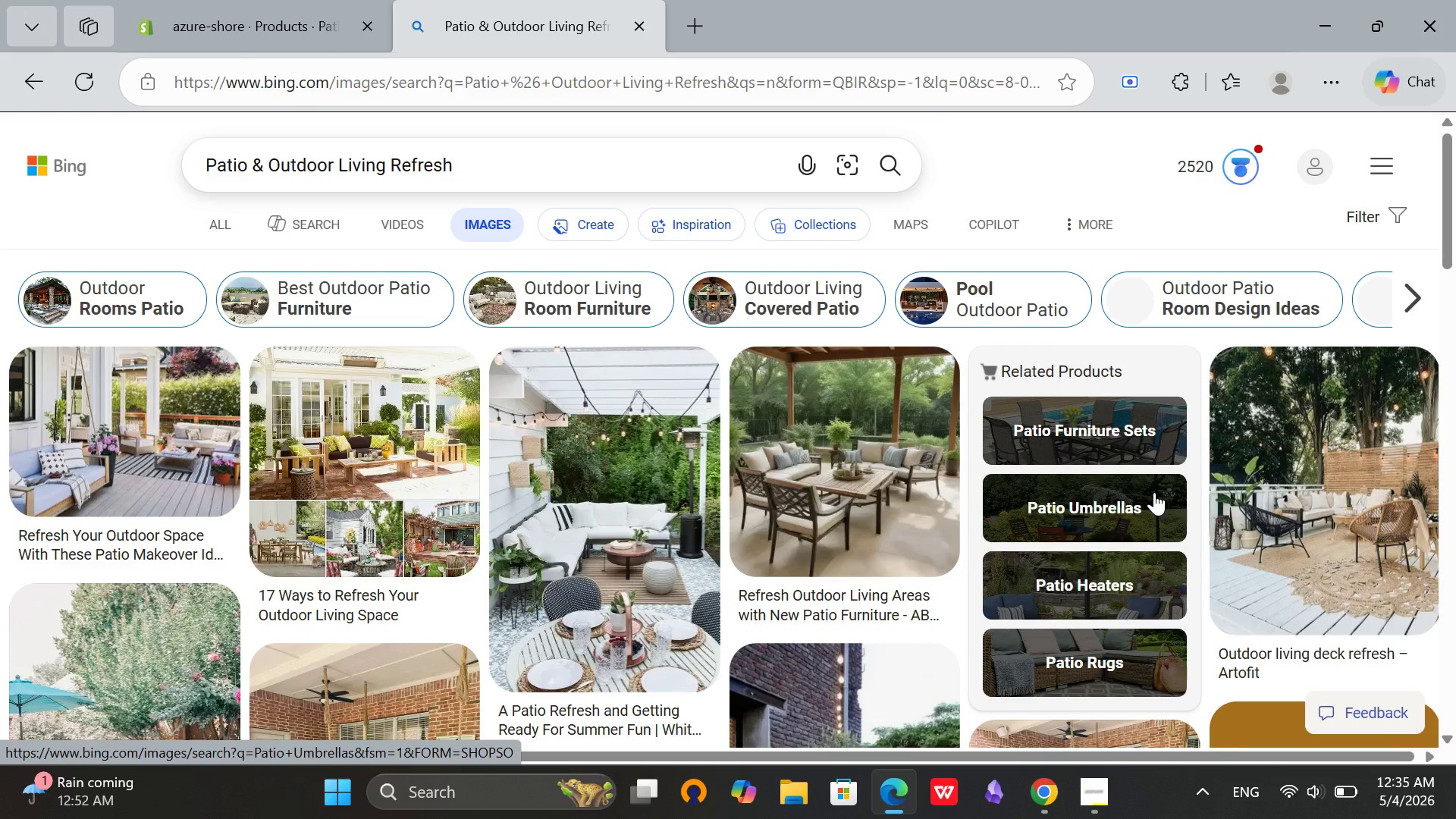 
wait(7.22)
 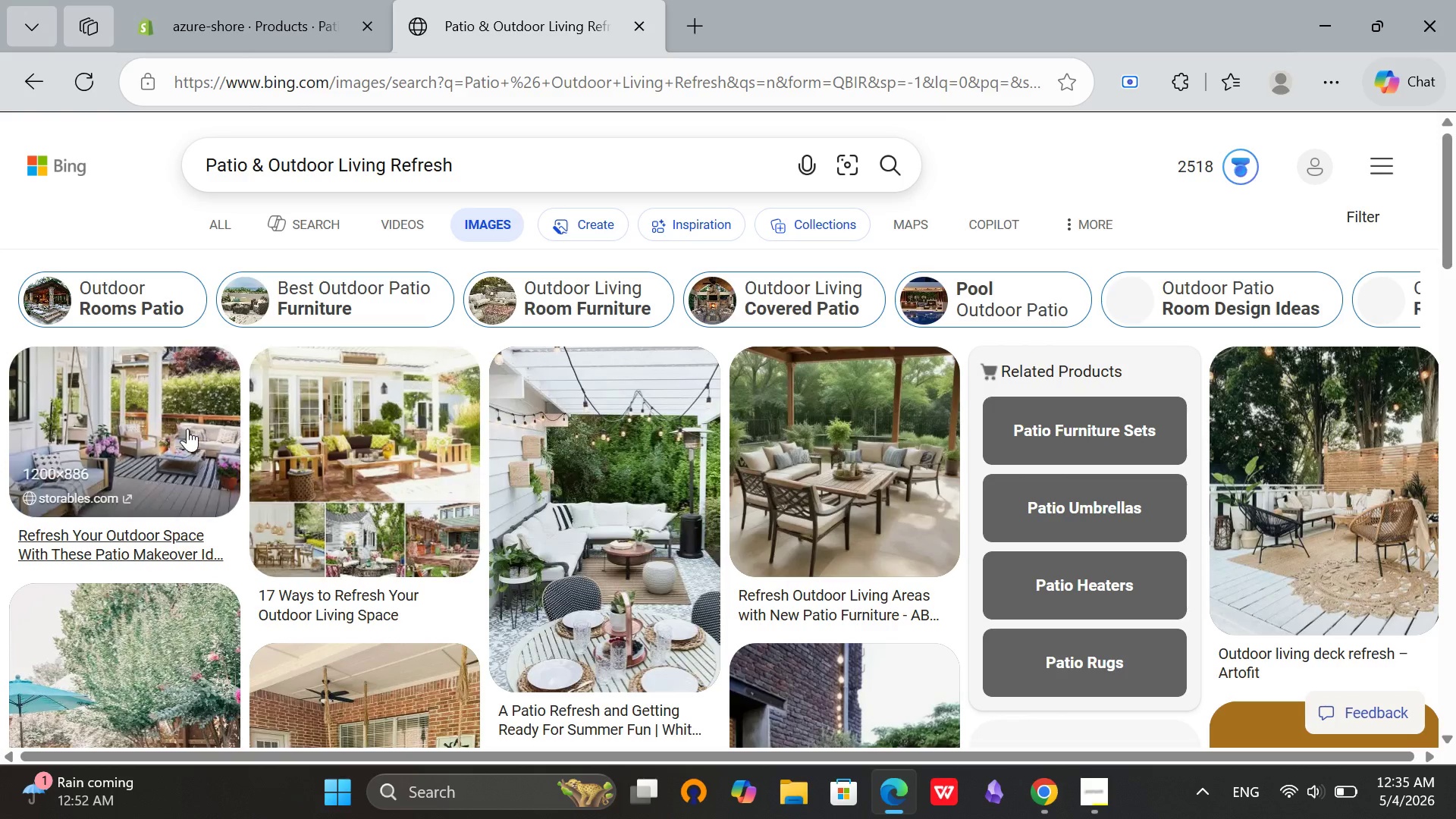 
left_click([858, 411])
 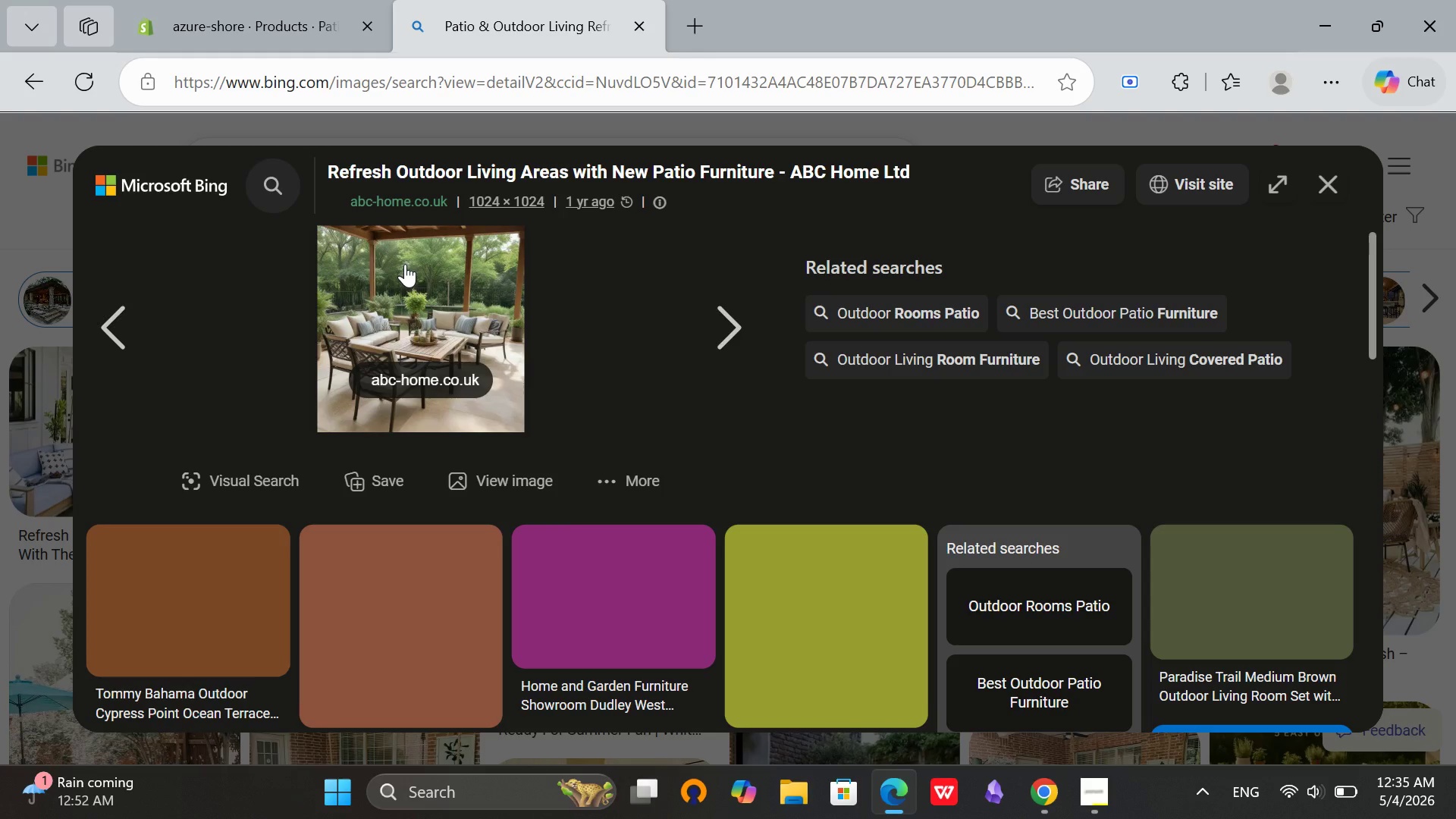 
right_click([405, 264])
 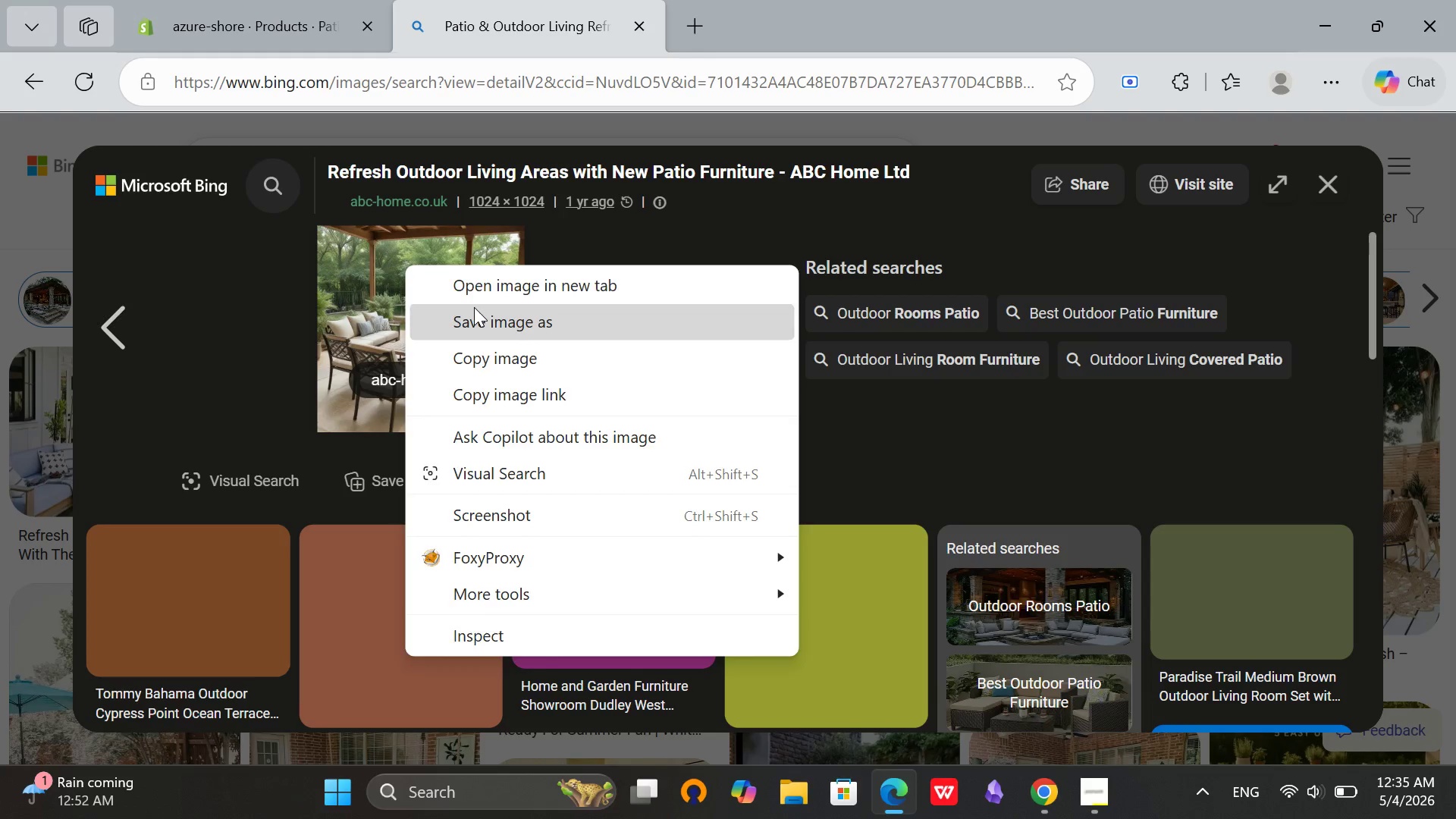 
left_click([474, 307])
 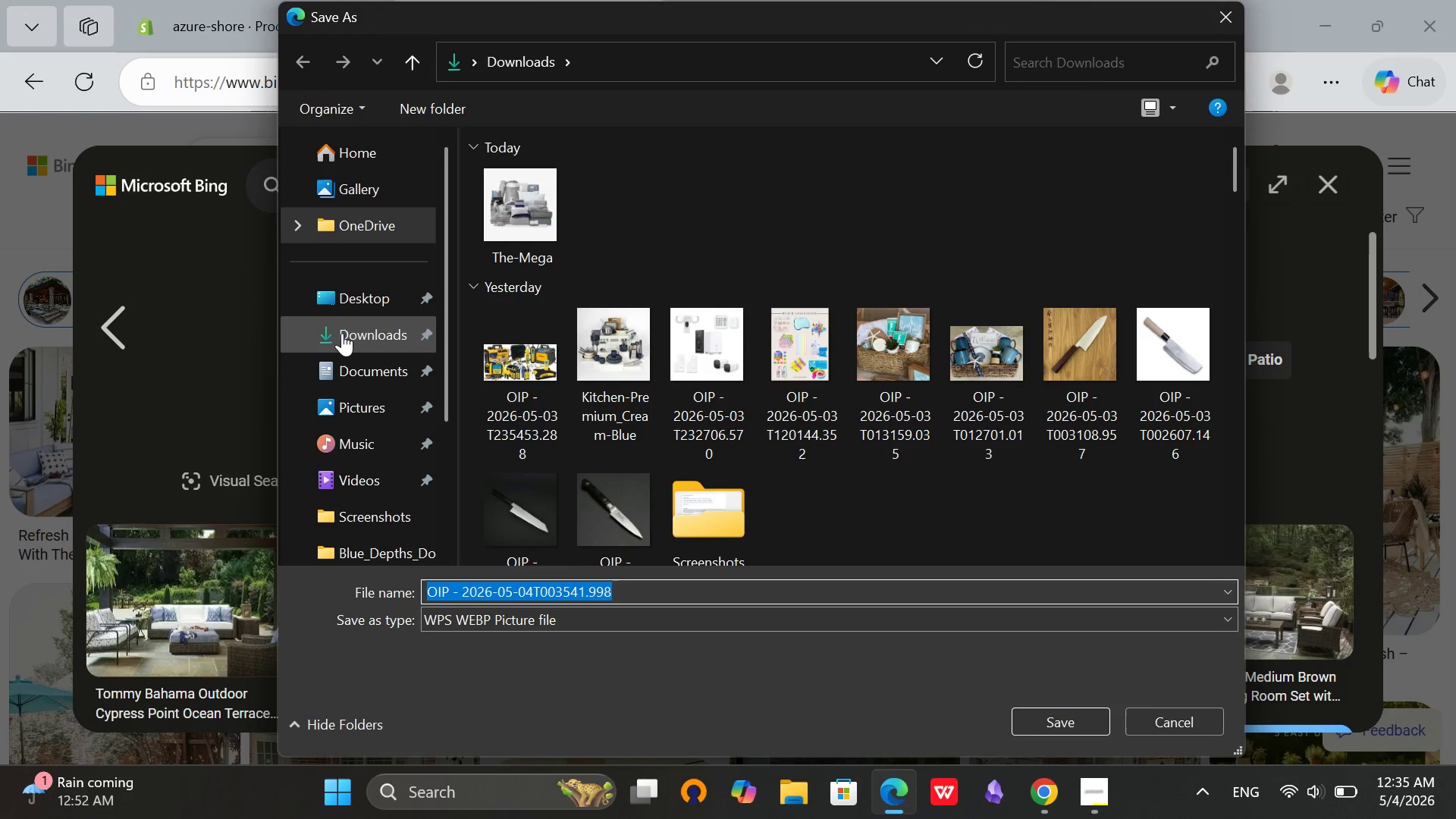 
left_click([1040, 711])
 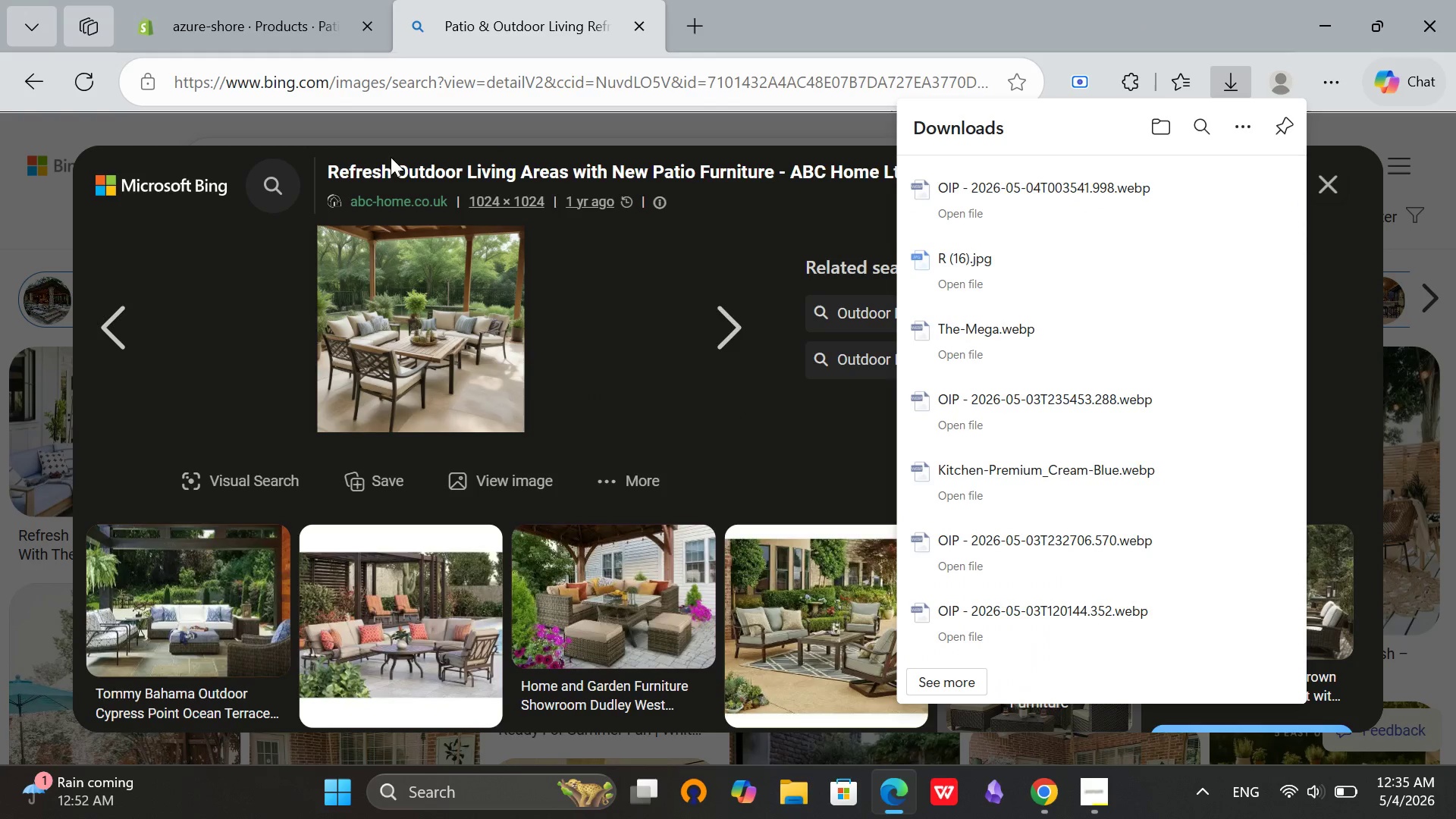 
left_click([229, 23])
 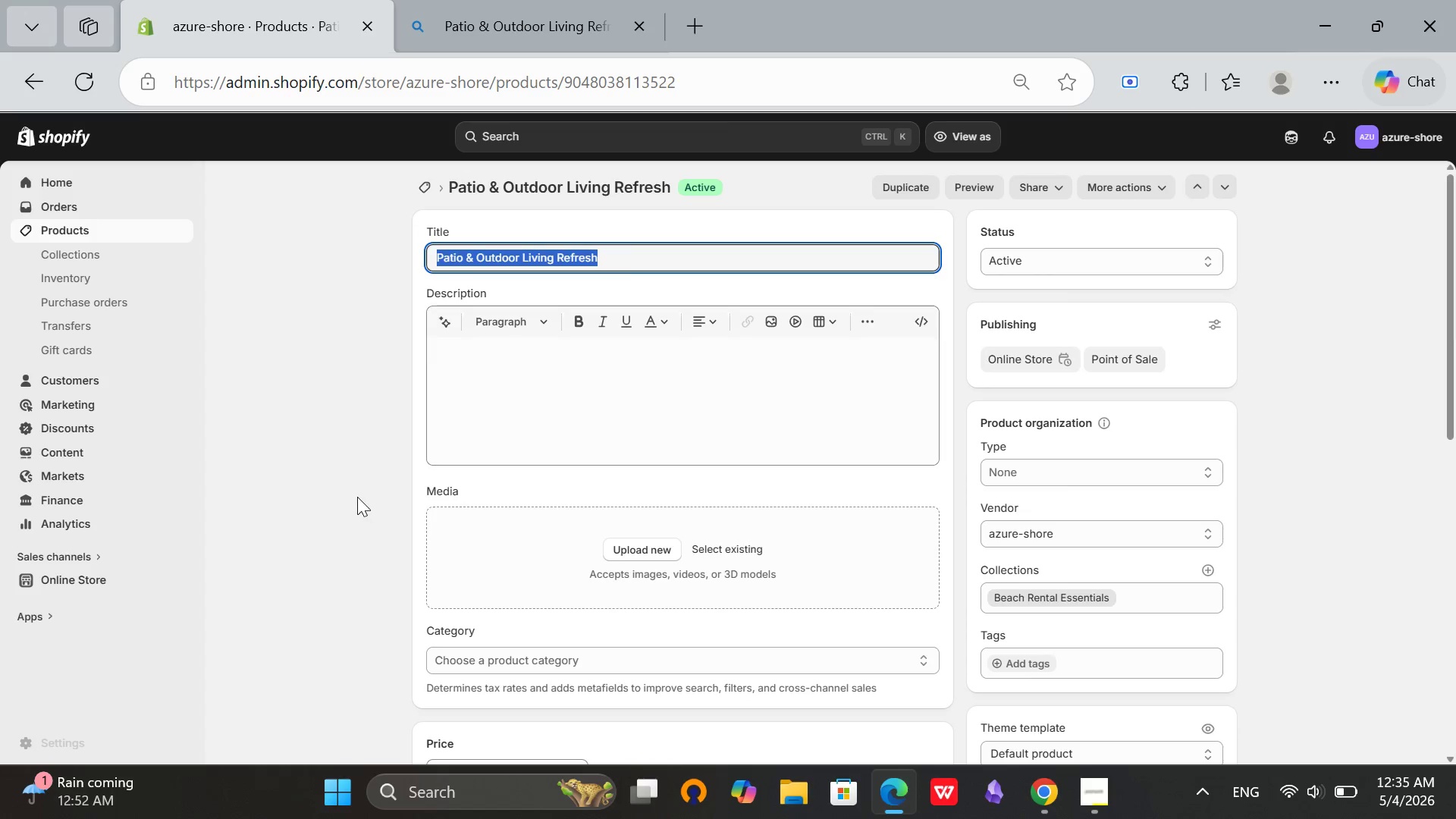 
left_click([357, 497])
 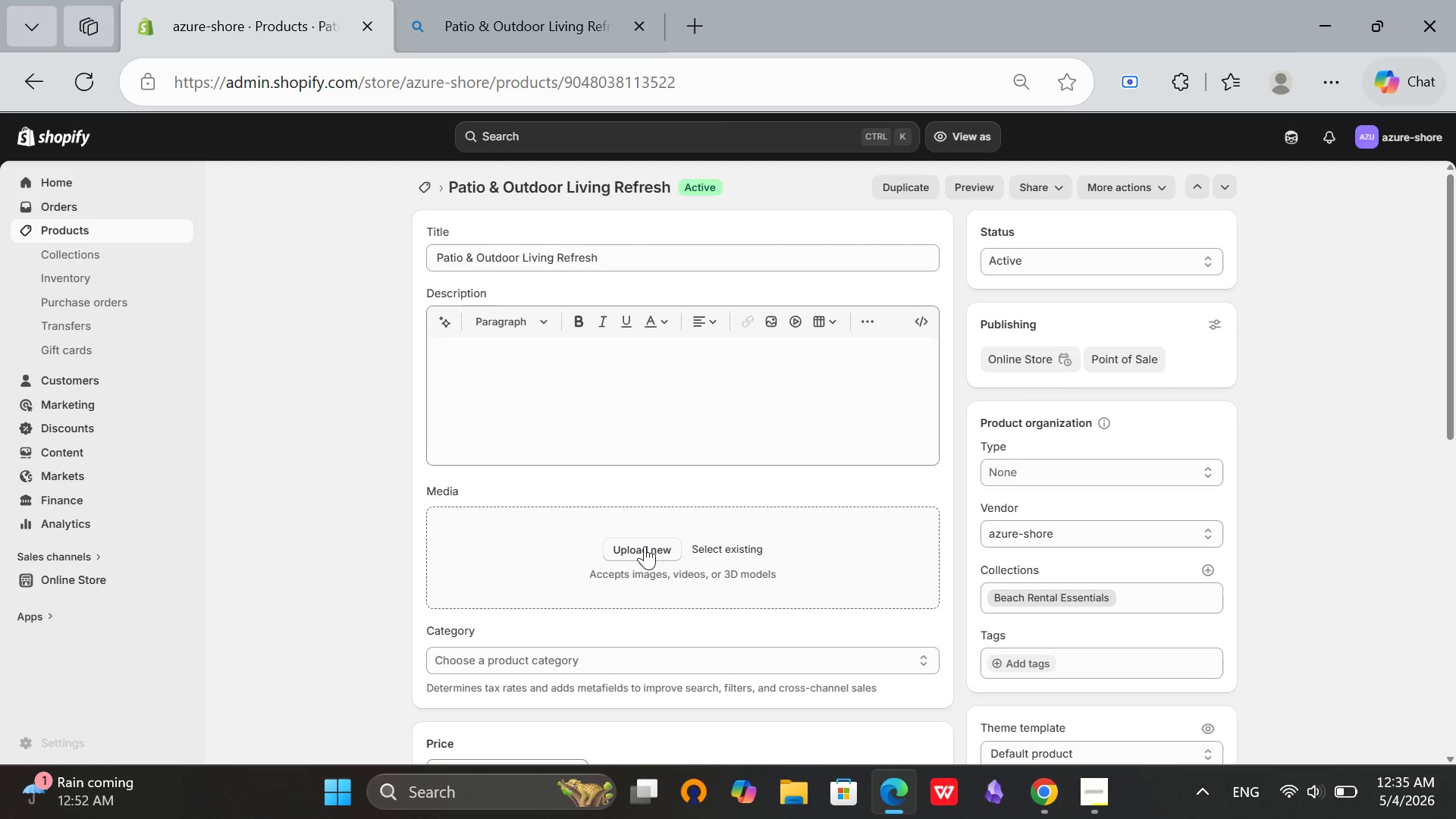 
left_click([645, 546])
 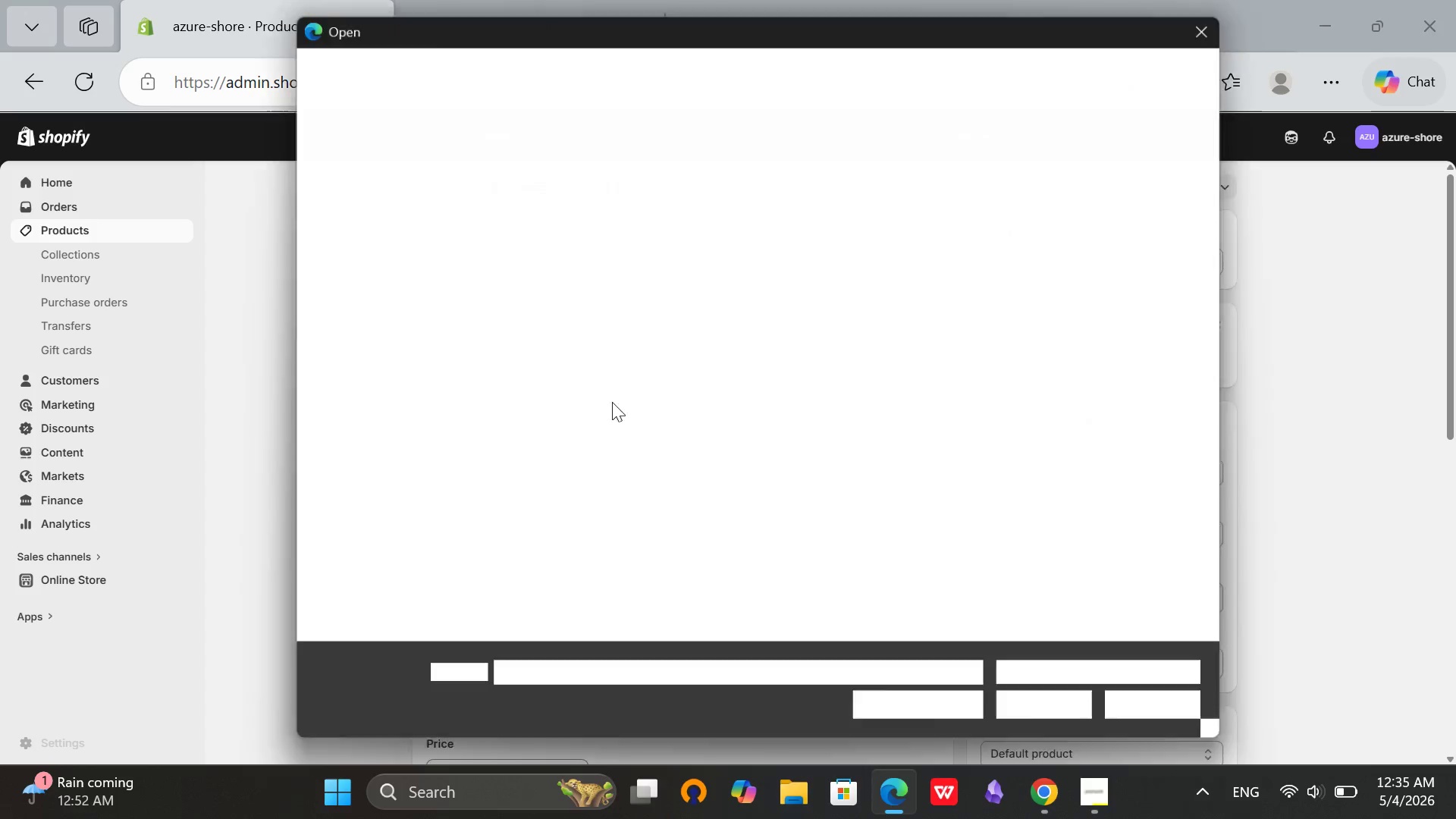 
mouse_move([670, 420])
 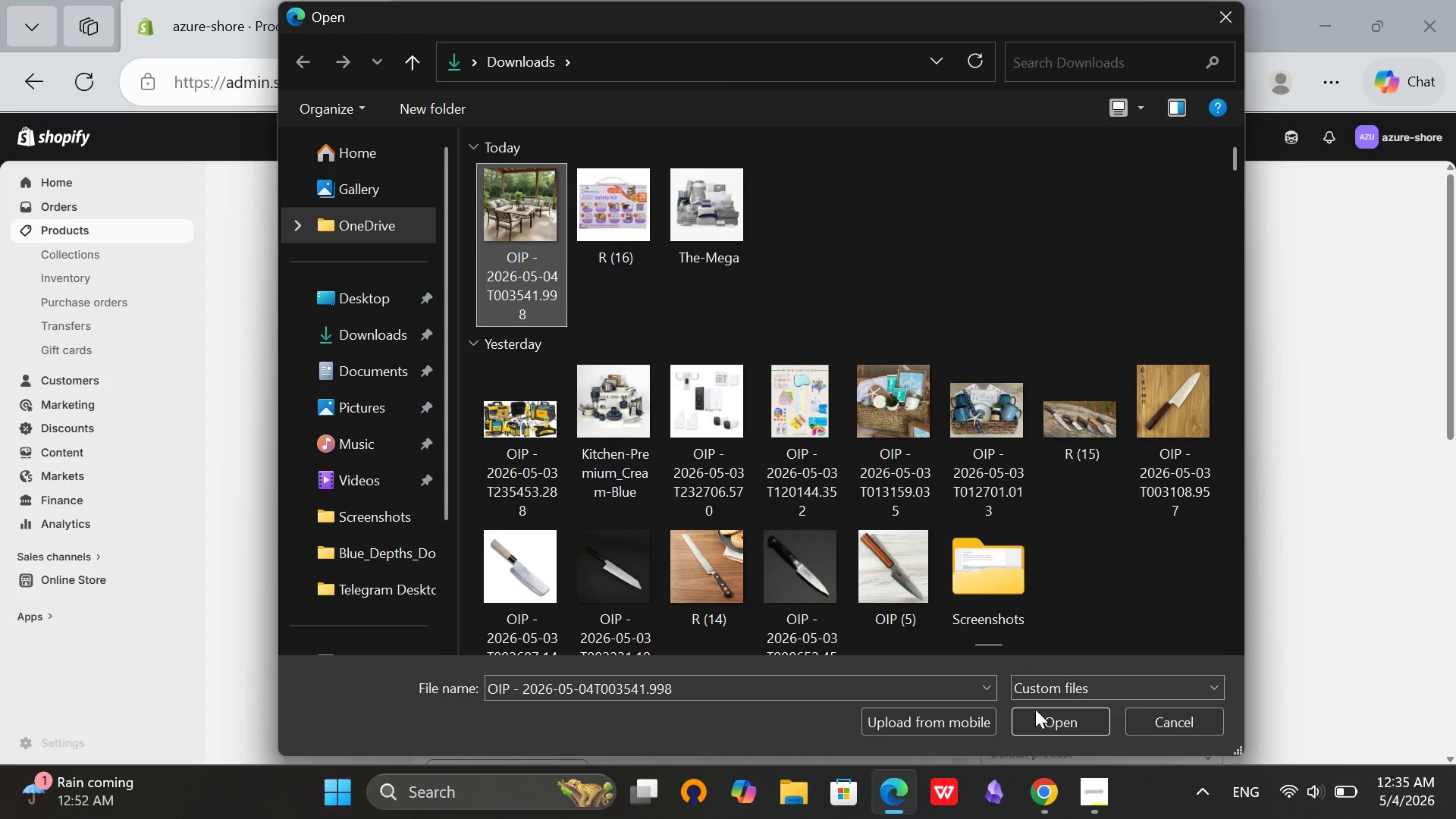 
left_click([1035, 709])
 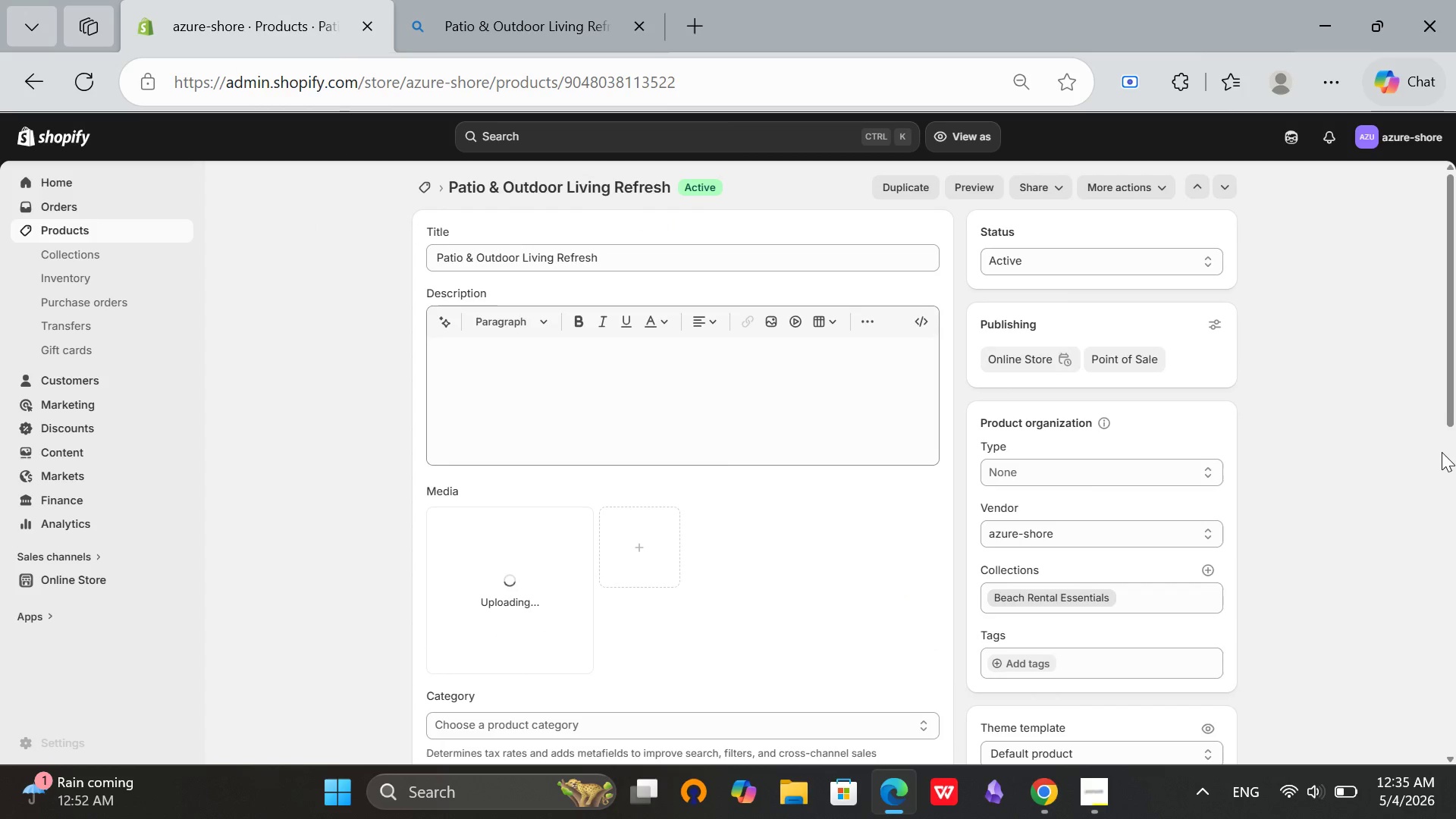 
scroll: coordinate [1439, 453], scroll_direction: down, amount: 3.0
 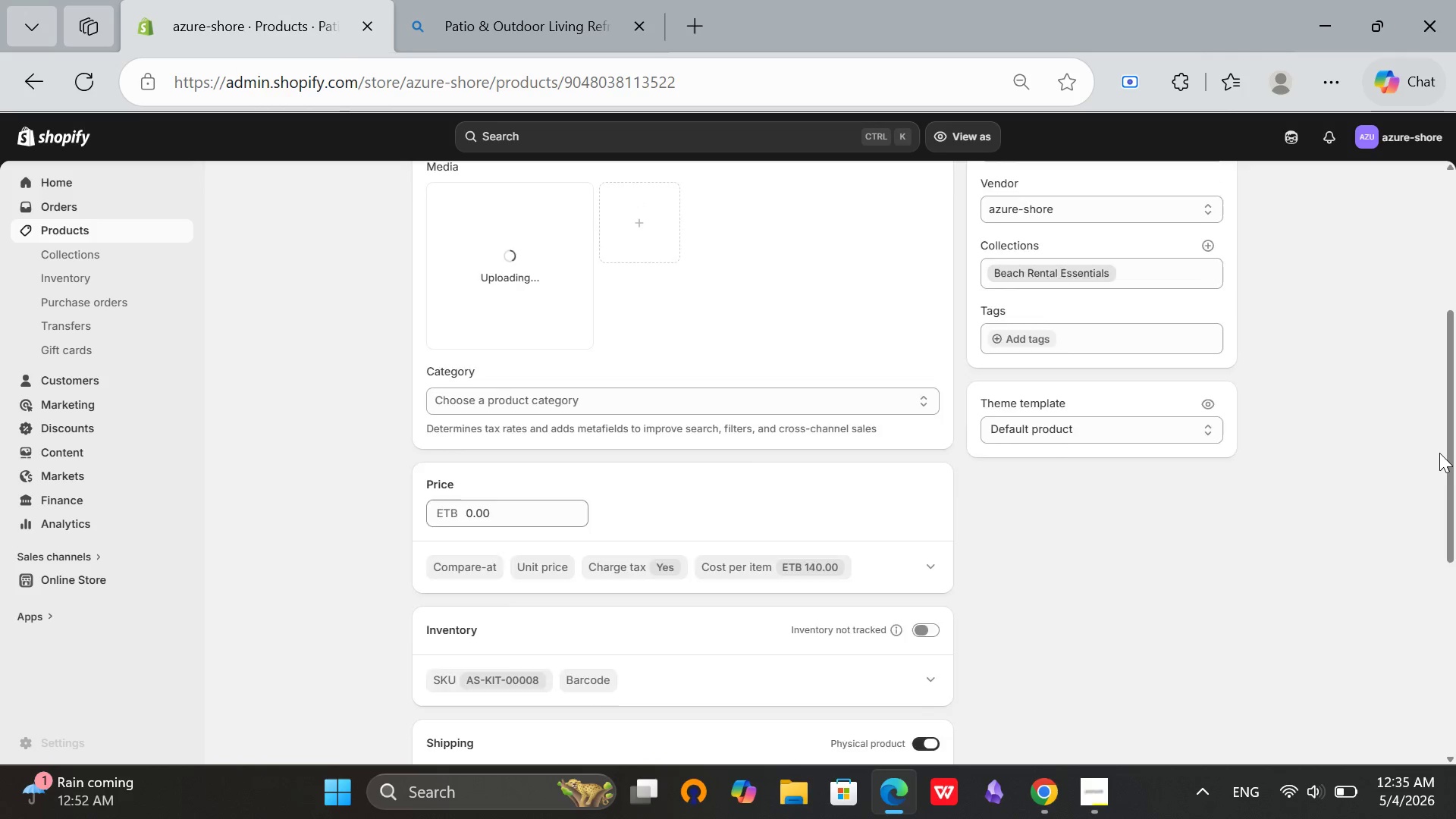 
scroll: coordinate [1439, 453], scroll_direction: none, amount: 0.0
 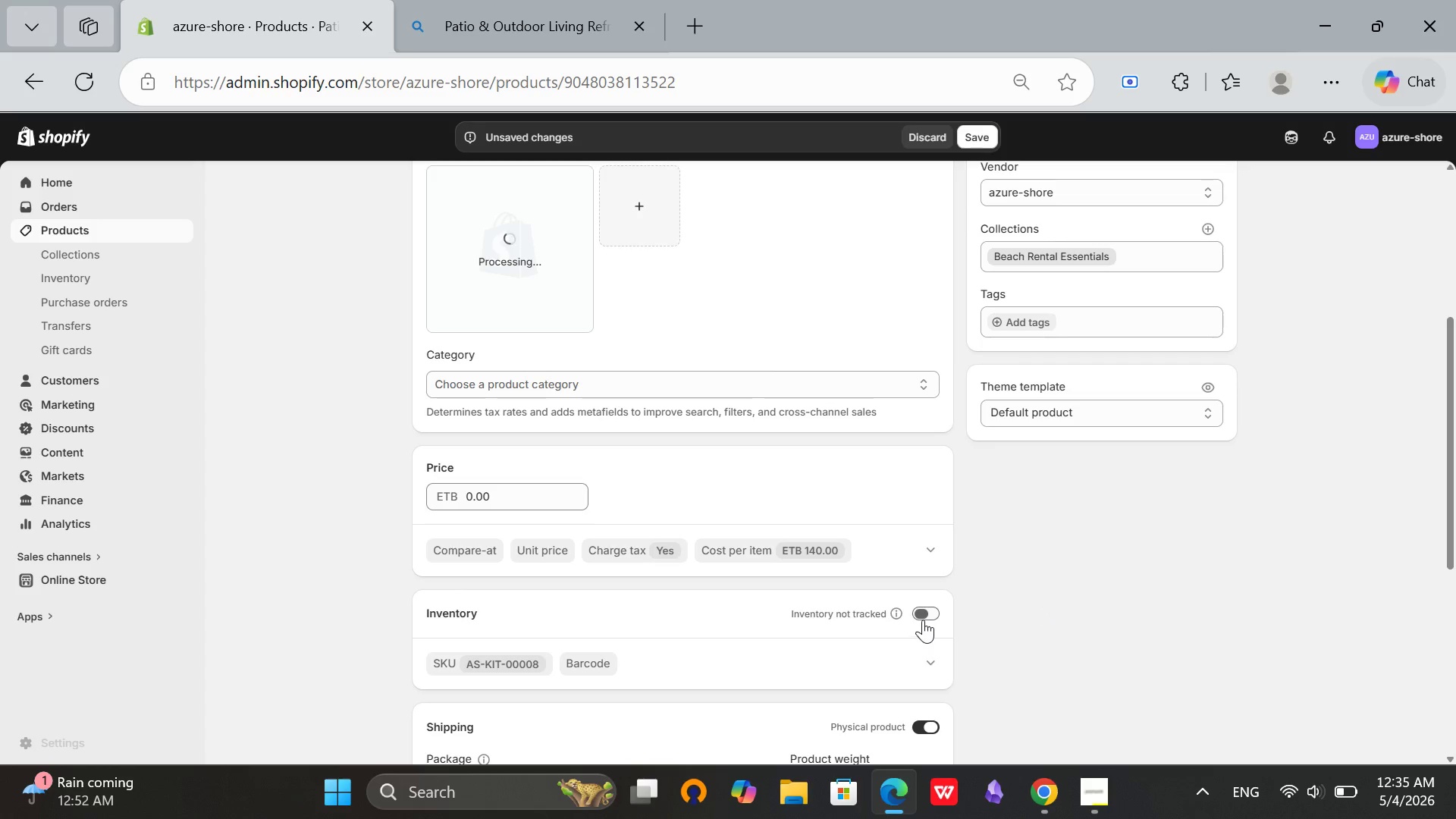 
left_click([923, 618])
 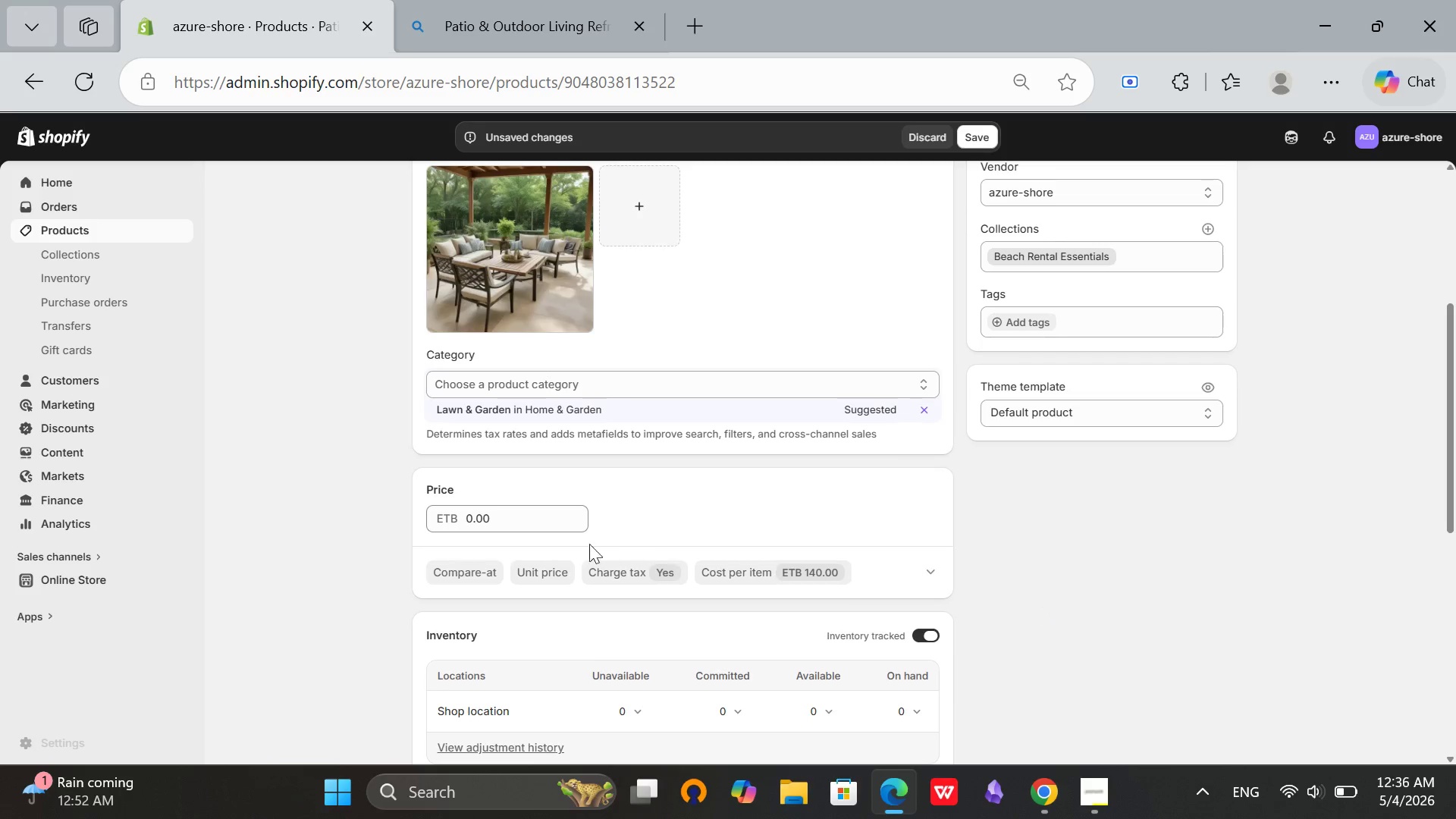 
wait(5.38)
 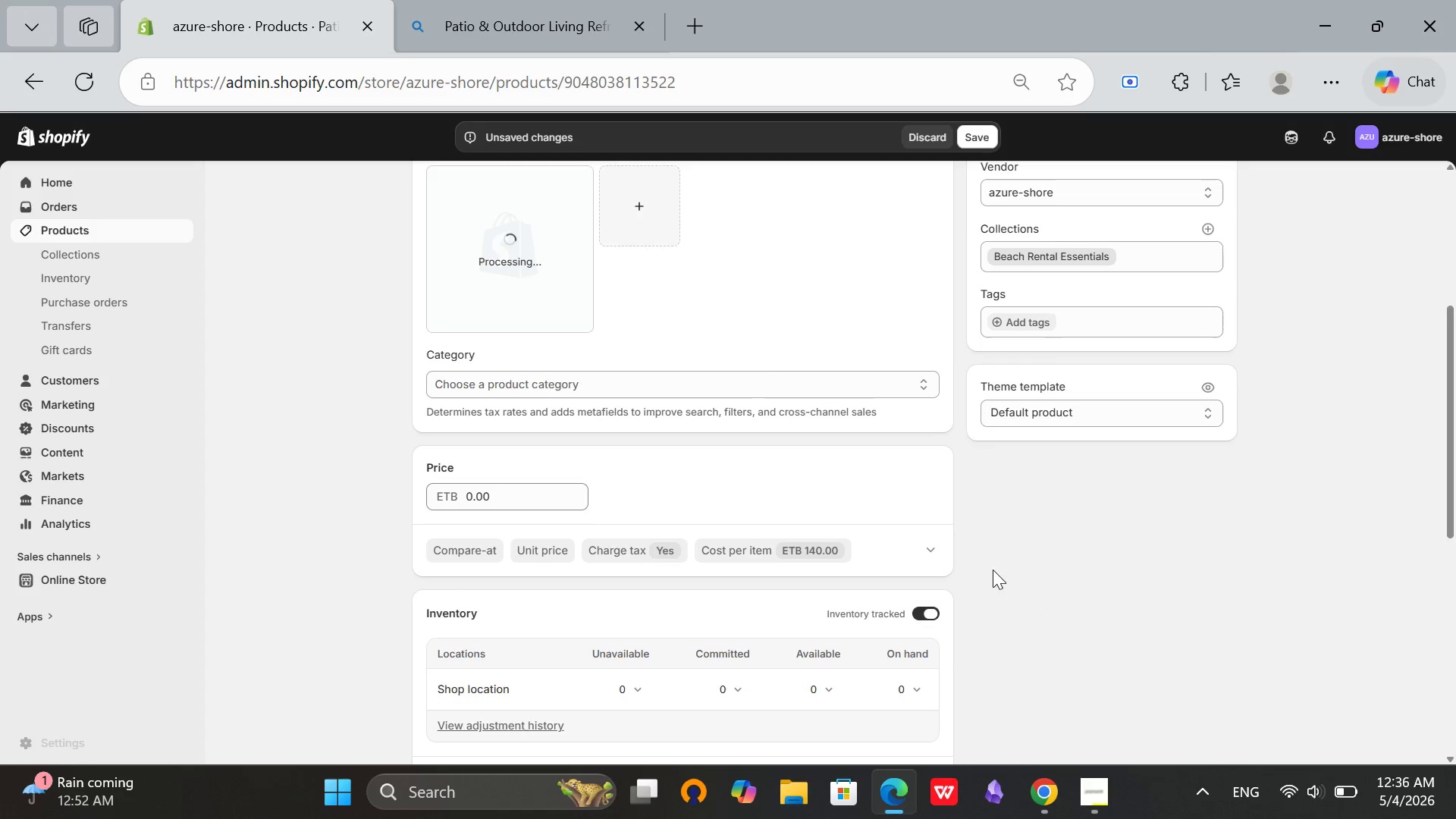 
left_click([573, 416])
 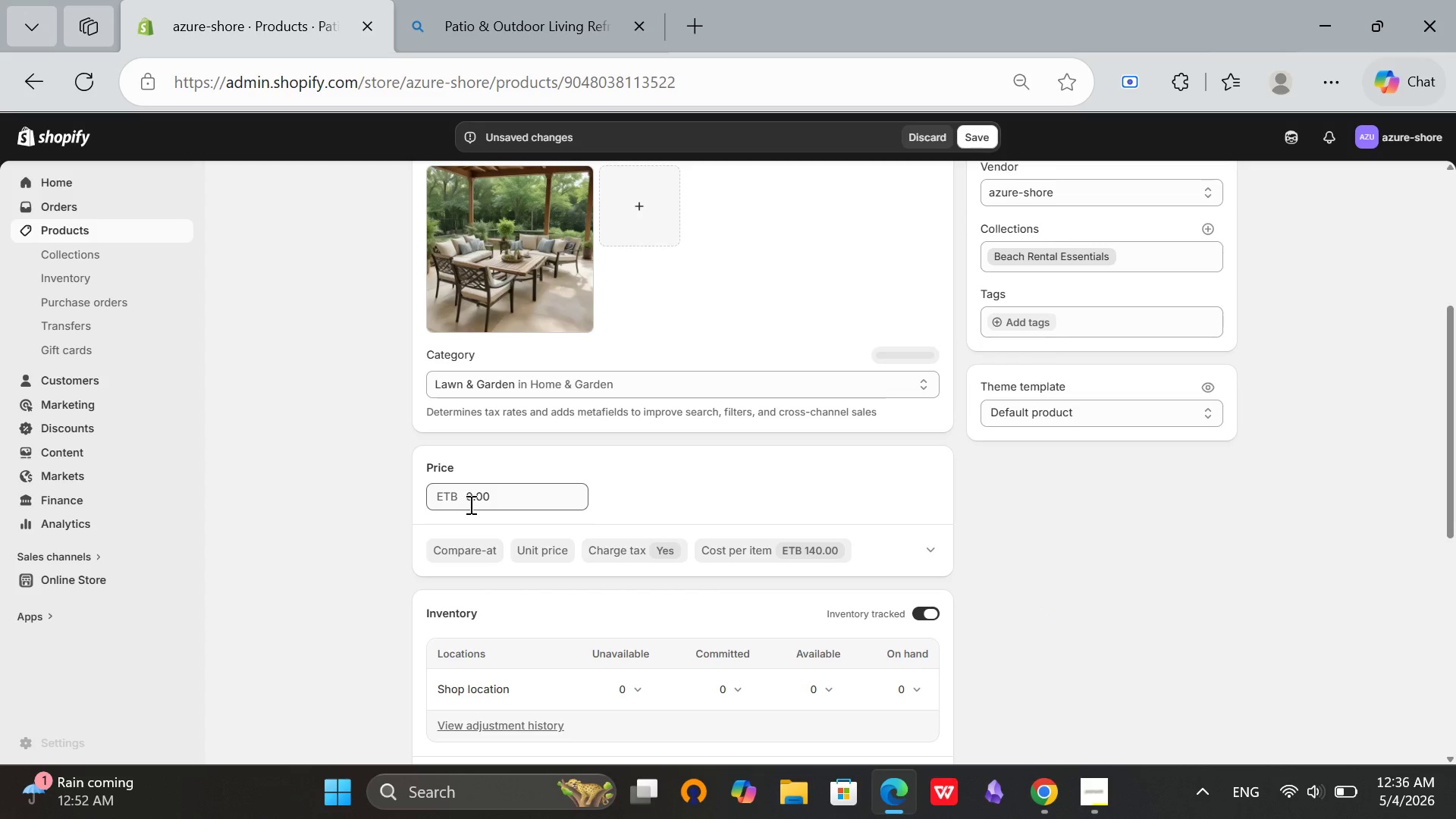 
left_click([470, 504])
 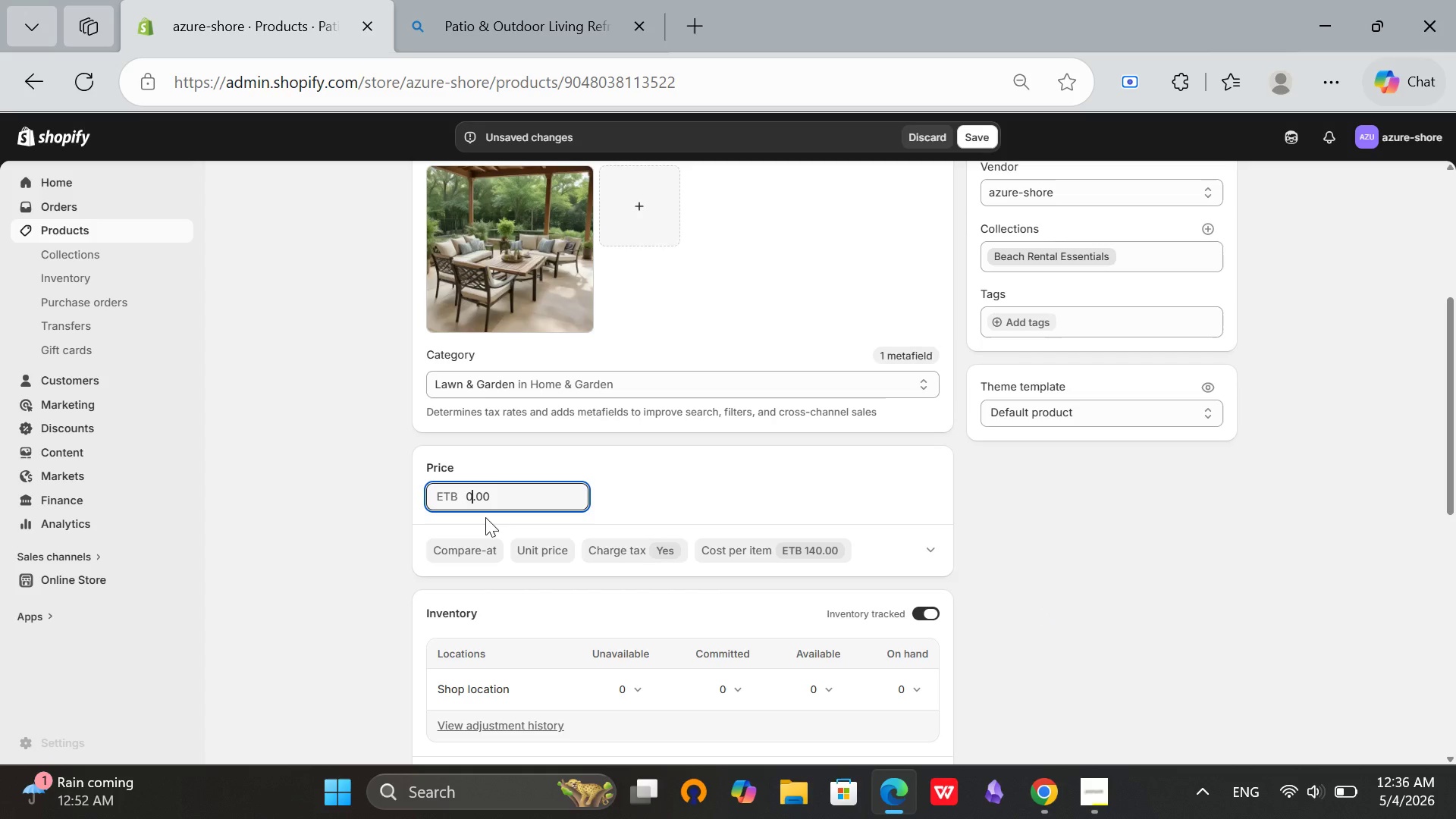 
key(Backspace)
type(225)
 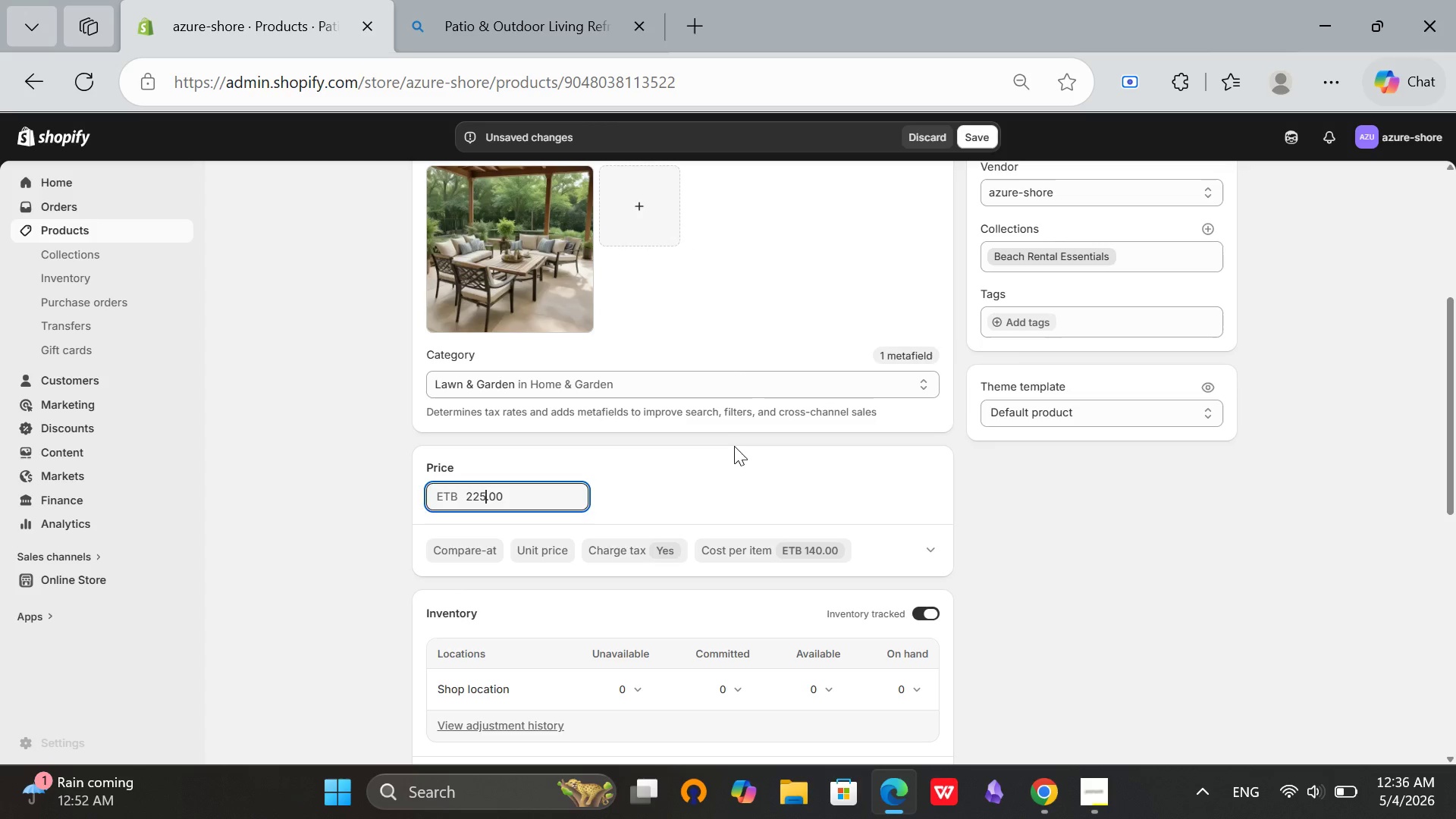 
left_click([731, 447])
 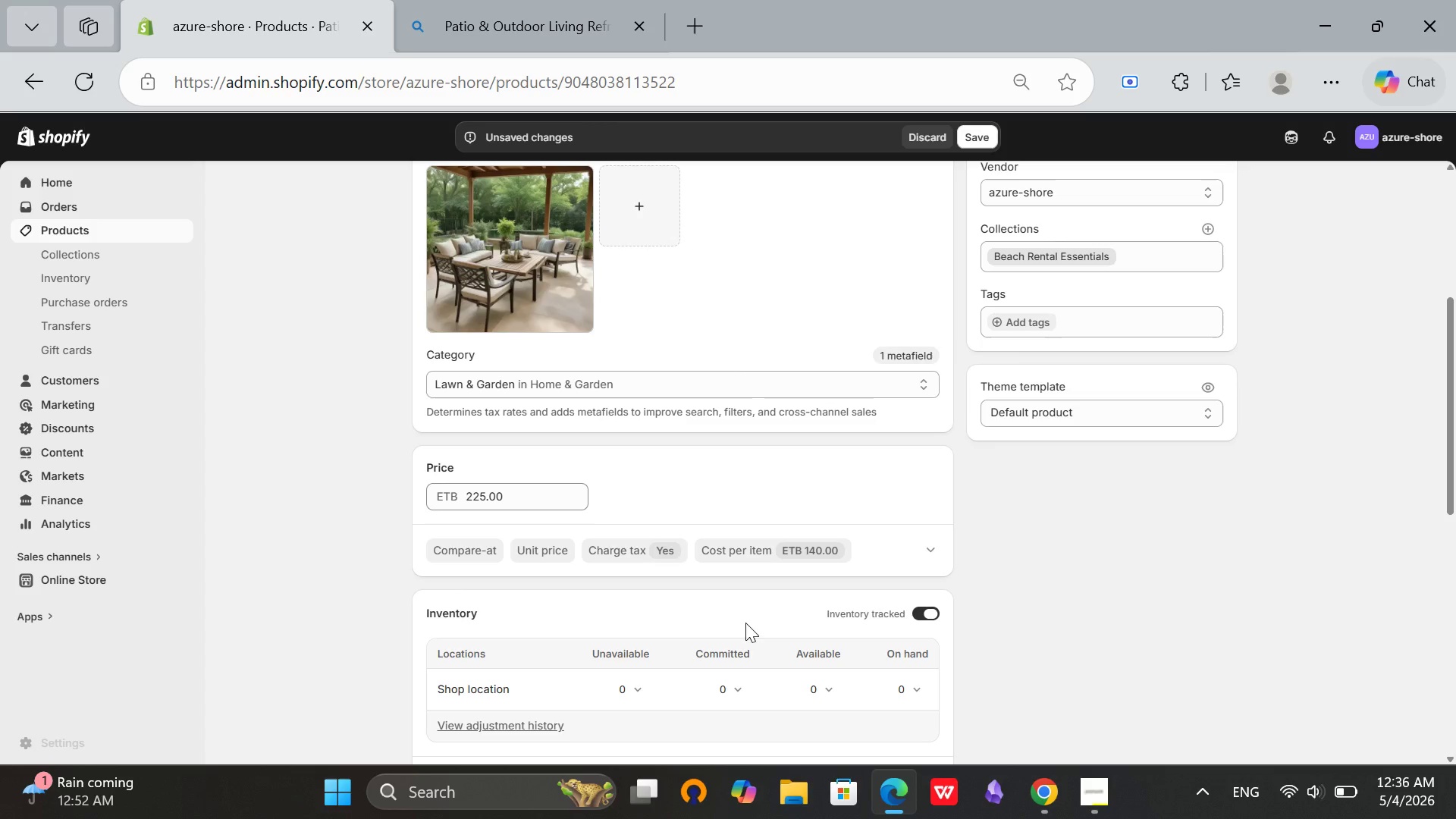 
scroll: coordinate [1131, 596], scroll_direction: down, amount: 2.0
 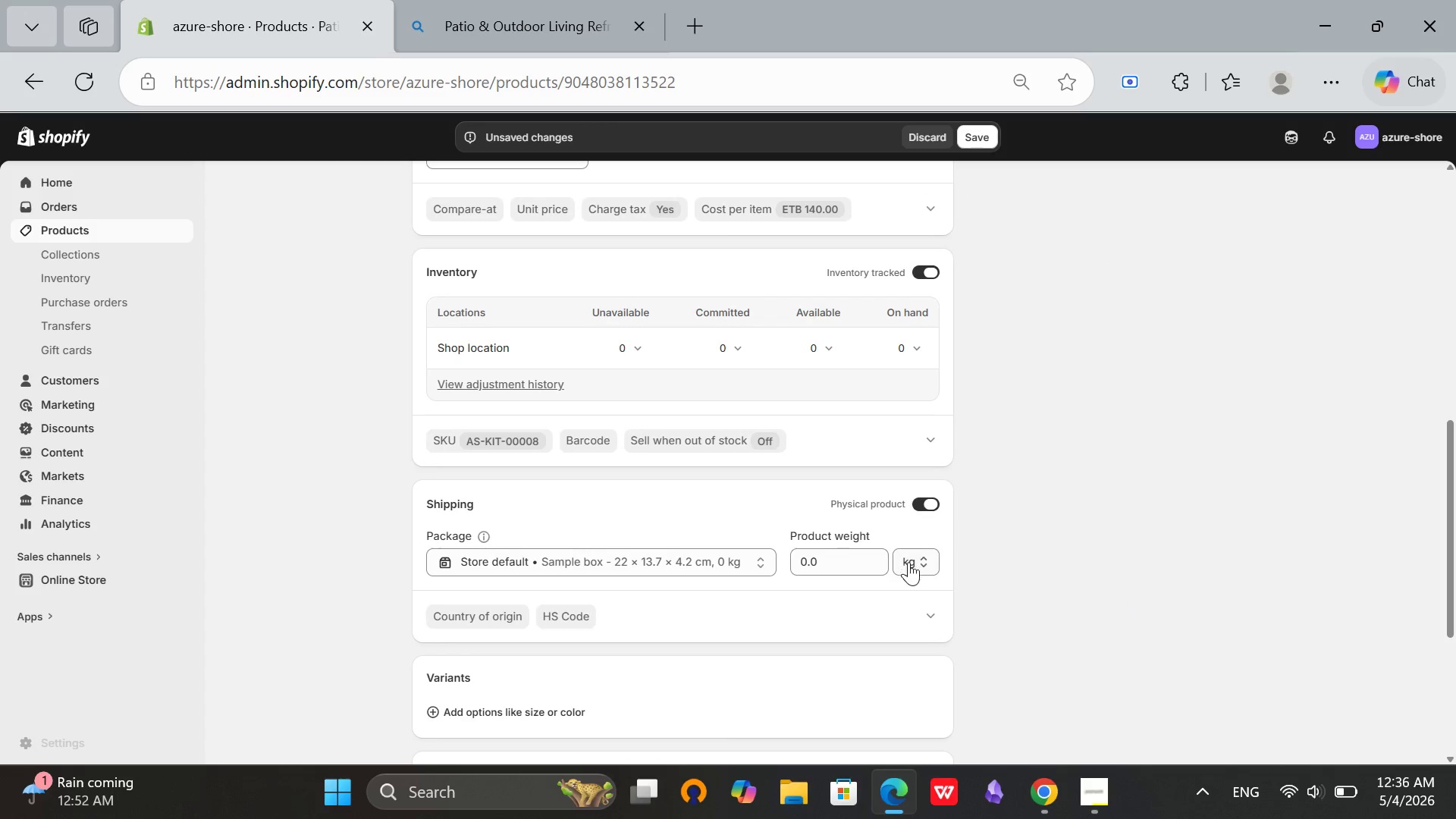 
left_click([906, 563])
 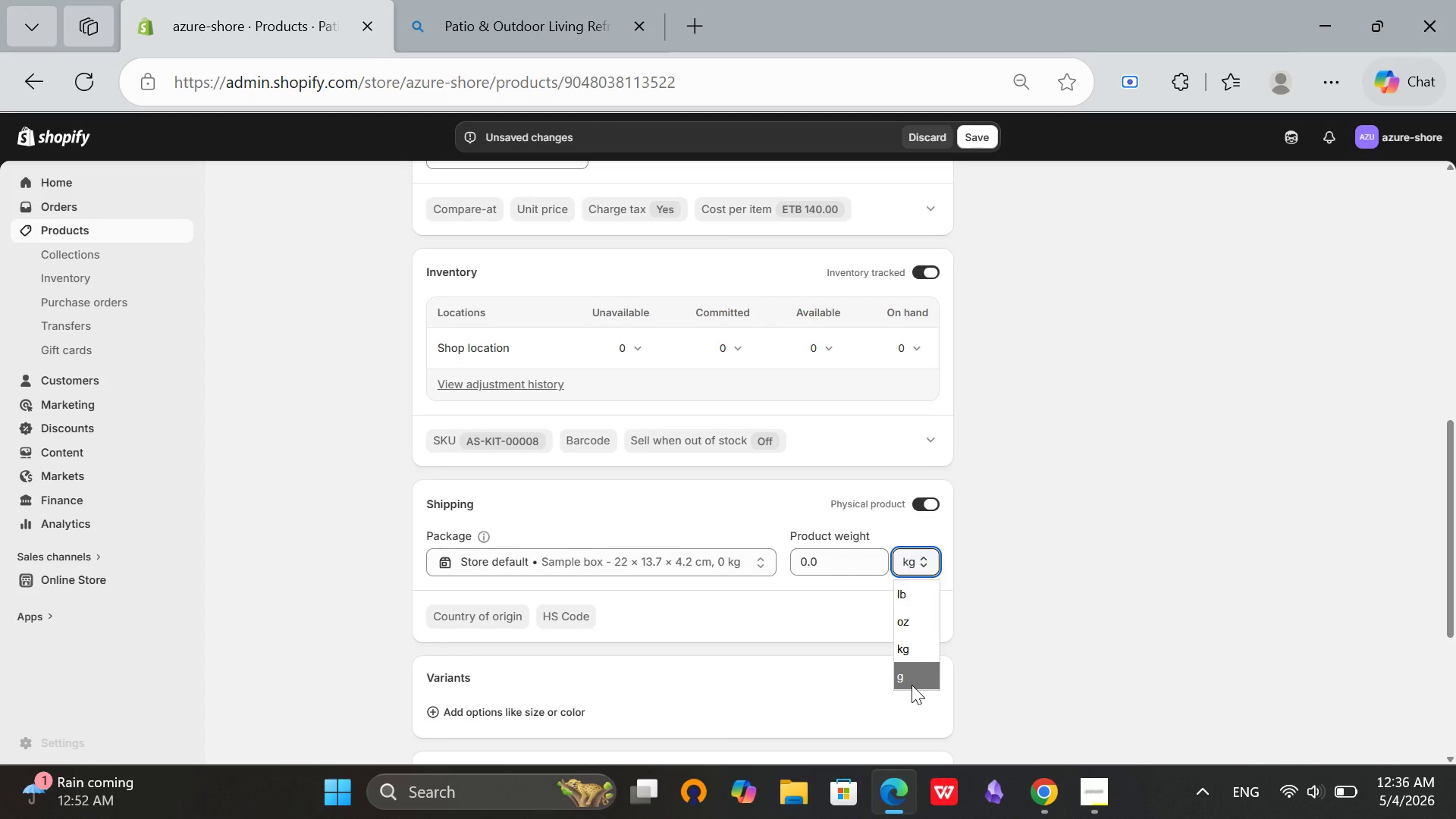 
left_click([912, 685])
 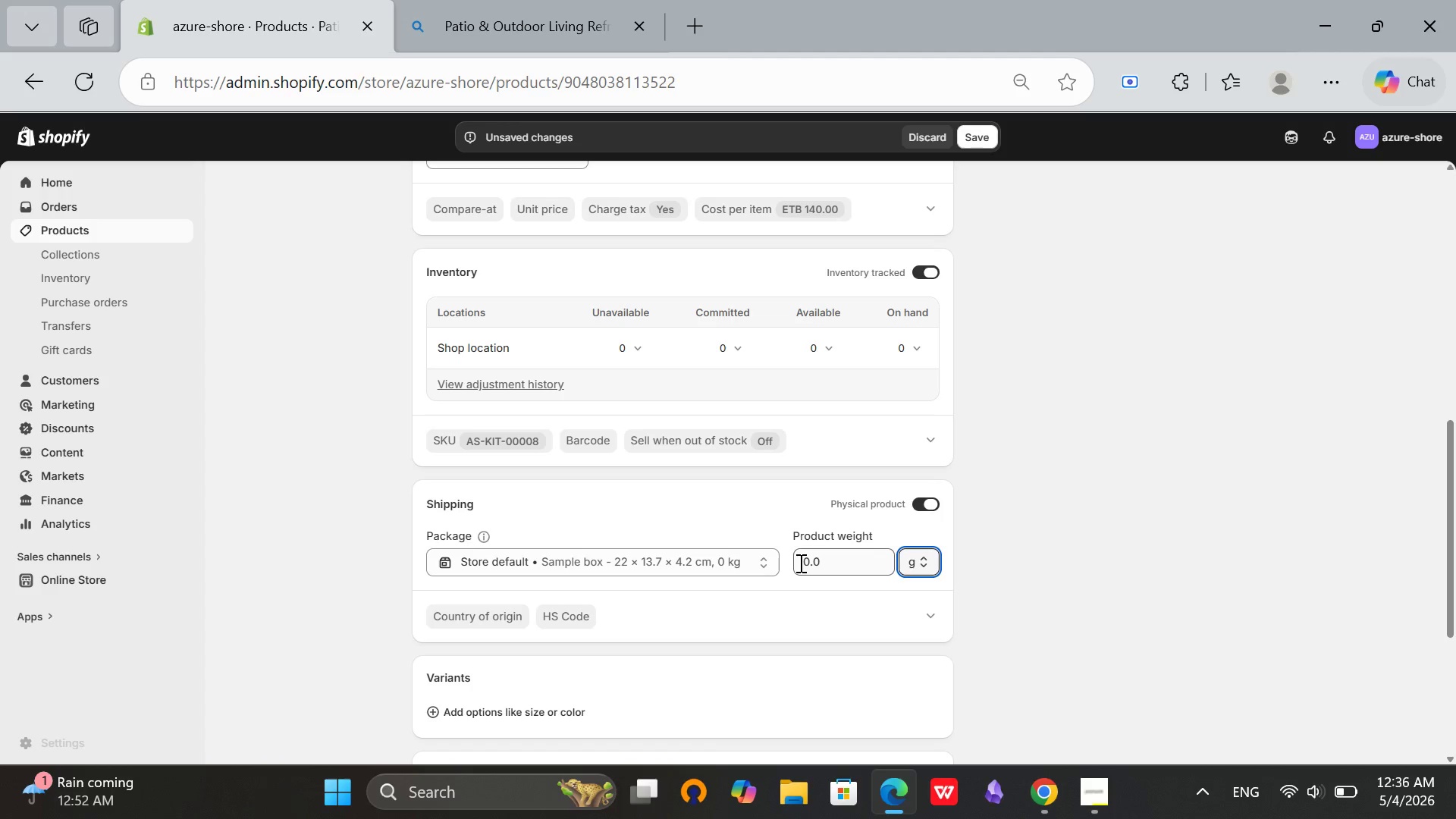 
left_click([799, 563])
 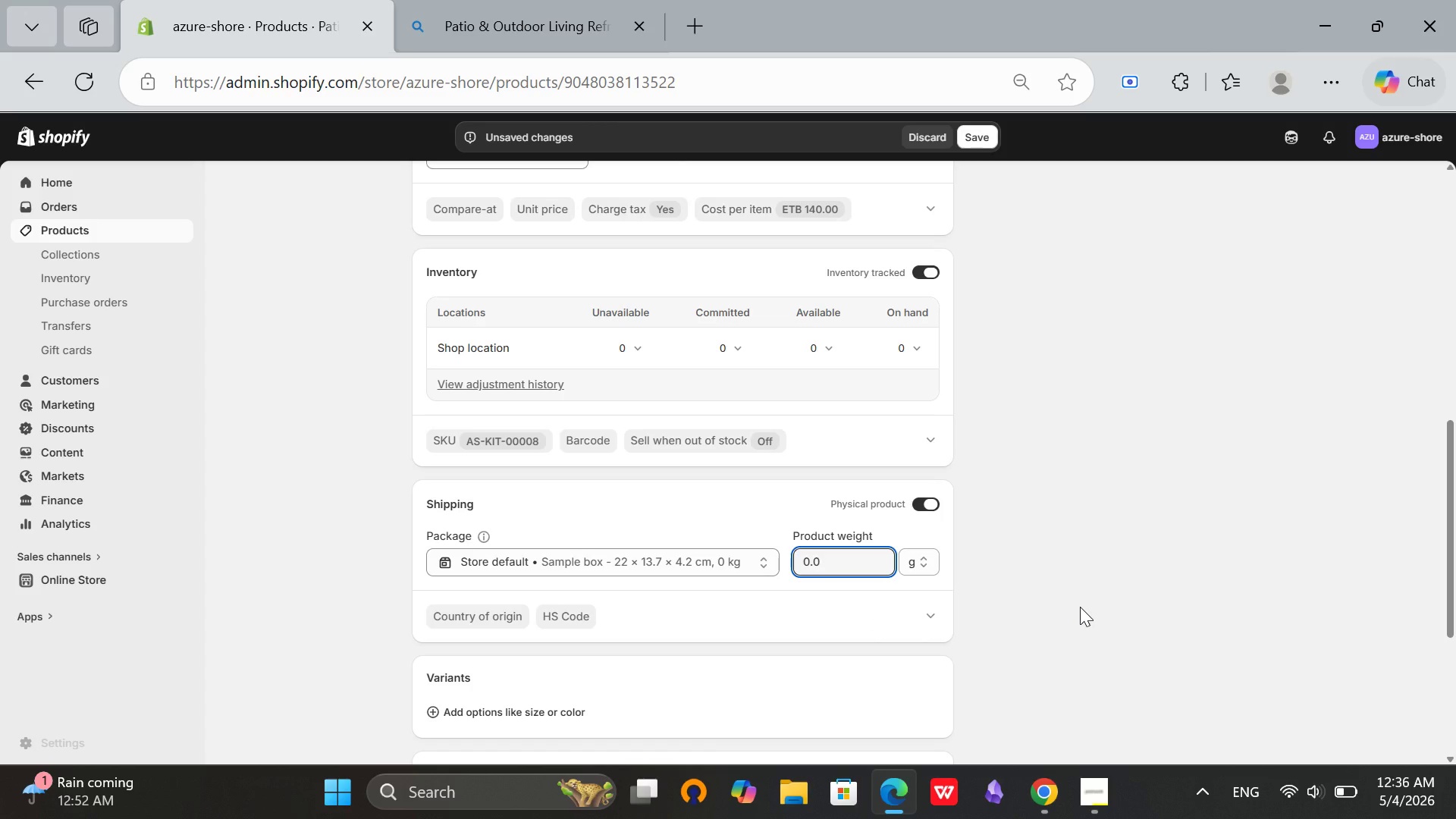 
type(400)
 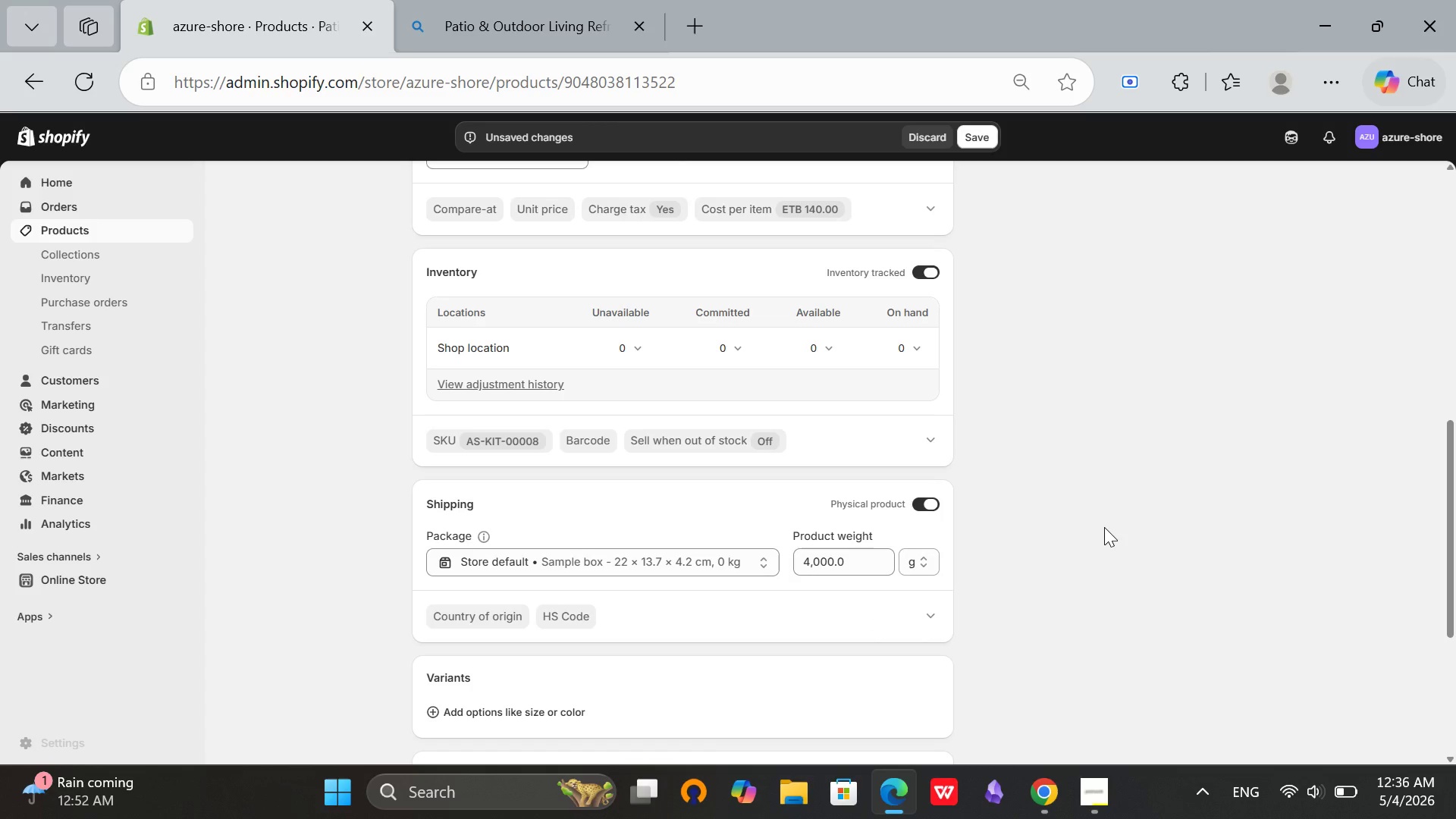 
left_click([1104, 529])
 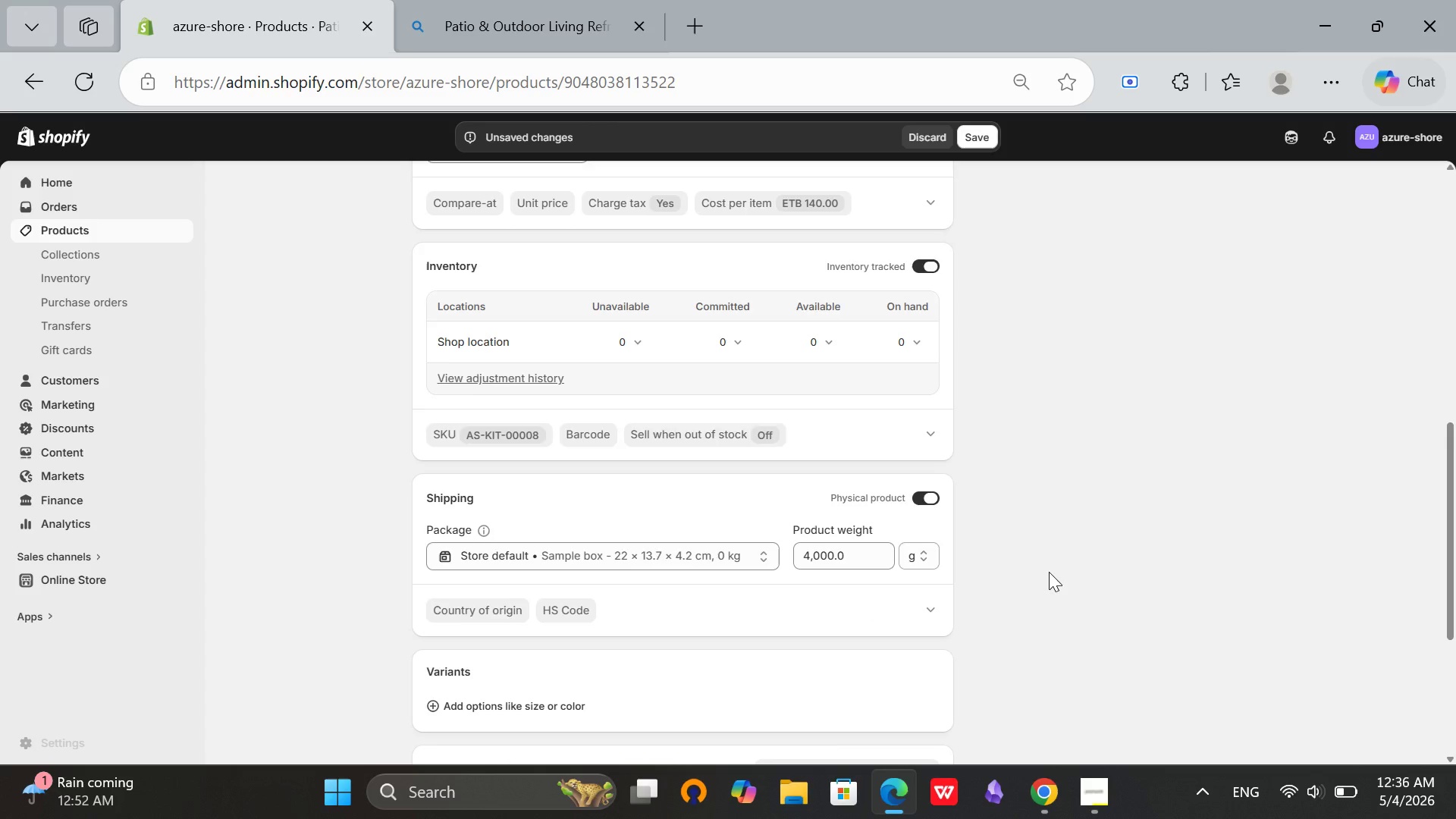 
scroll: coordinate [1049, 572], scroll_direction: down, amount: 5.0
 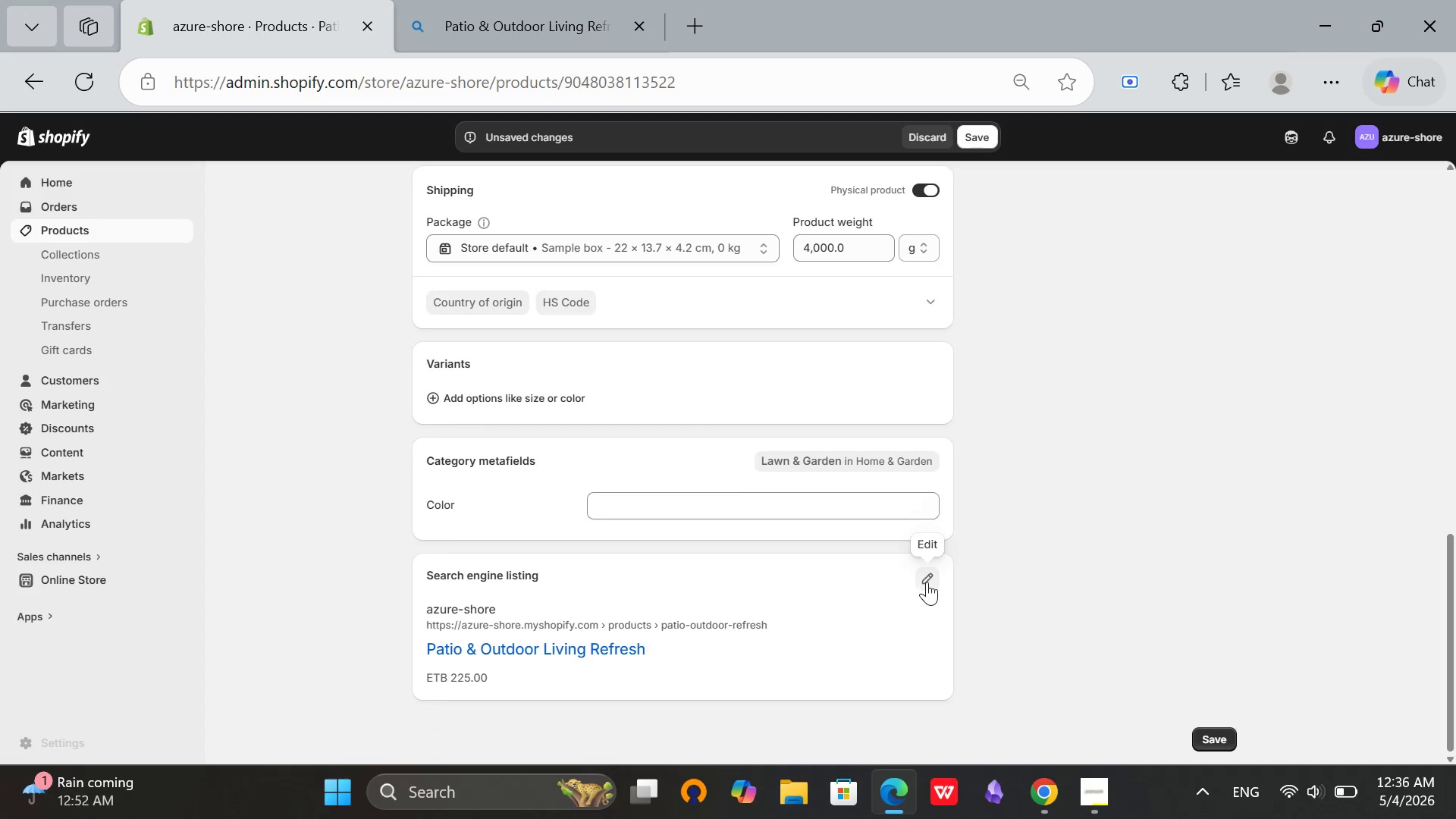 
double_click([927, 582])
 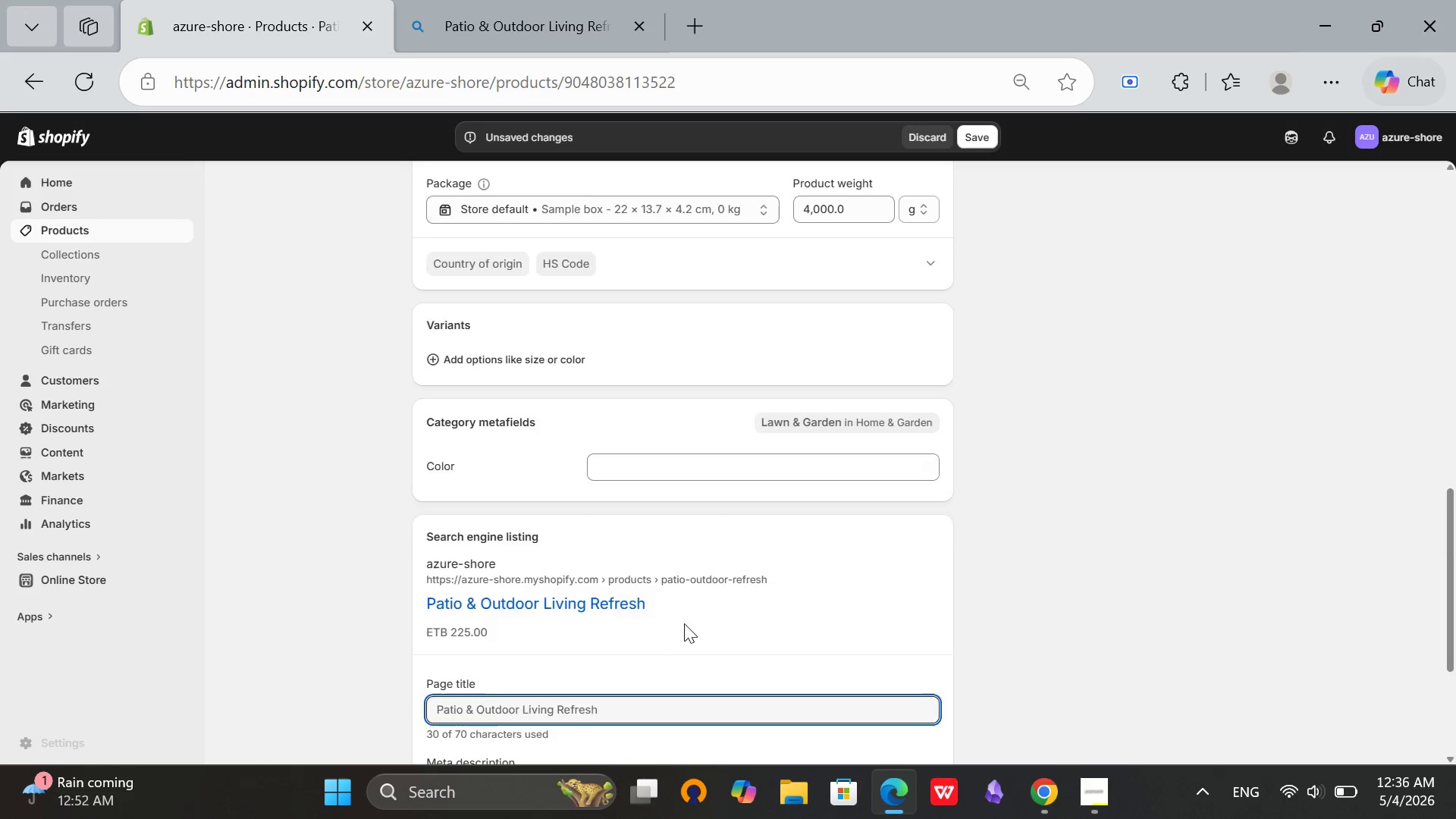 
scroll: coordinate [1310, 503], scroll_direction: up, amount: 5.0
 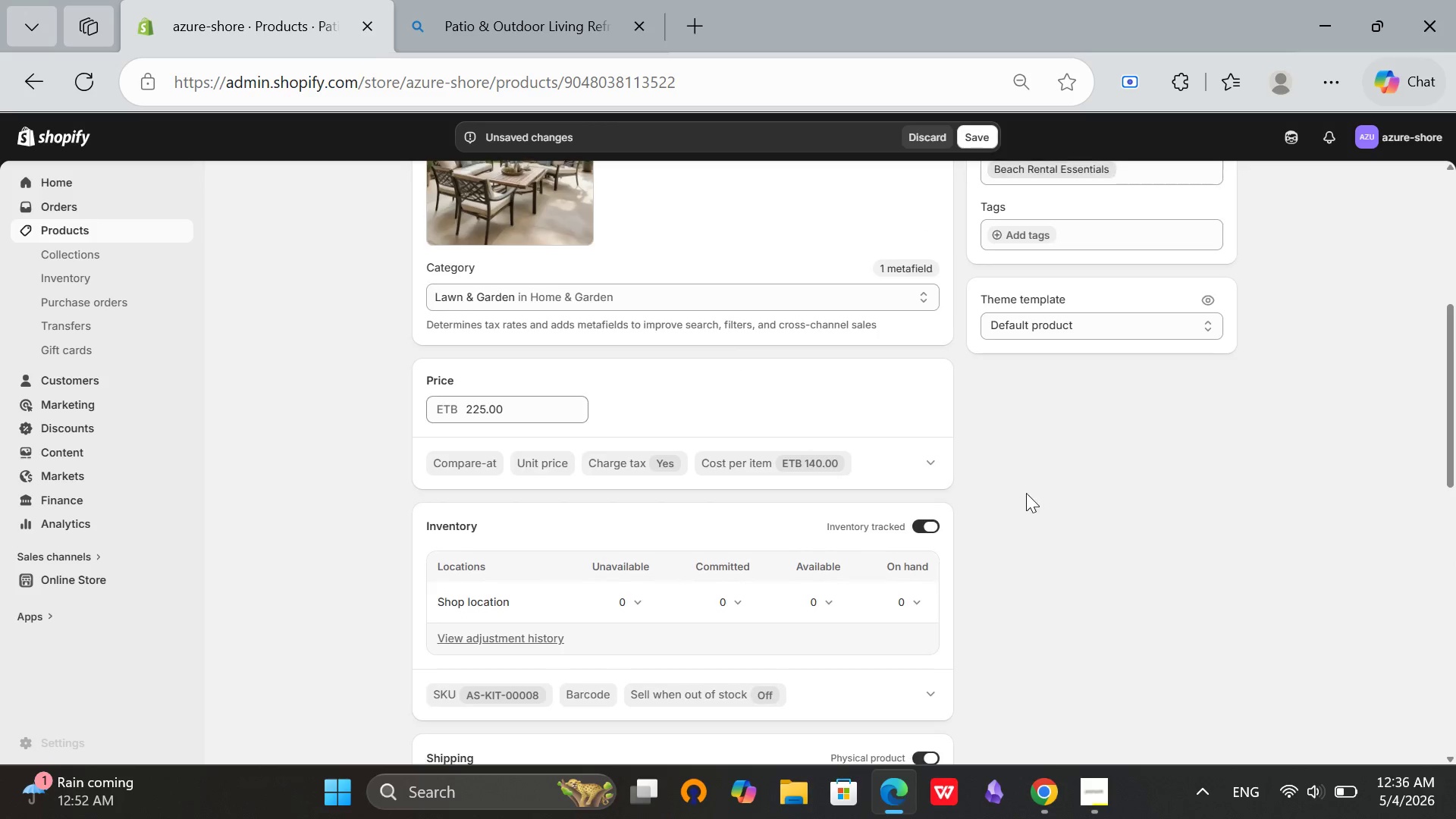 
scroll: coordinate [1196, 413], scroll_direction: down, amount: 7.0
 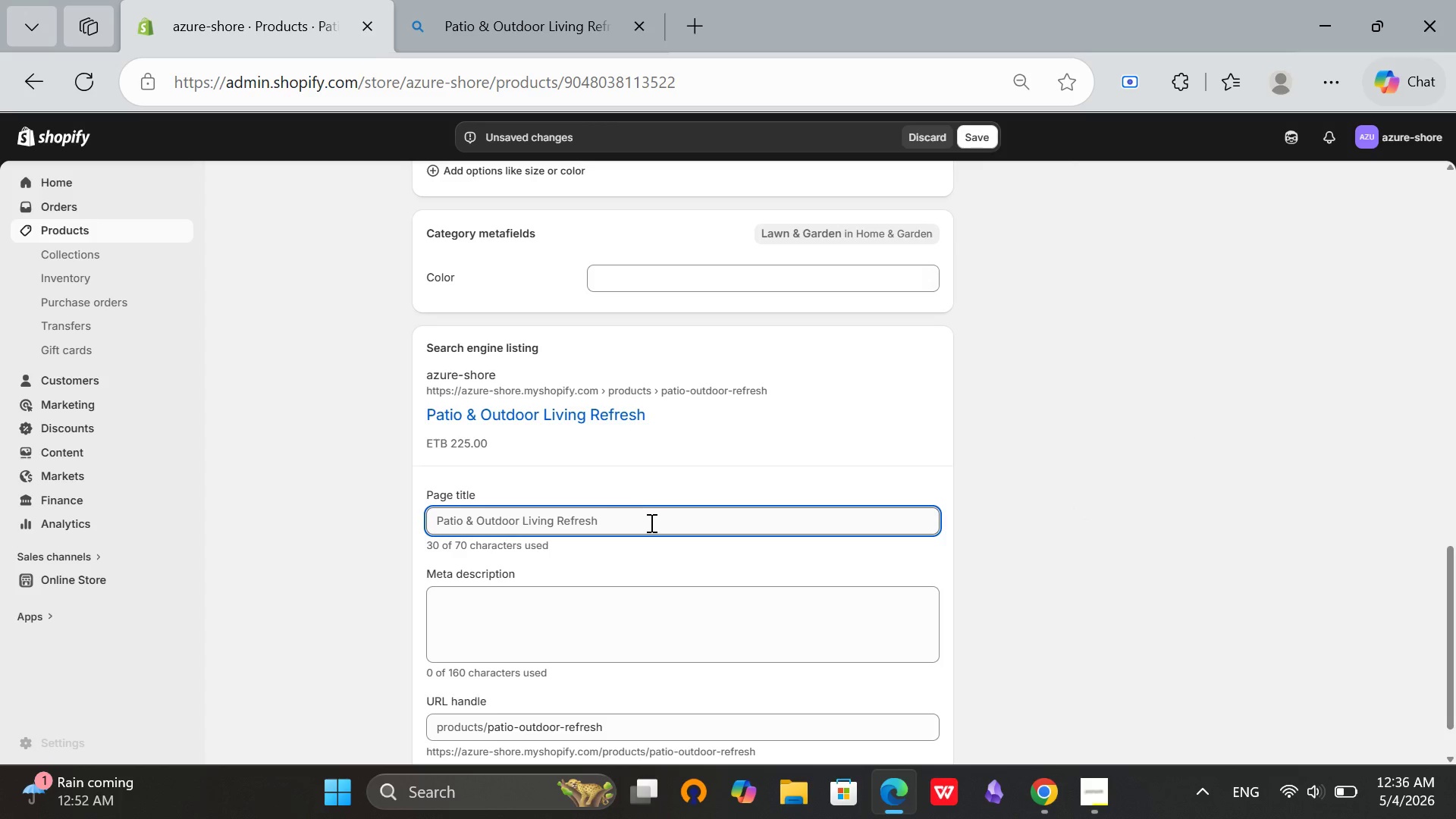 
left_click([650, 522])
 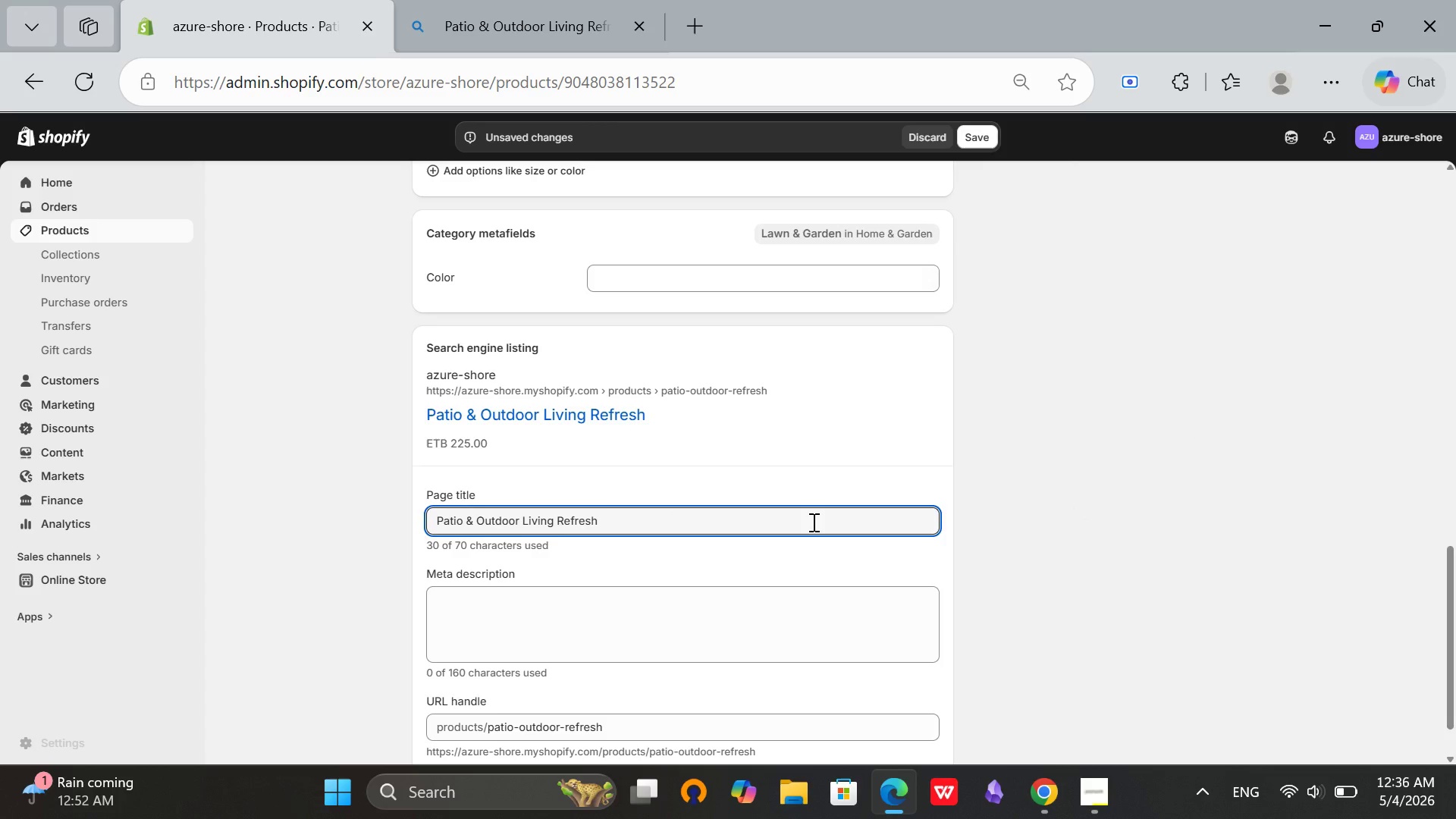 
key(Space)
 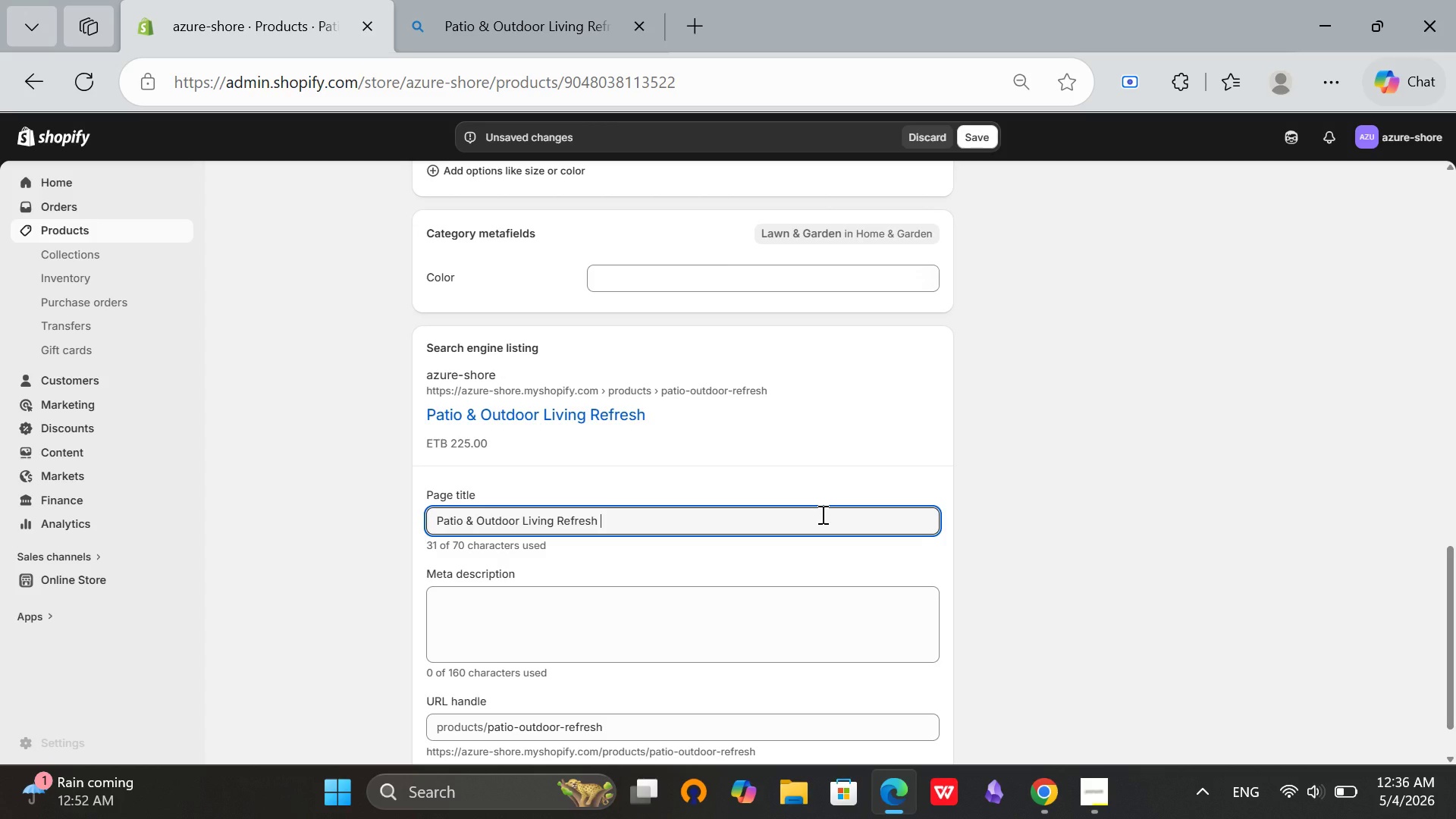 
wait(12.72)
 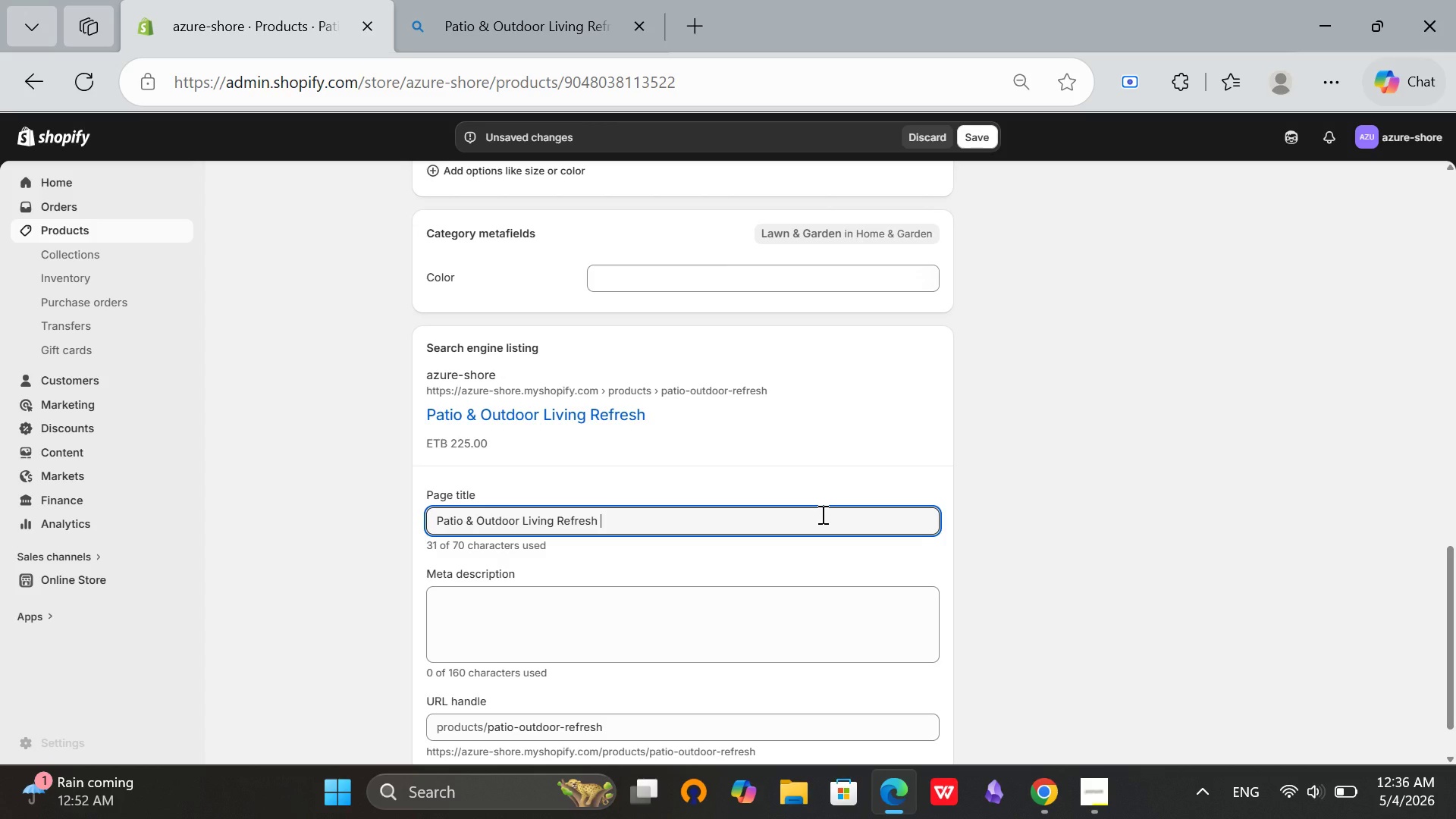 
type(- Weather-Resistant Outdoor Accessories)
 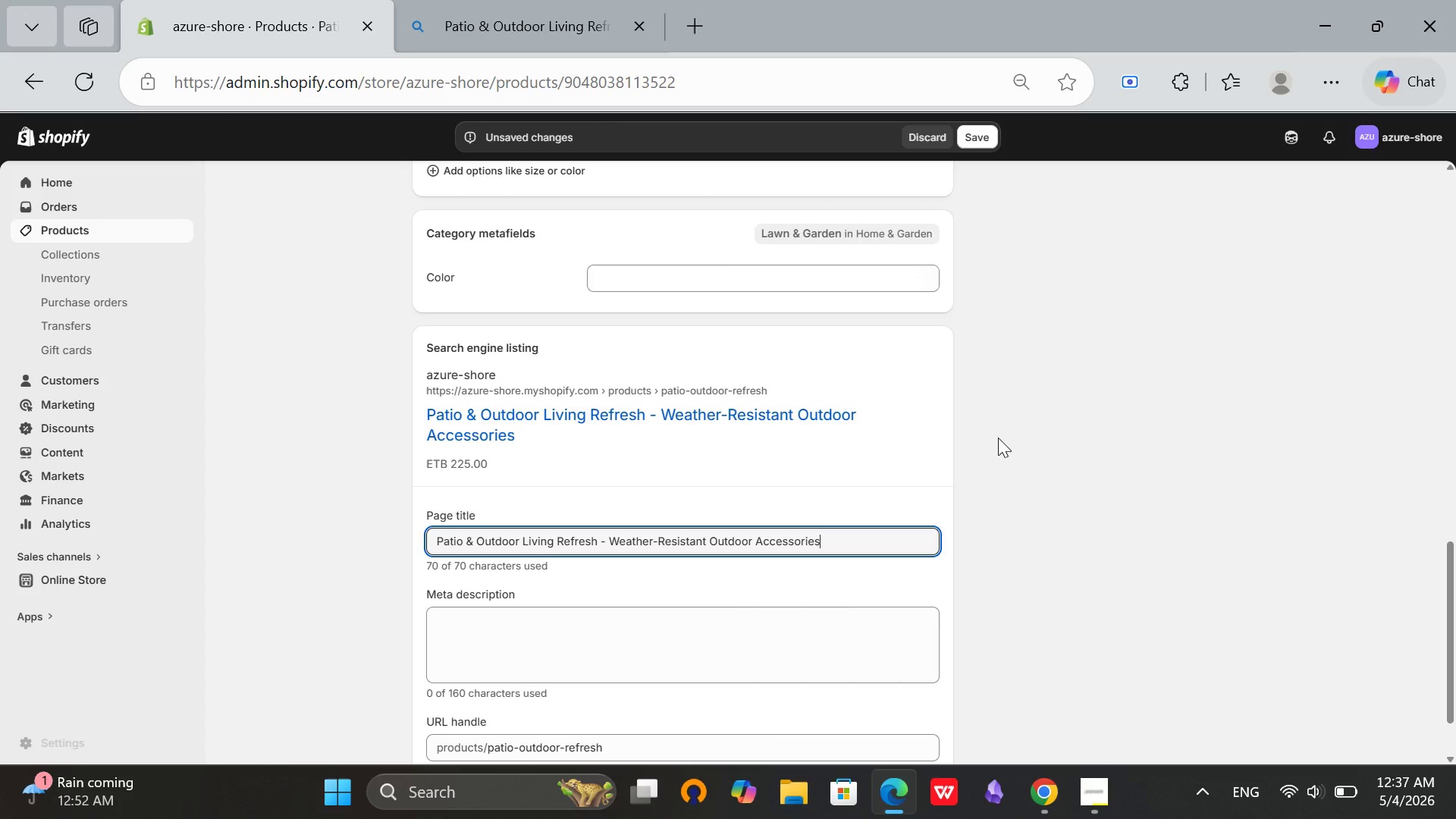 
left_click([998, 438])
 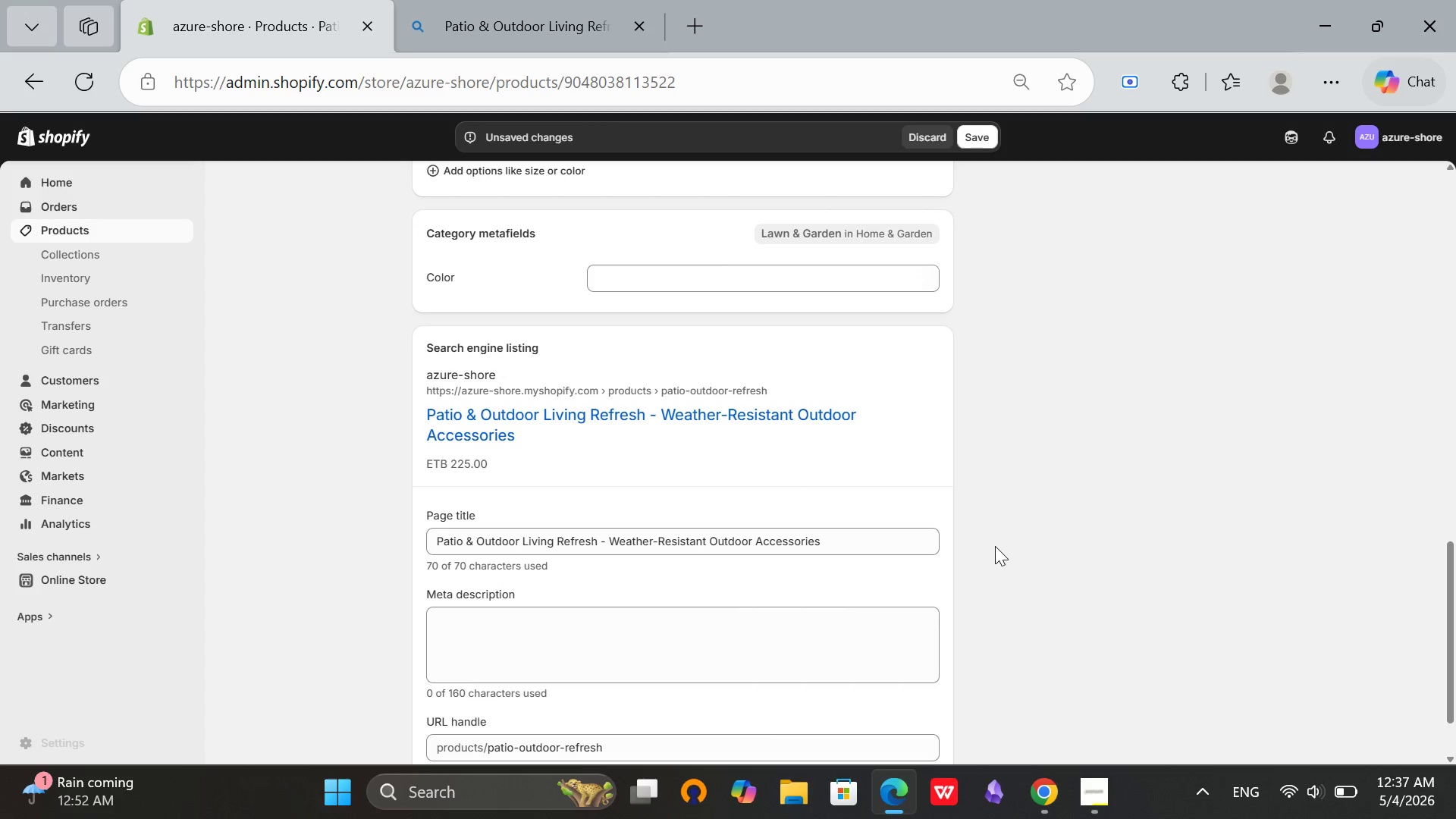 
scroll: coordinate [1321, 180], scroll_direction: up, amount: 11.0
 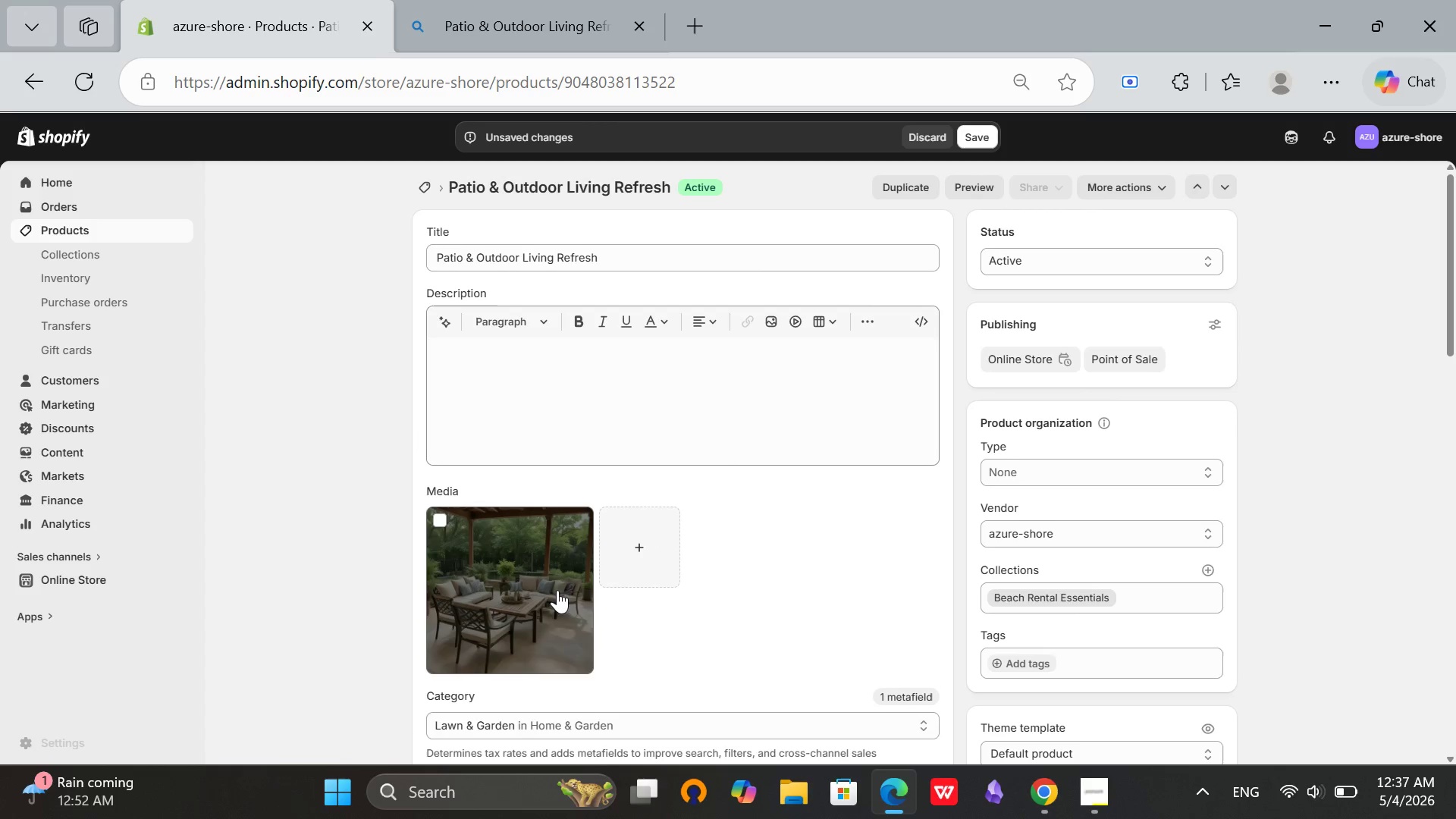 
left_click([555, 591])
 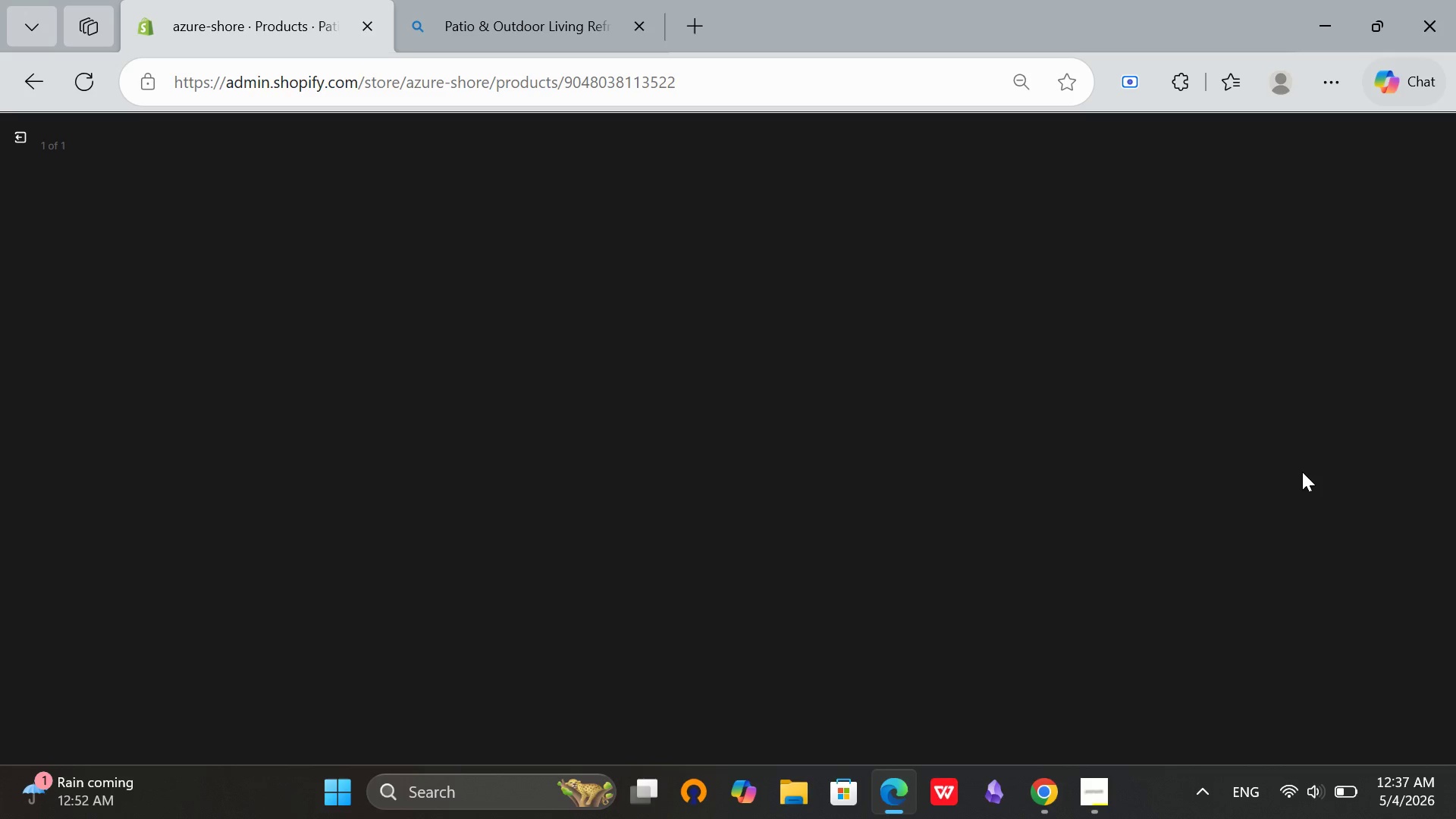 
mouse_move([1317, 448])
 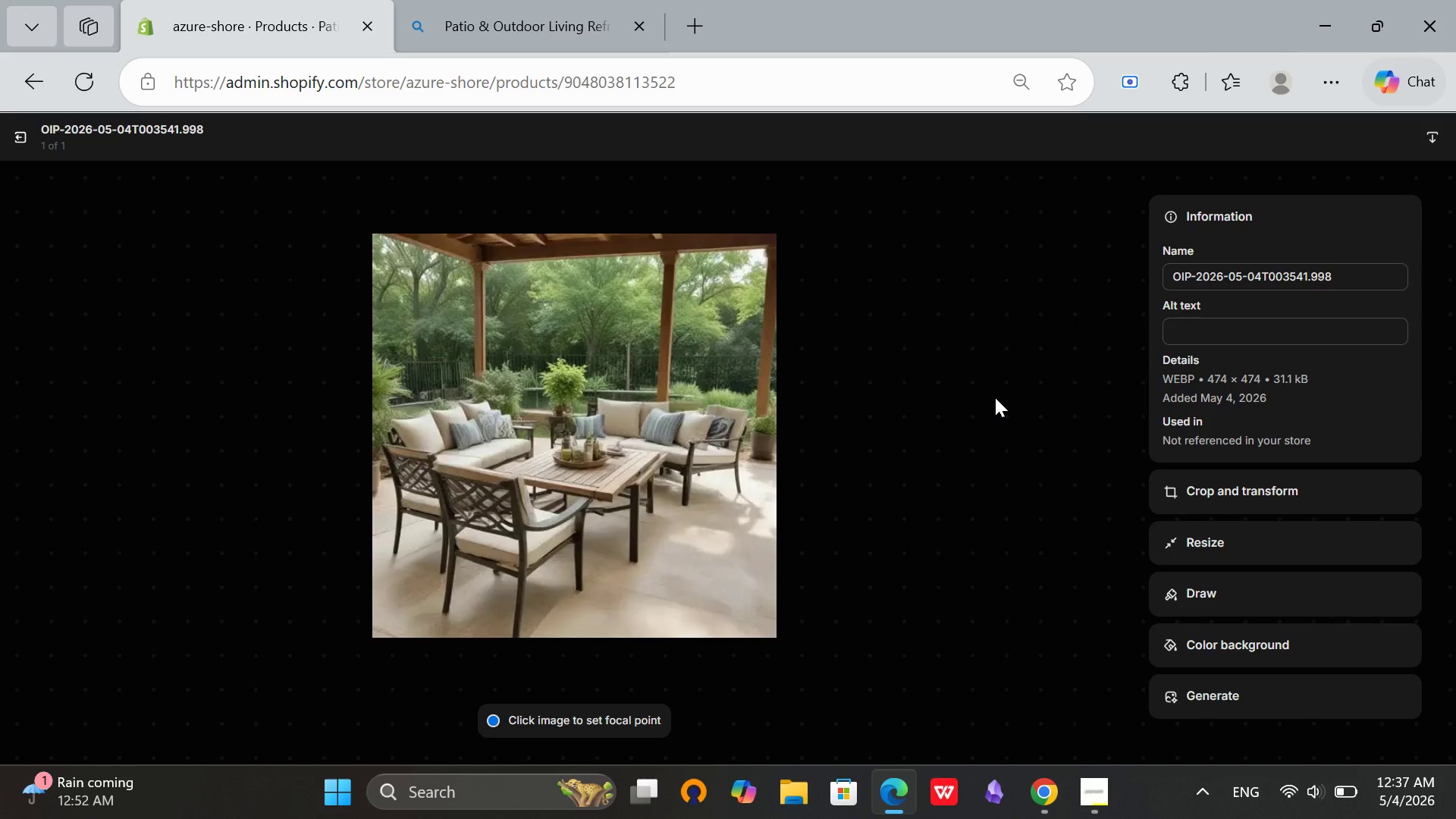 
wait(6.4)
 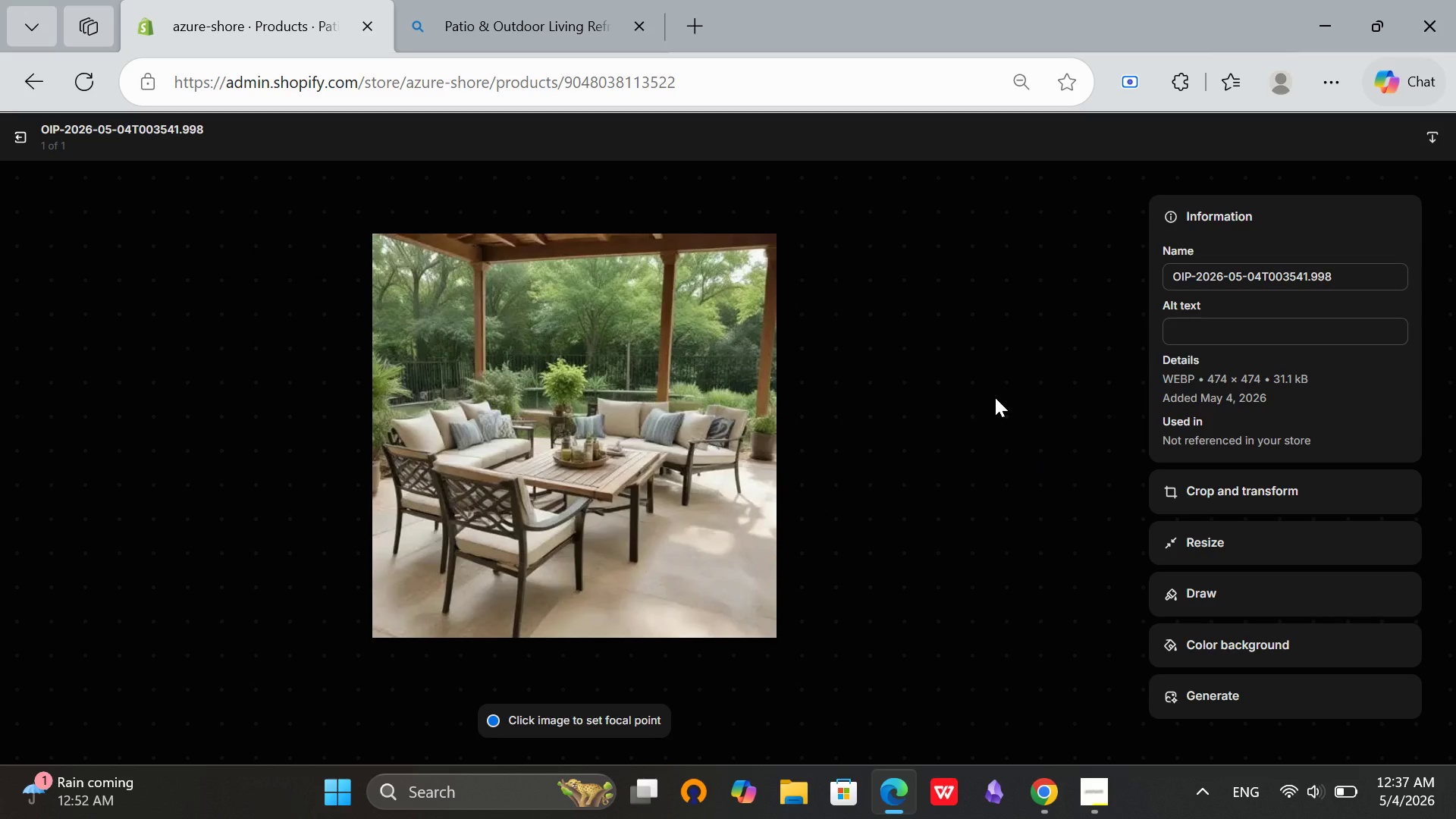 
left_click([23, 130])
 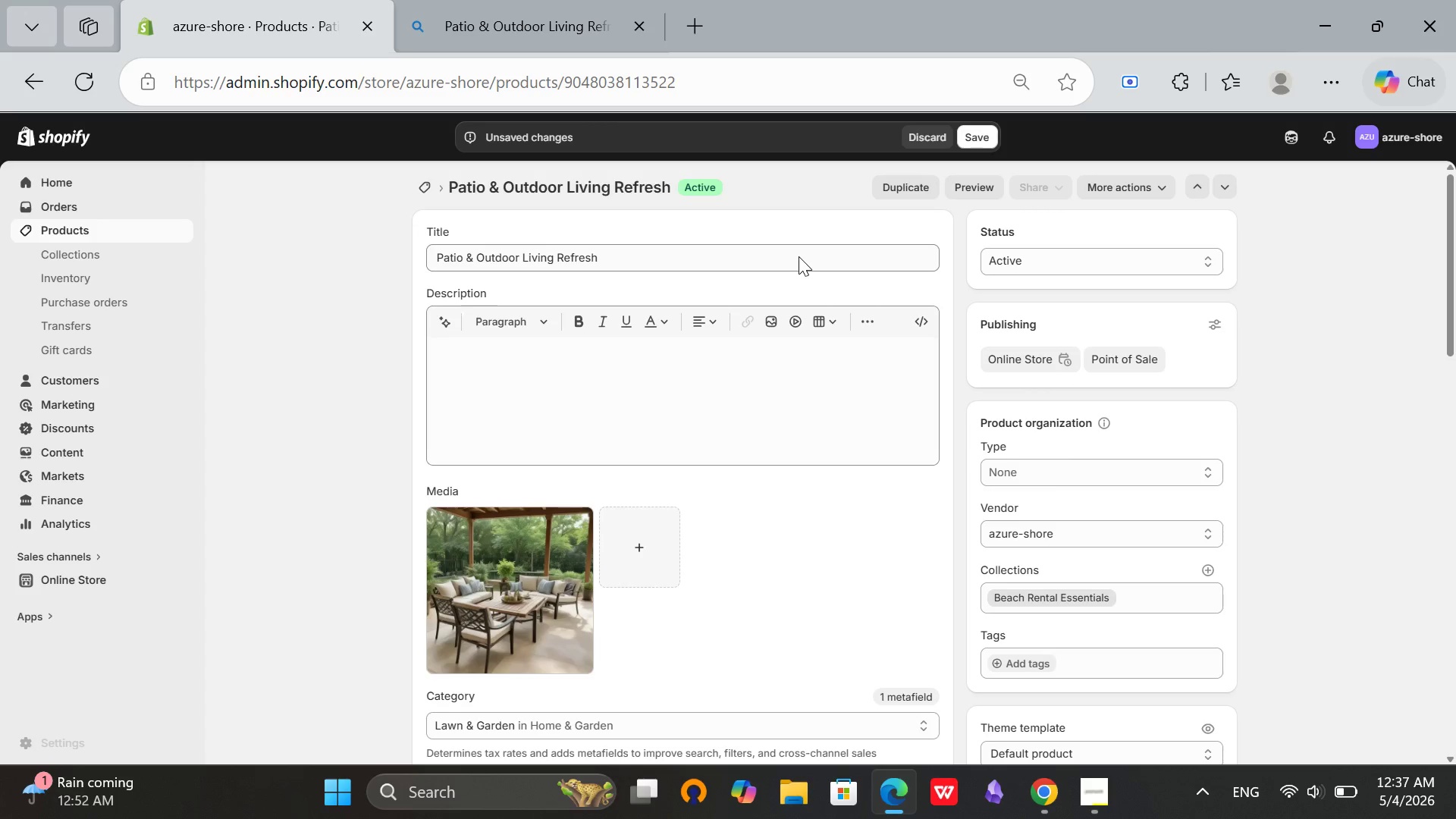 
left_click([799, 256])
 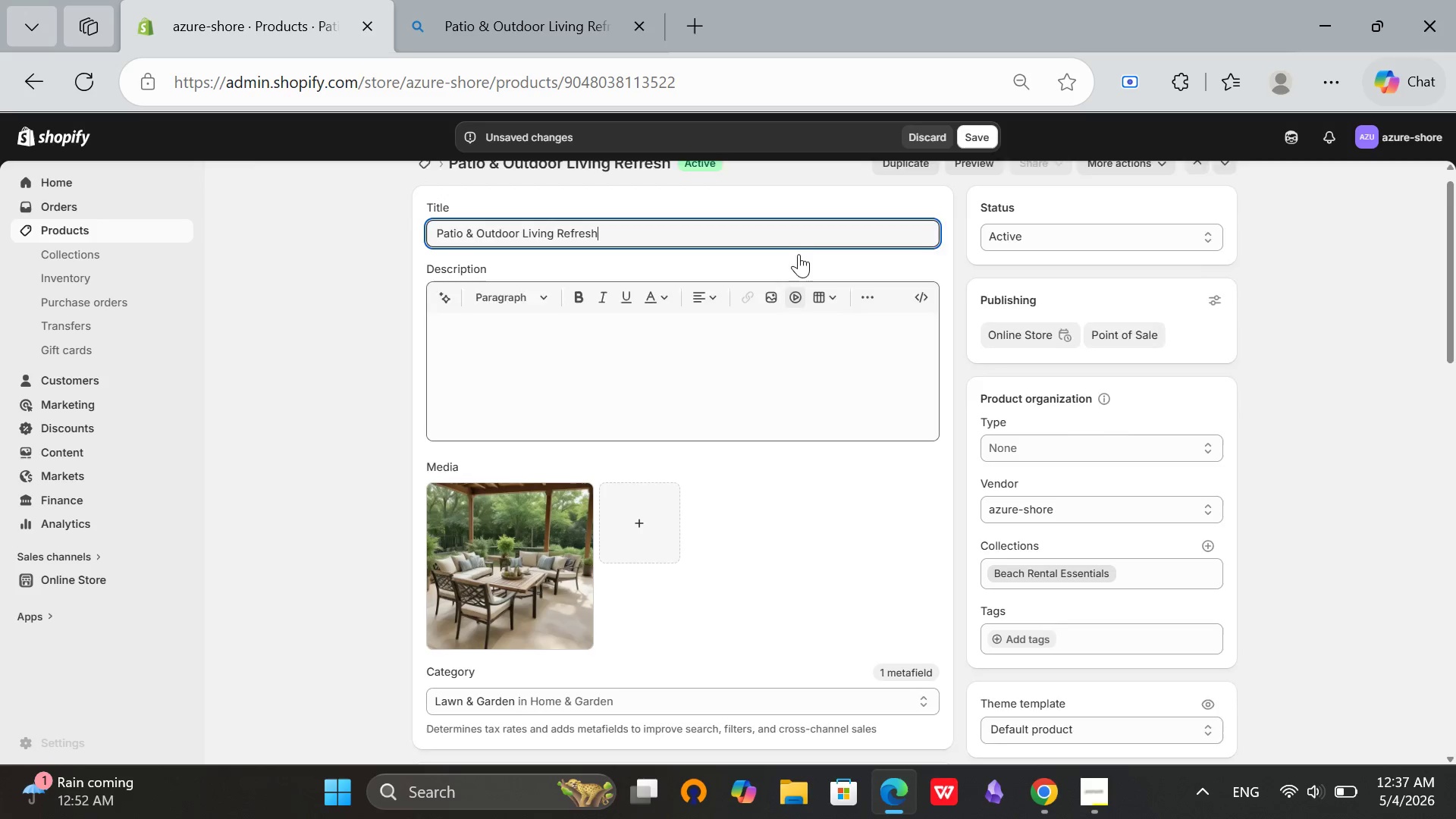 
scroll: coordinate [799, 256], scroll_direction: none, amount: 0.0
 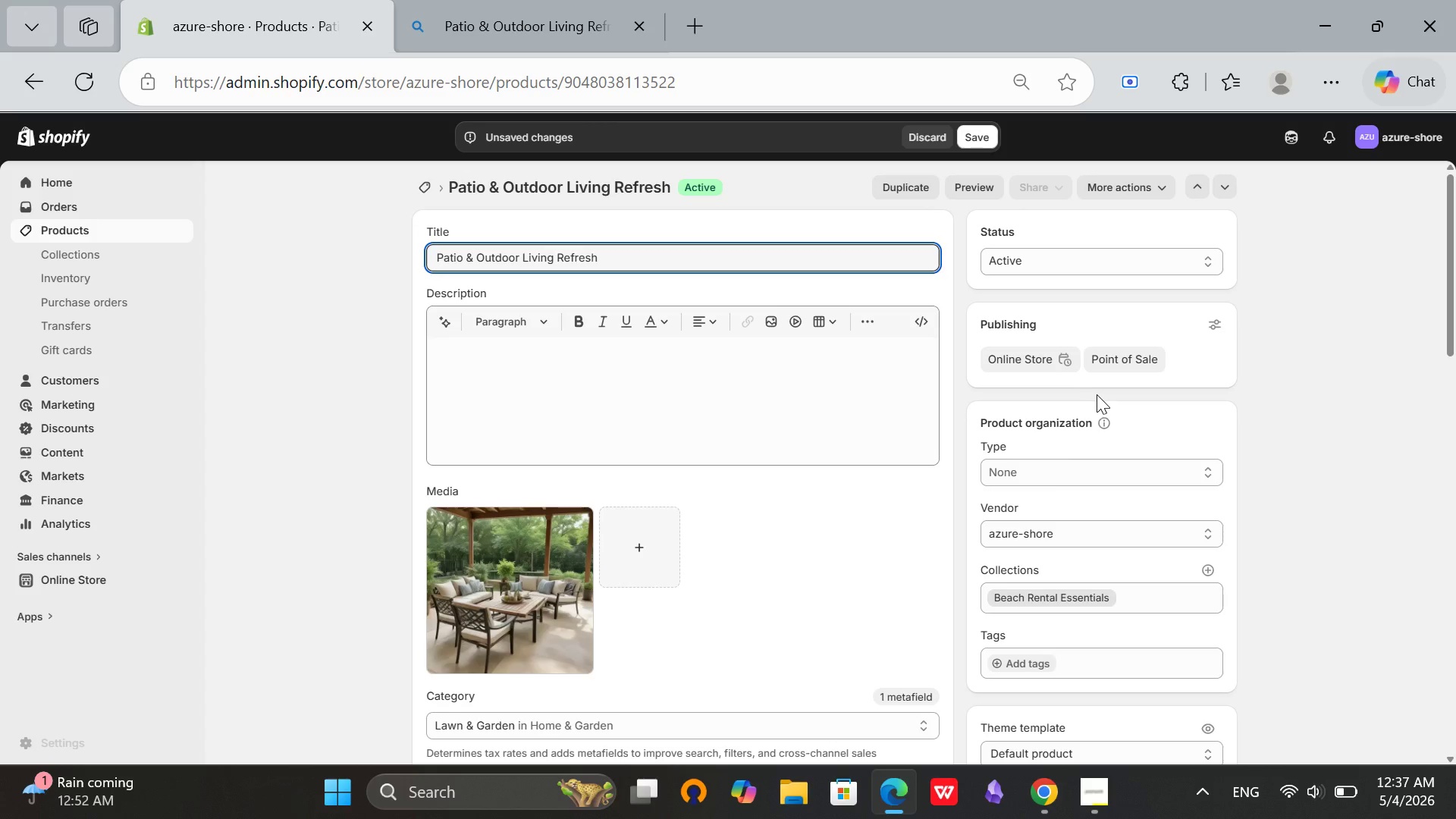 
left_click([582, 425])
 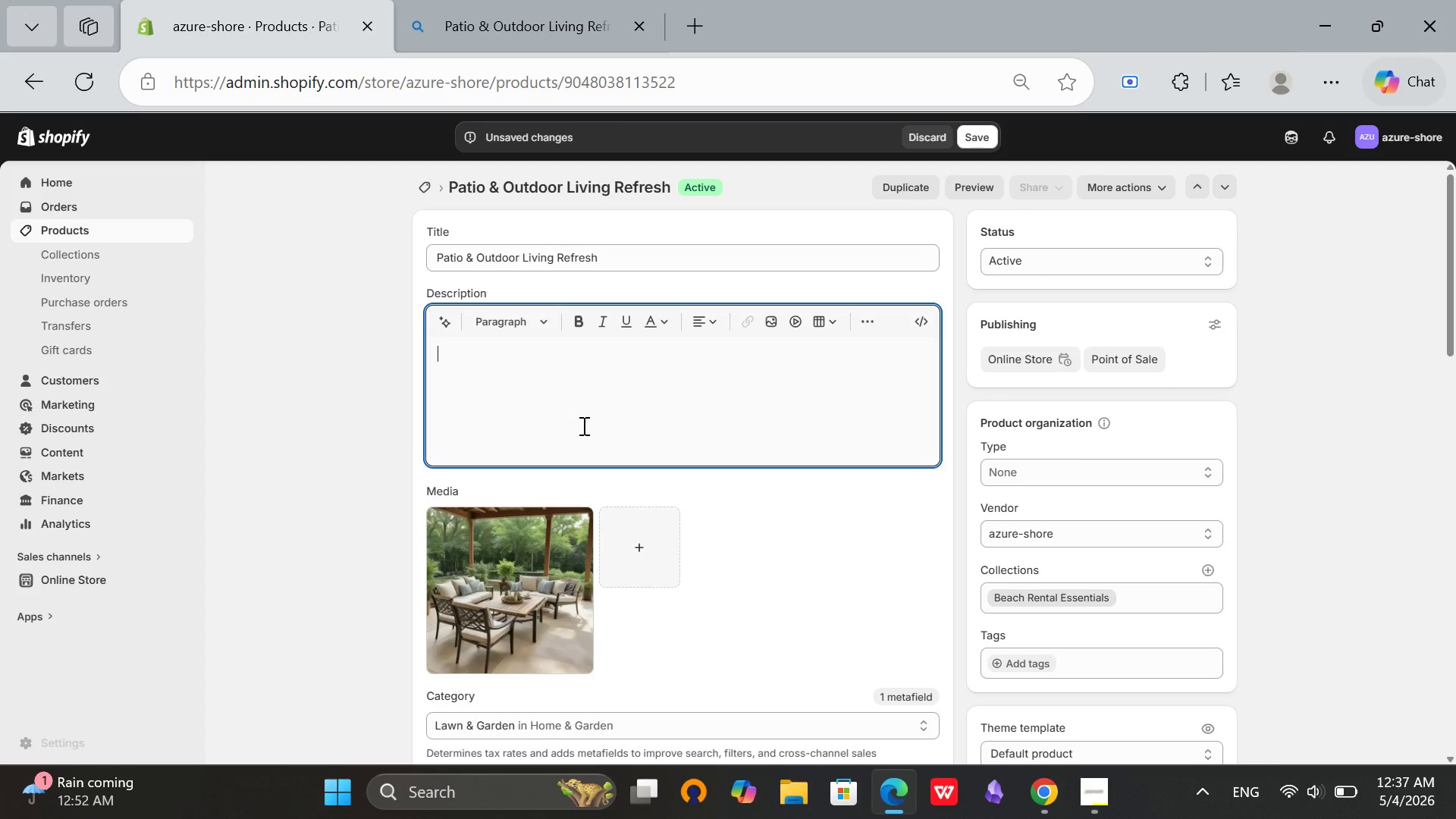 
type(Tras)
key(Backspace)
type(nsform Your Outdoor Space into a Guest G)
key(Backspace)
type(G)
key(Backspace)
type(Fav)
 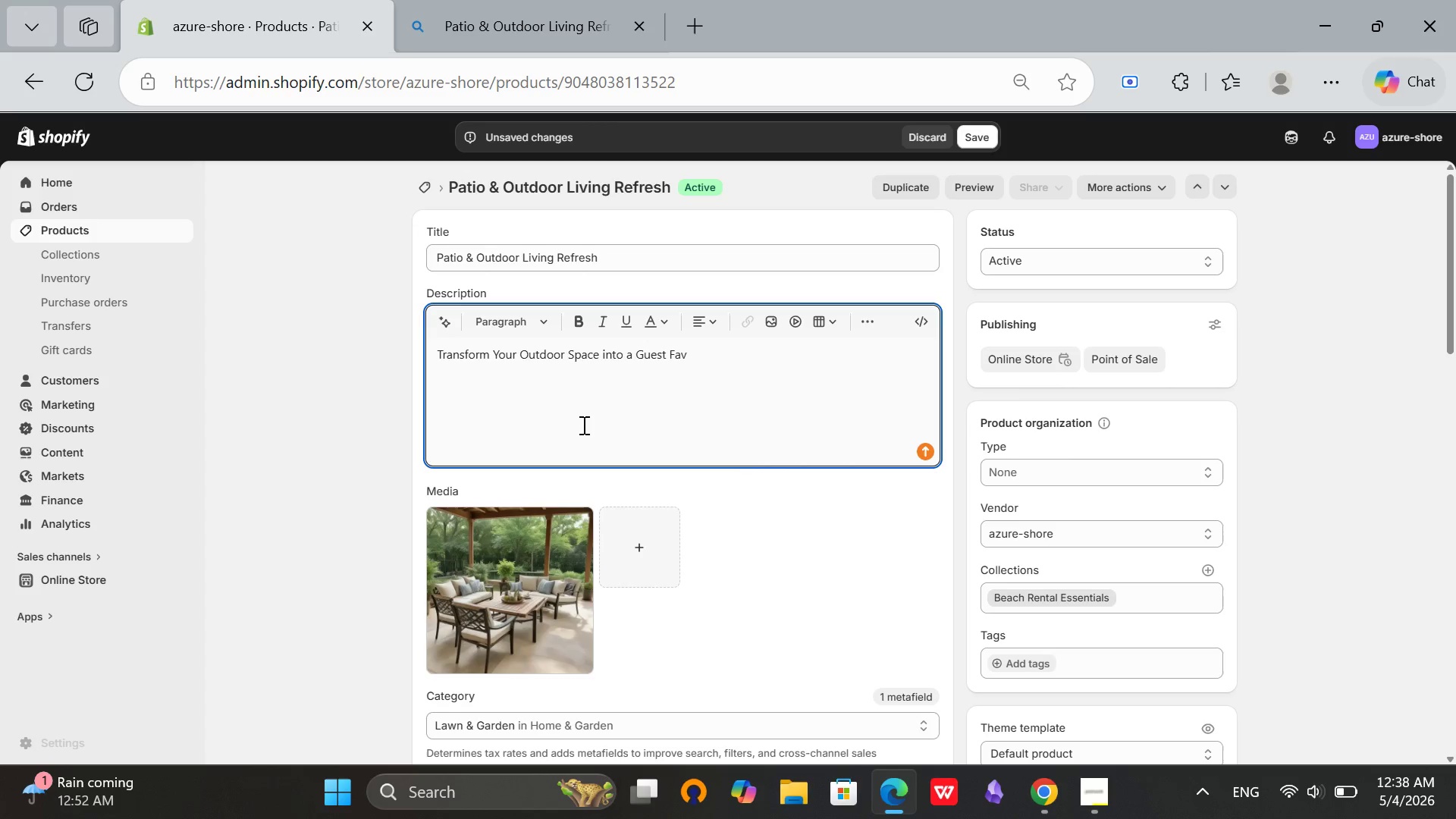 
type(orite)
 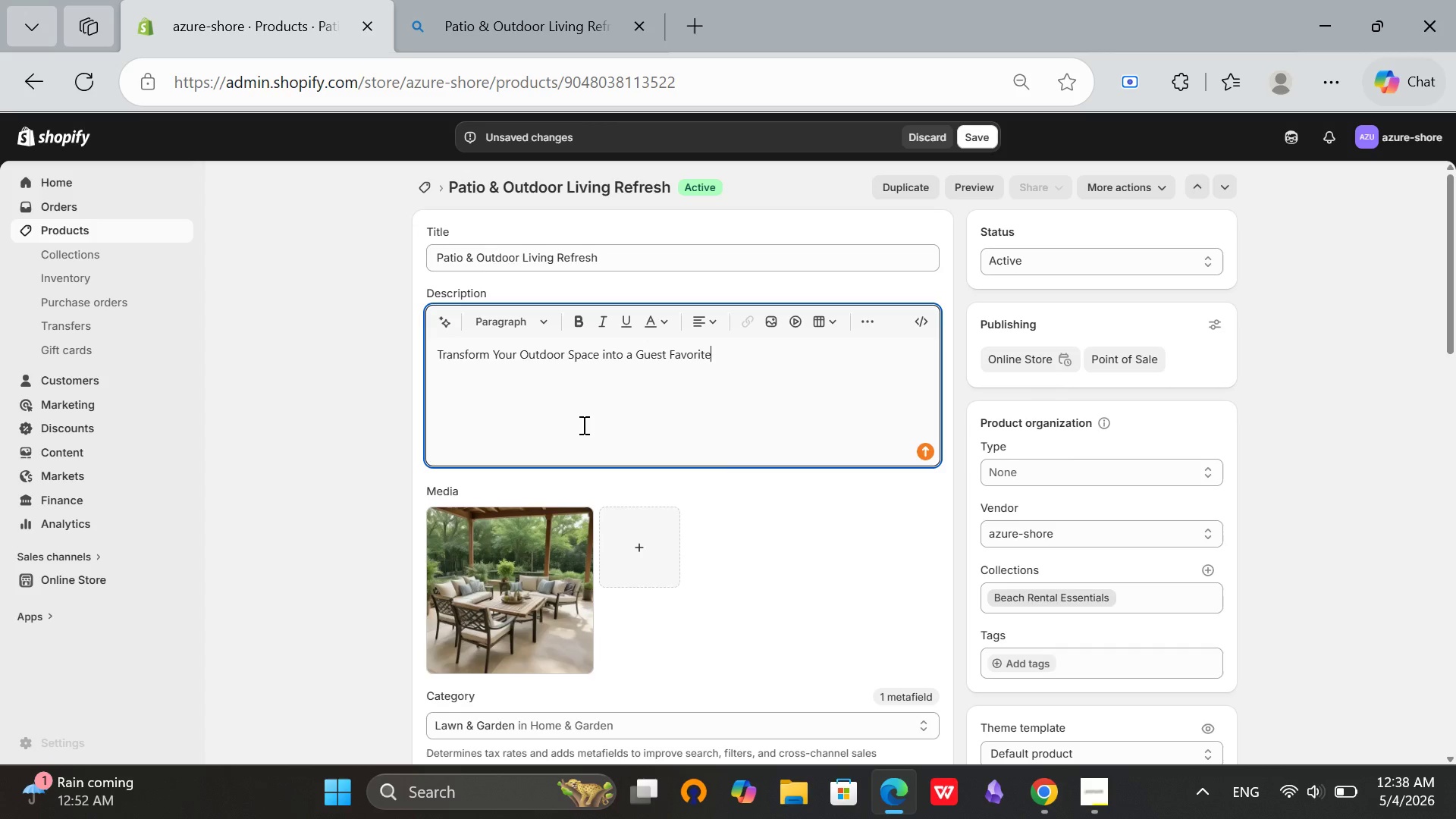 
key(Period)
 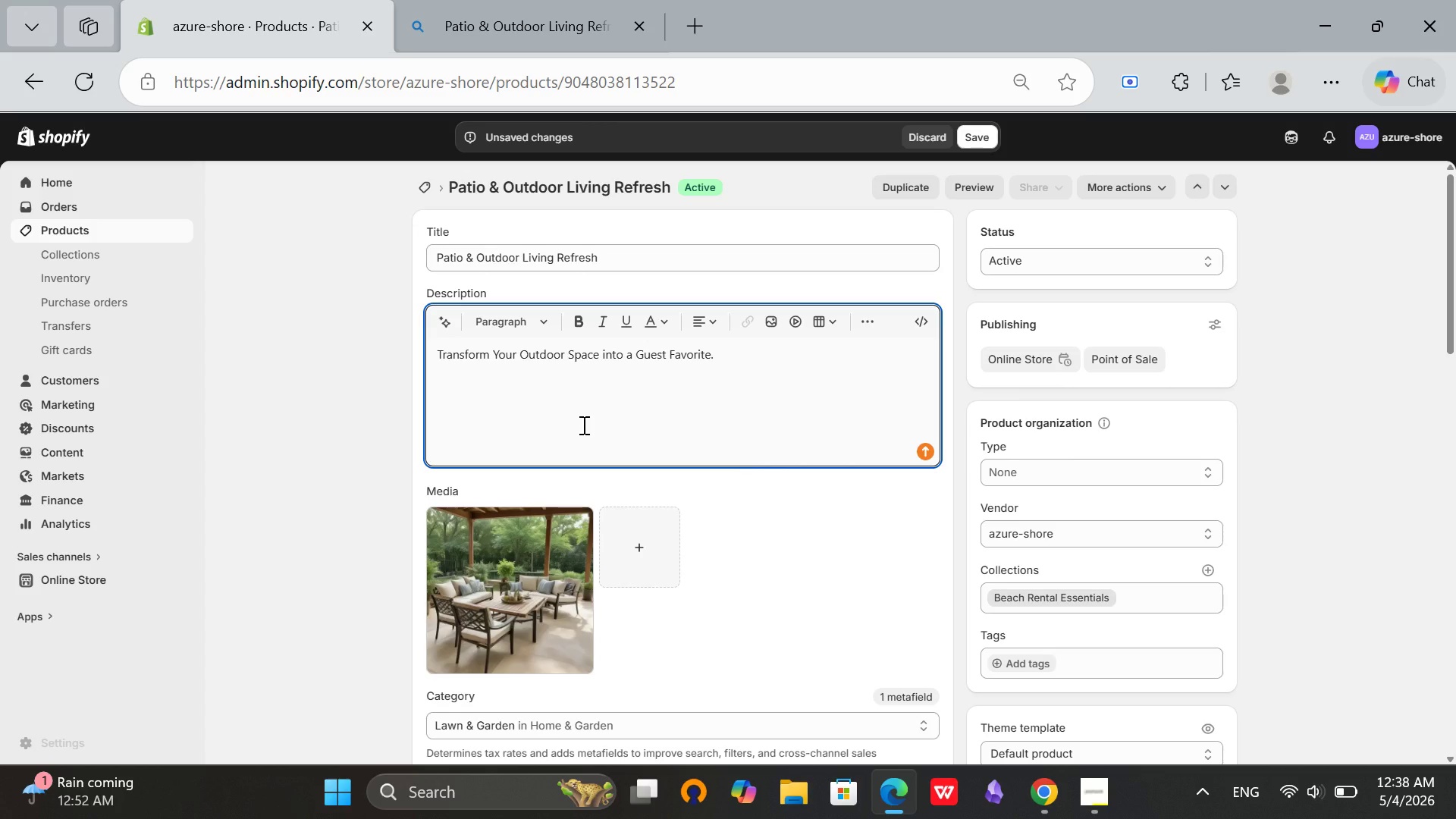 
wait(6.5)
 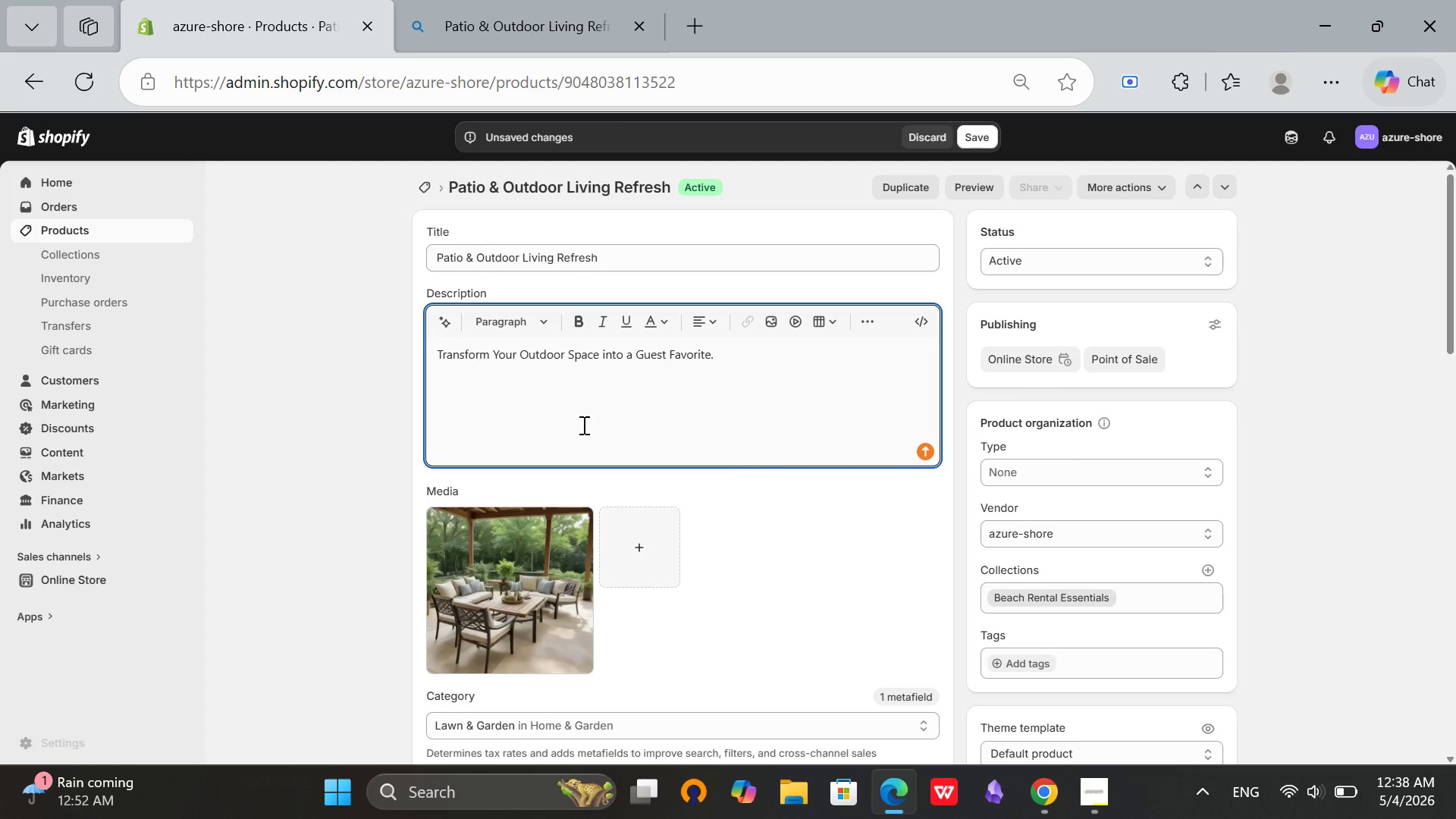 
type( Includes New outdoor cushions, )
 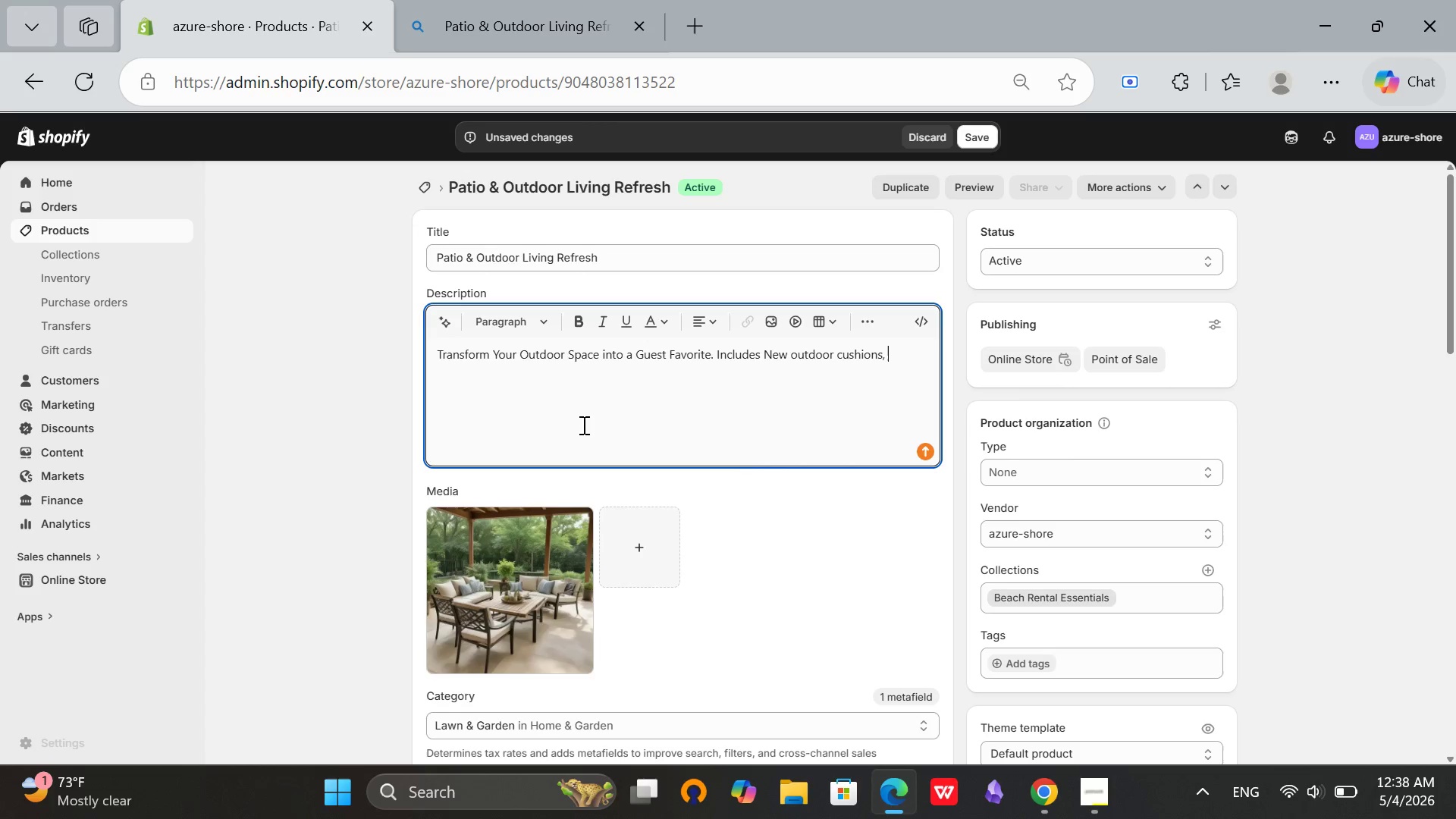 
type(solar)
 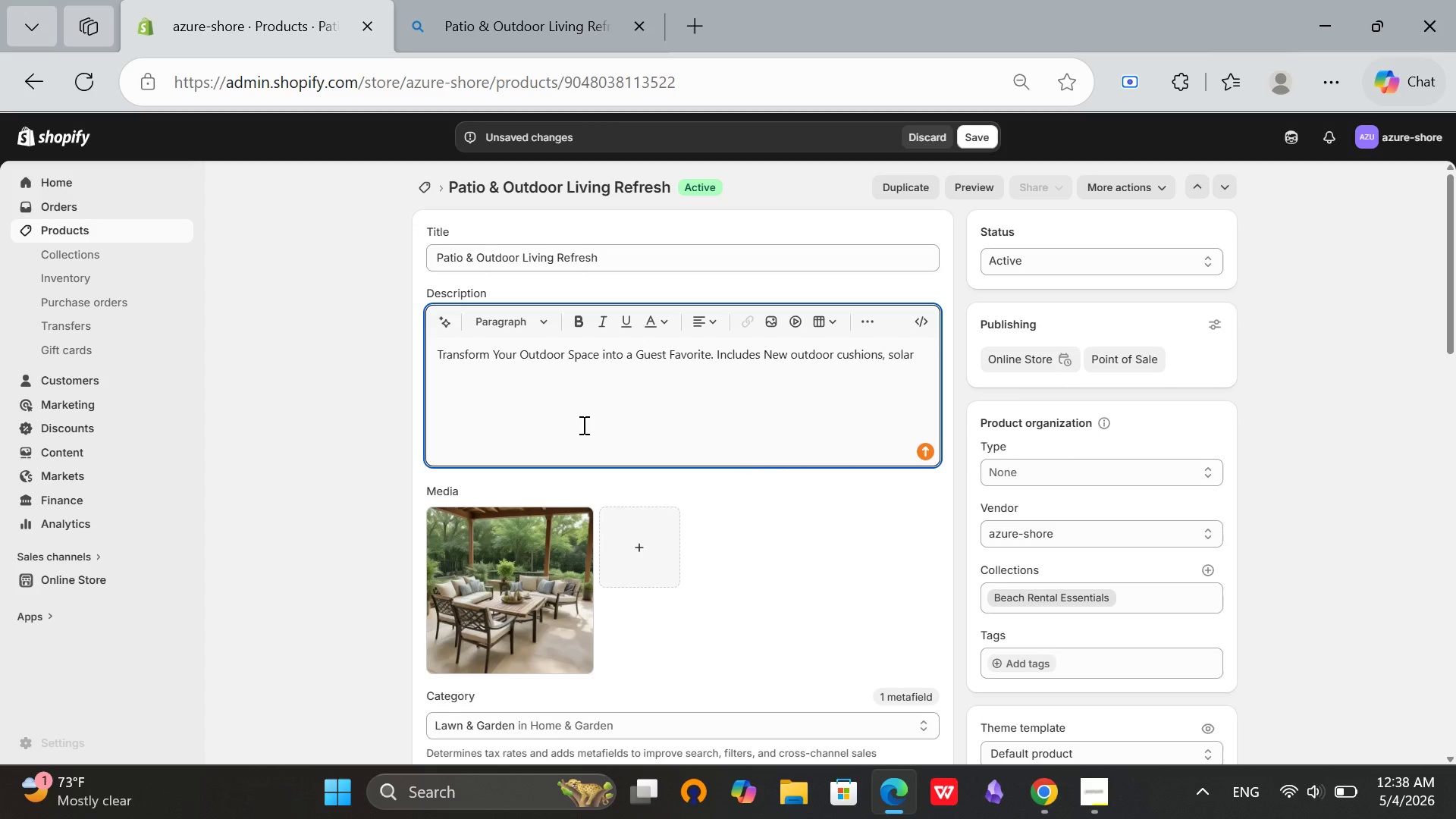 
type(-powered lanterns, and bug-repellent station. Enhances exter)
 